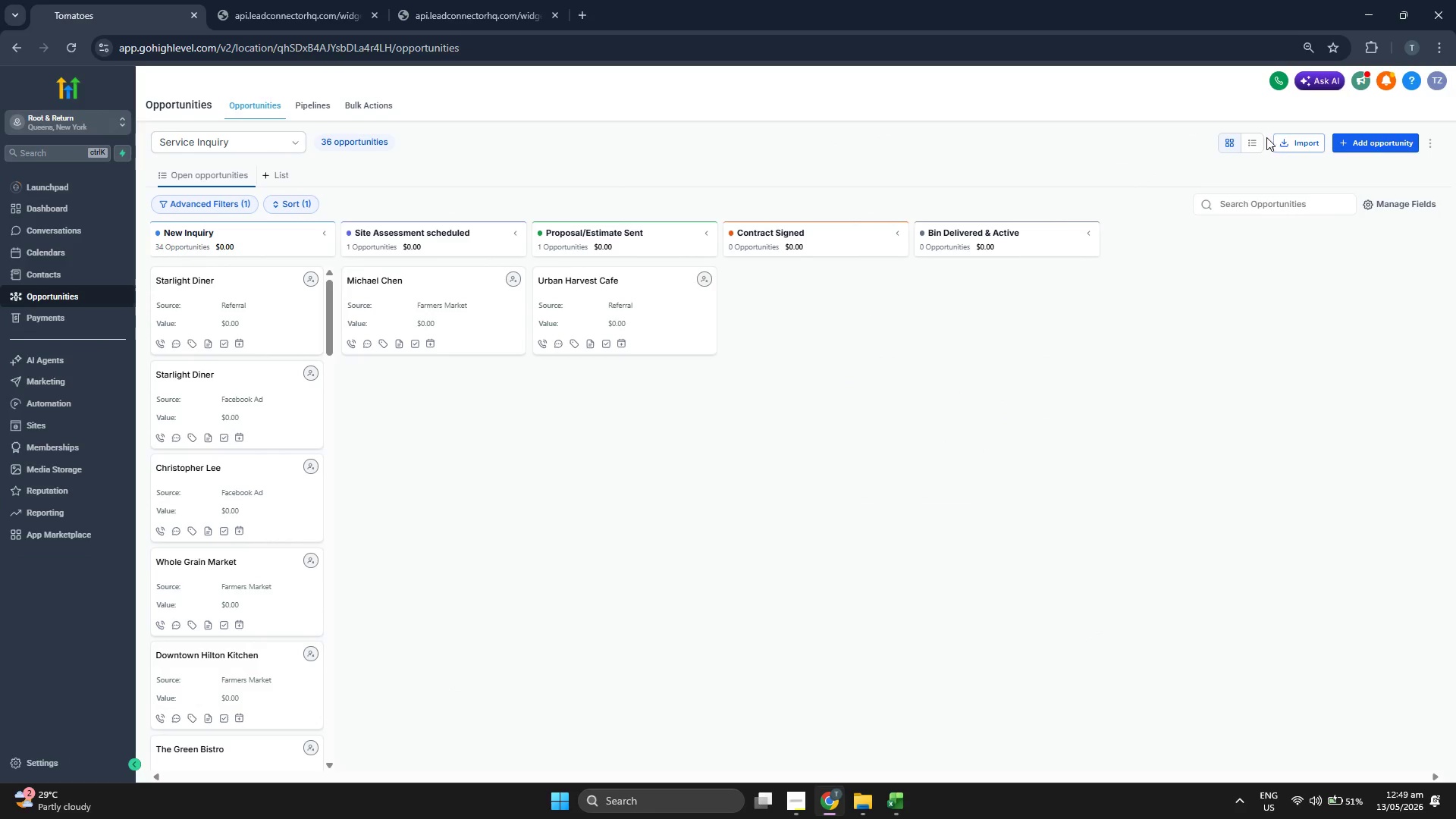 
wait(12.08)
 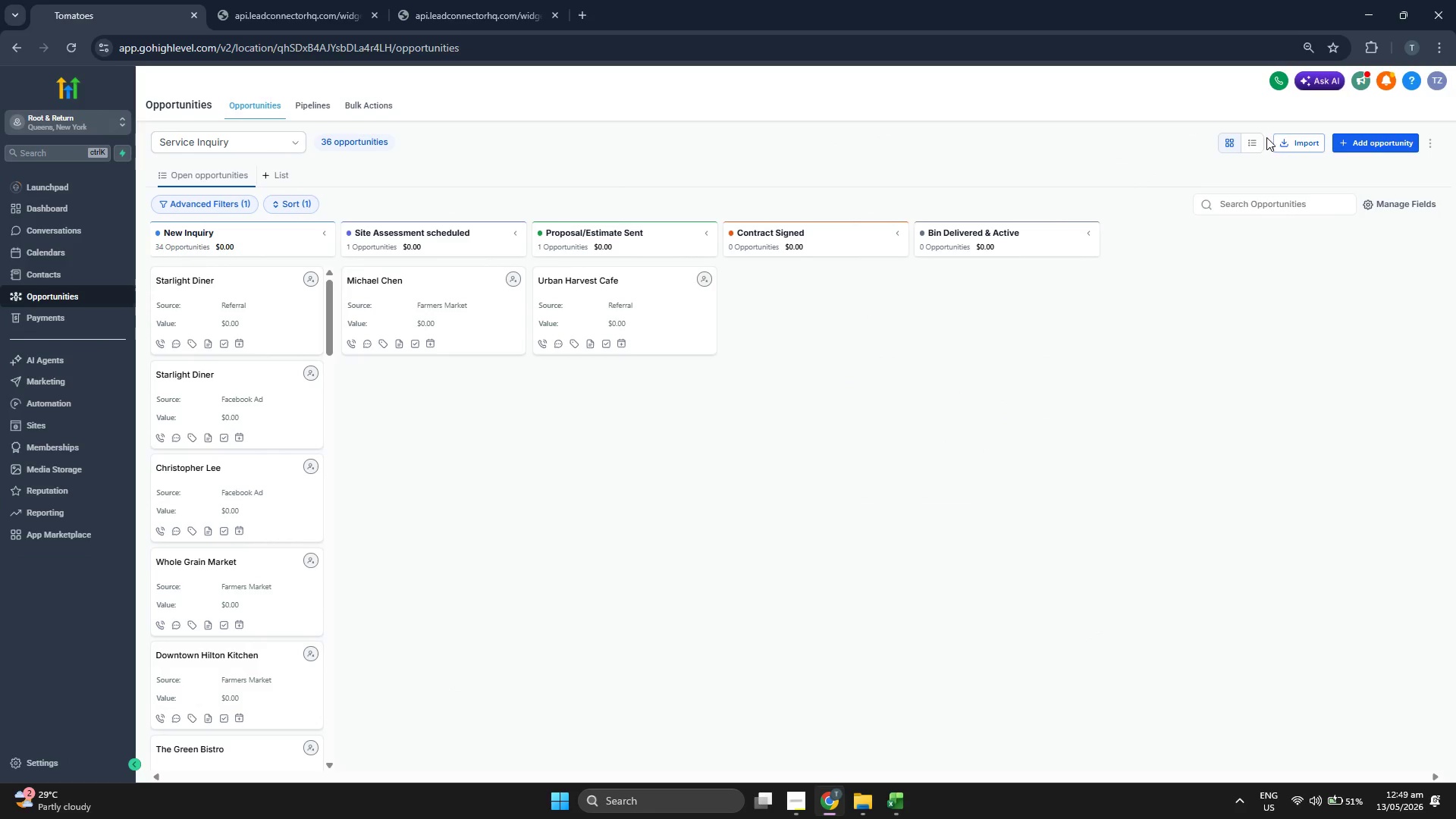 
scroll: coordinate [696, 264], scroll_direction: down, amount: 3.0
 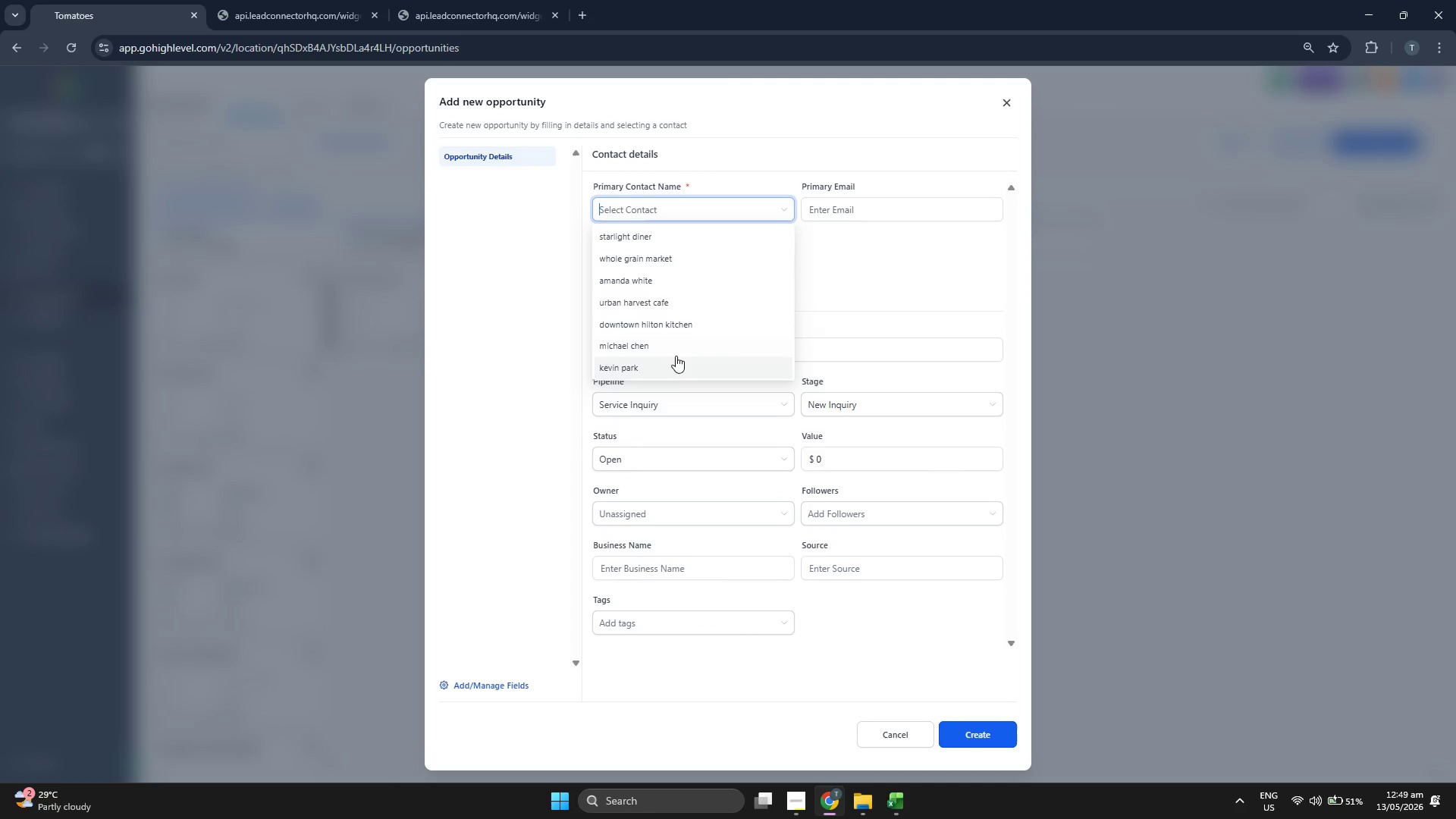 
left_click([676, 366])
 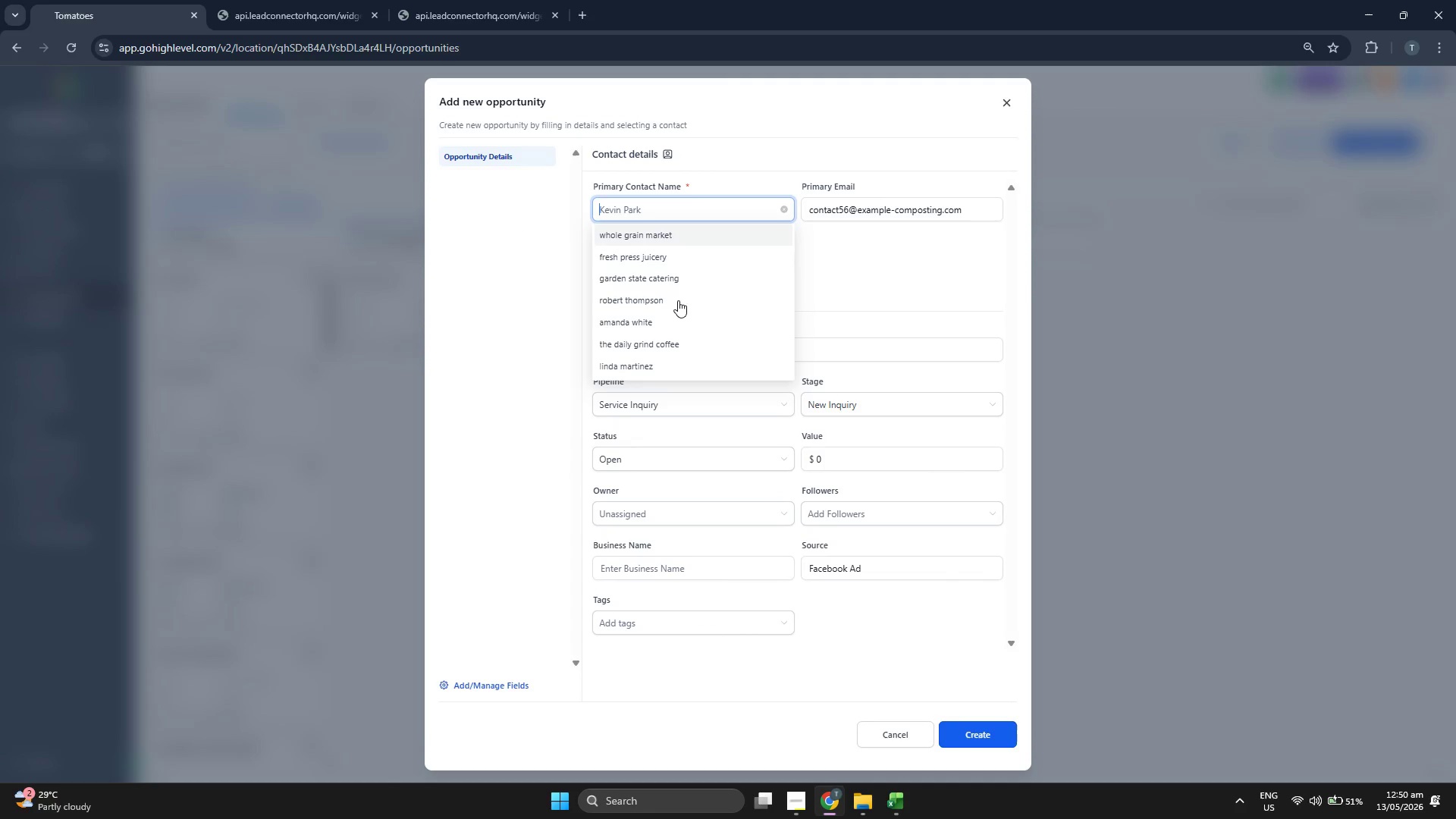 
scroll: coordinate [683, 310], scroll_direction: down, amount: 4.0
 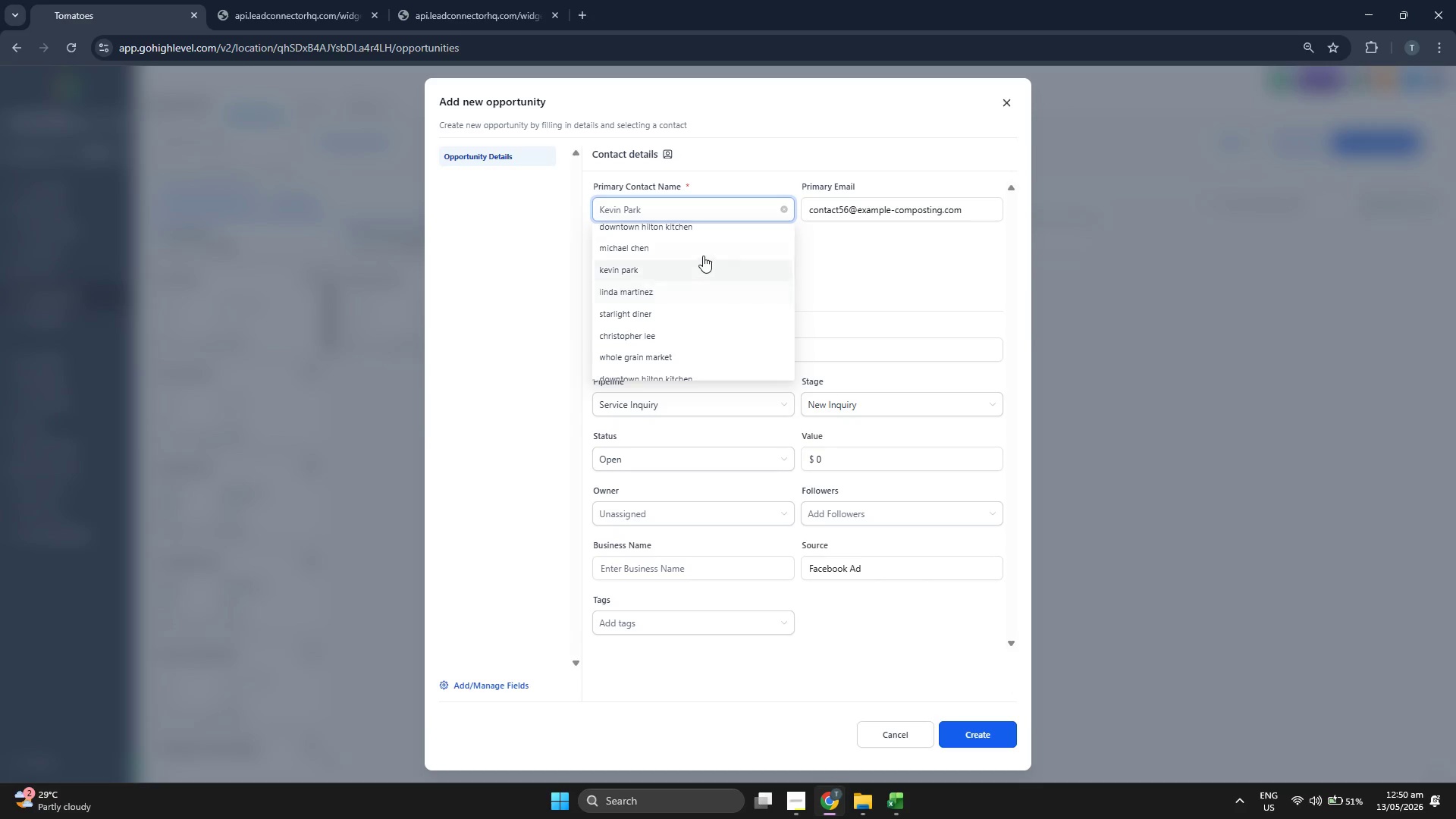 
left_click([701, 246])
 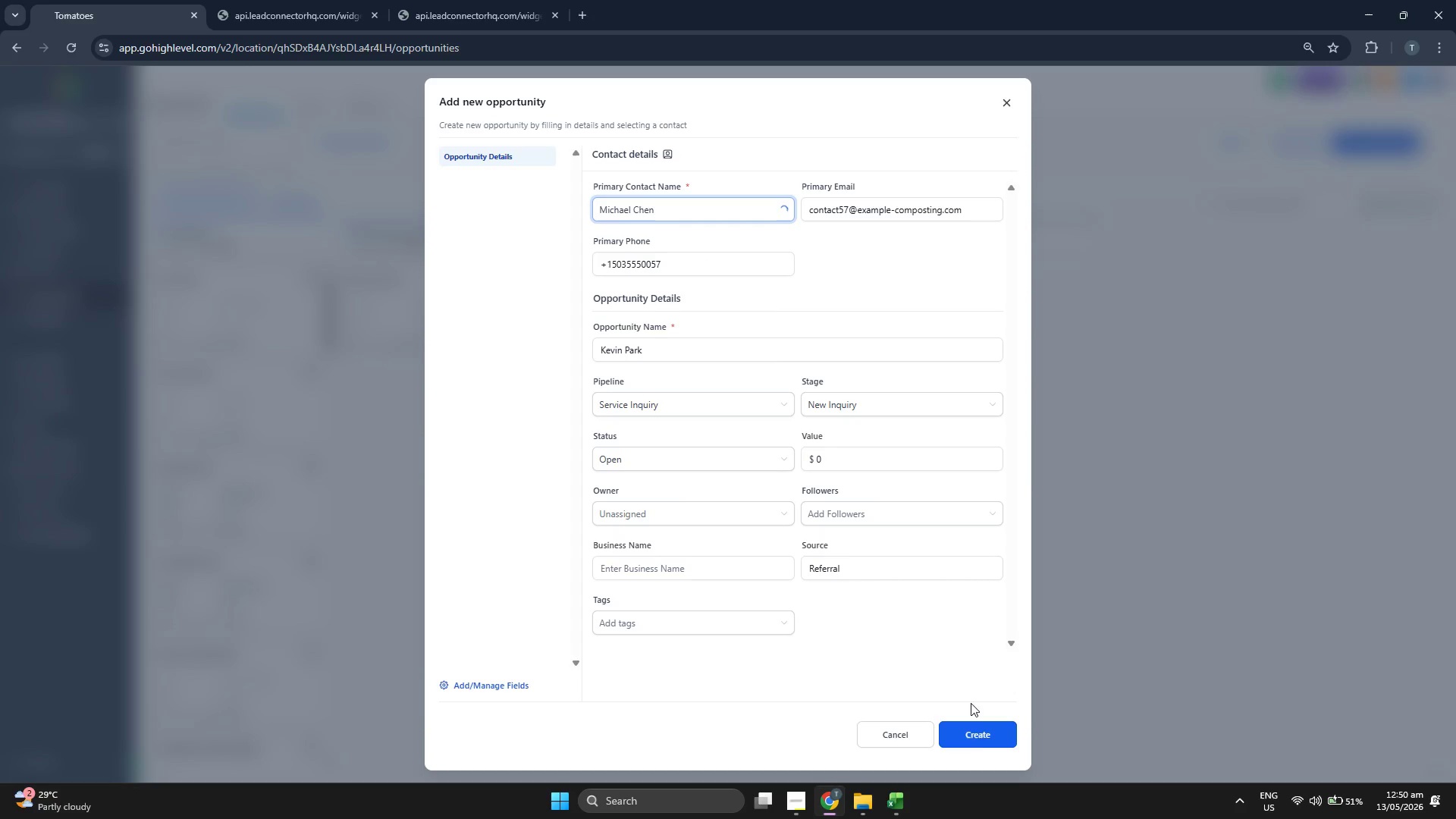 
left_click([974, 729])
 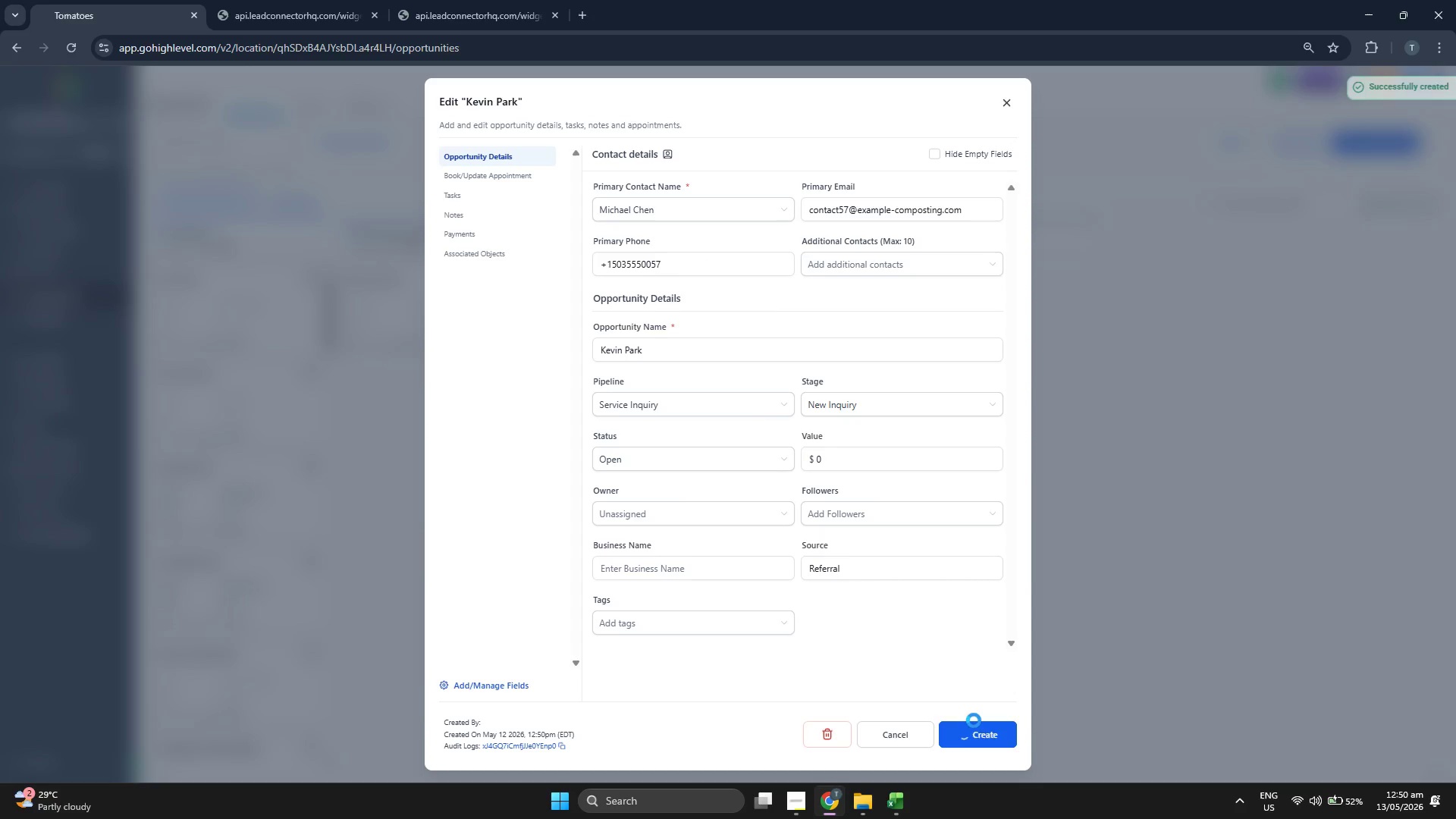 
left_click([974, 720])
 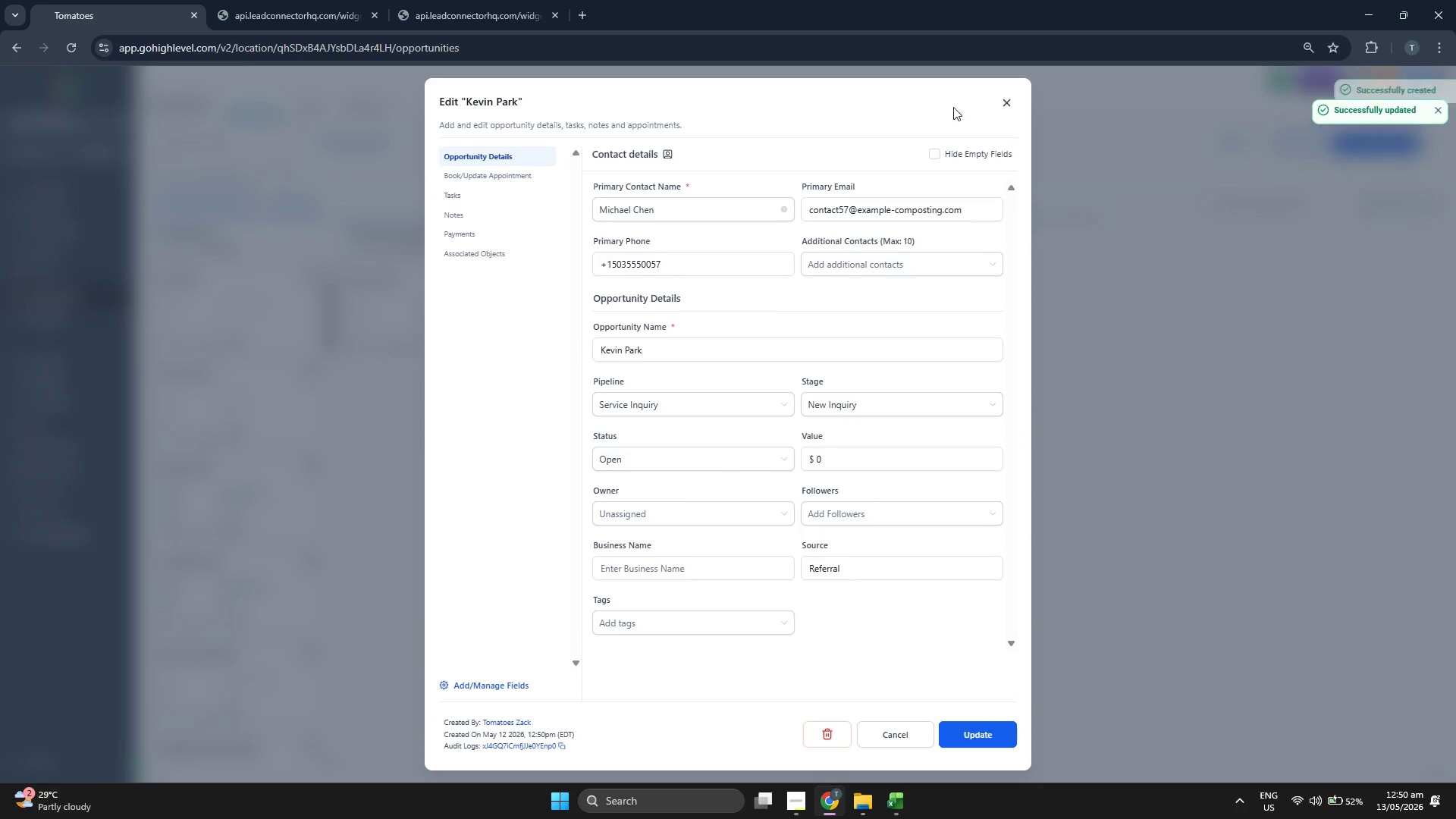 
left_click([1012, 94])
 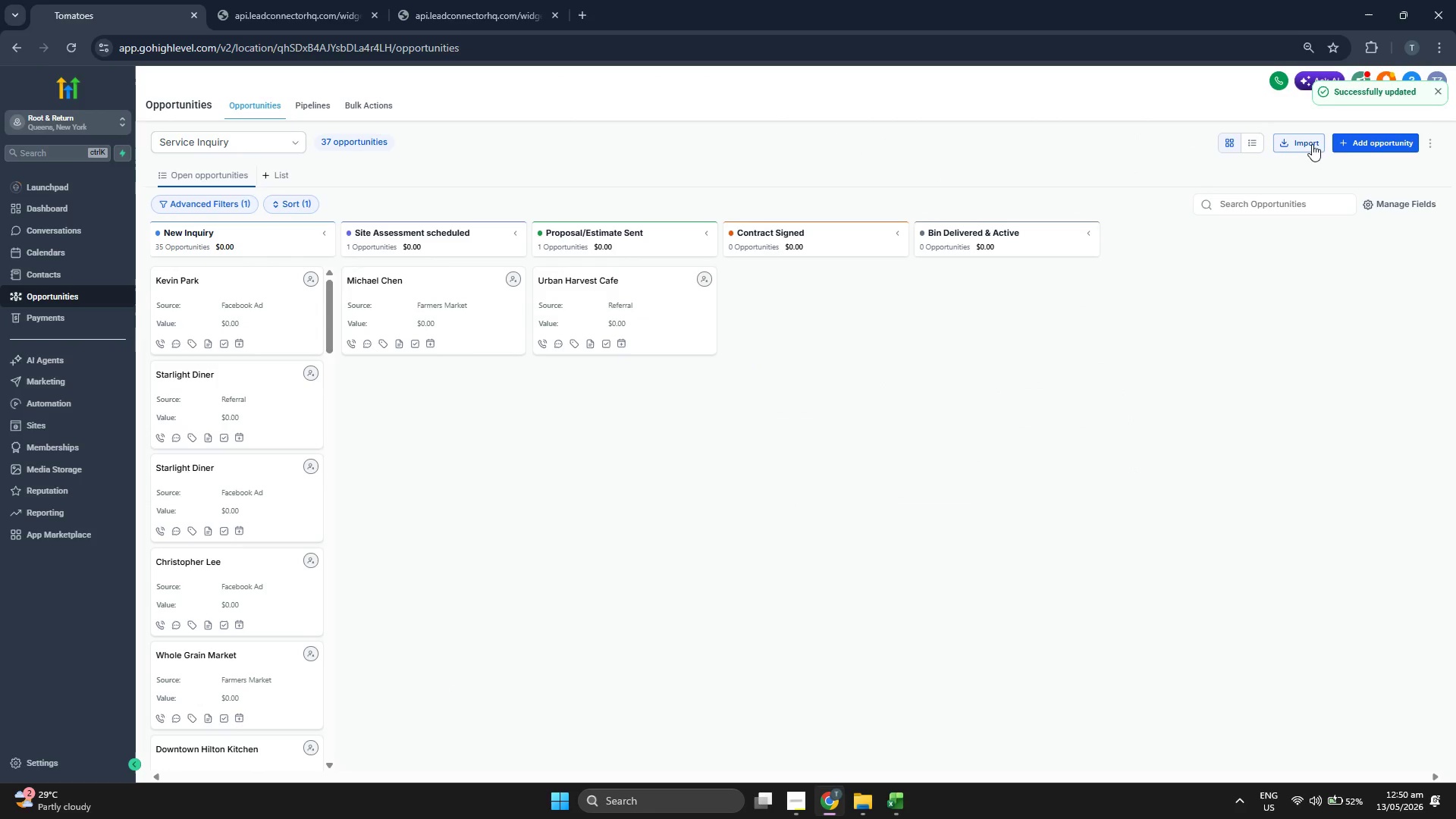 
left_click([1356, 139])
 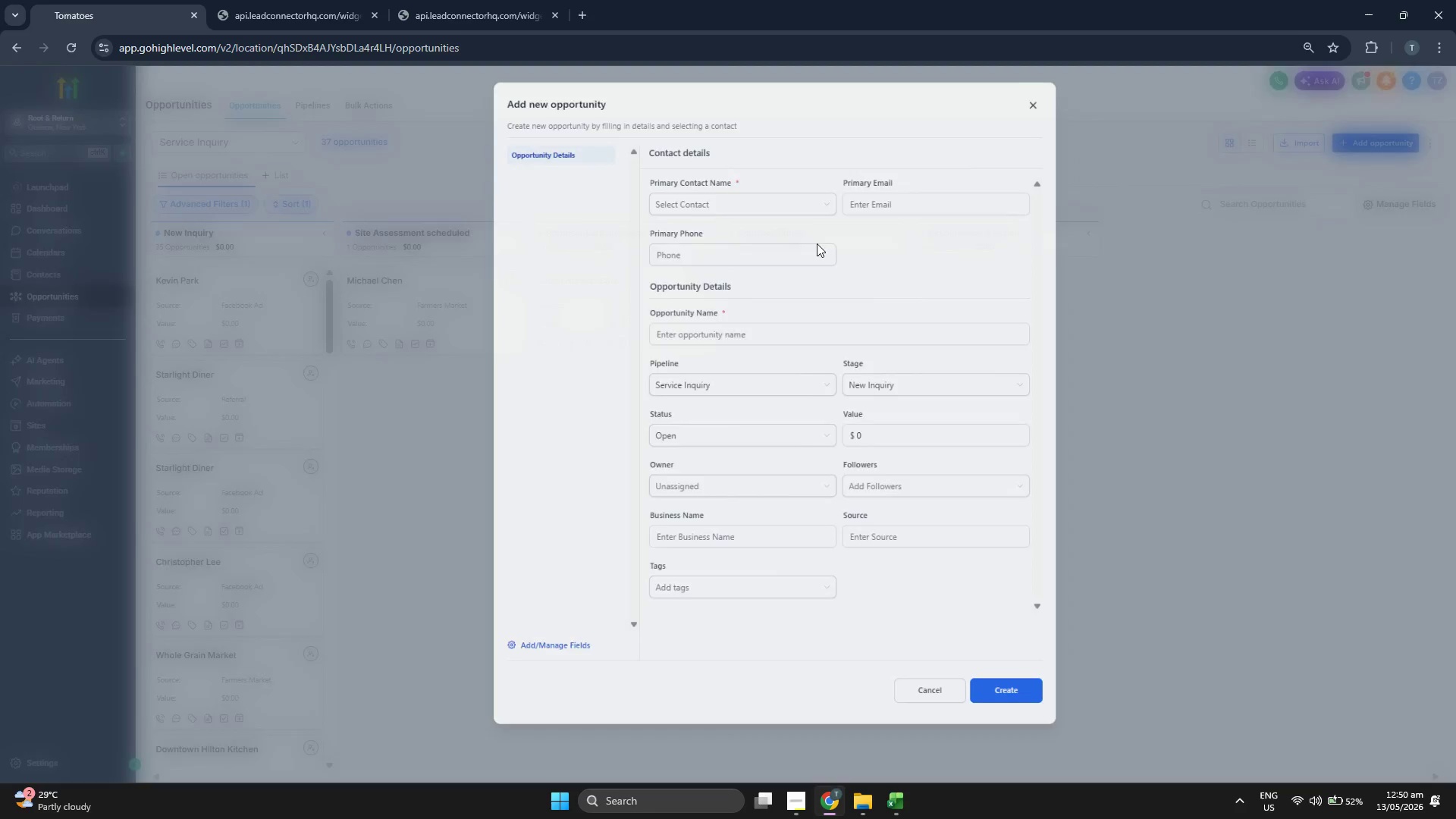 
left_click([706, 217])
 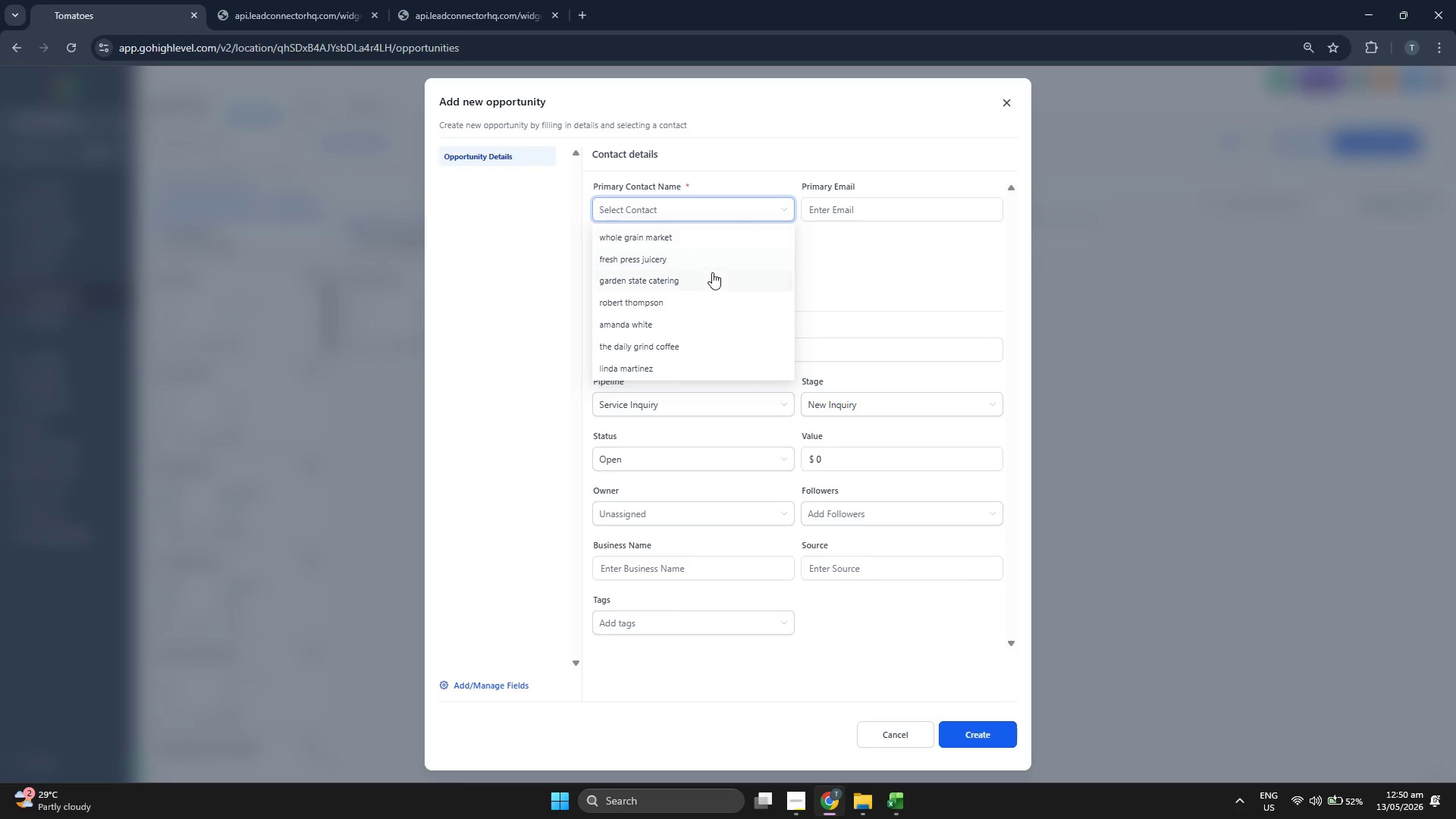 
scroll: coordinate [712, 273], scroll_direction: down, amount: 3.0
 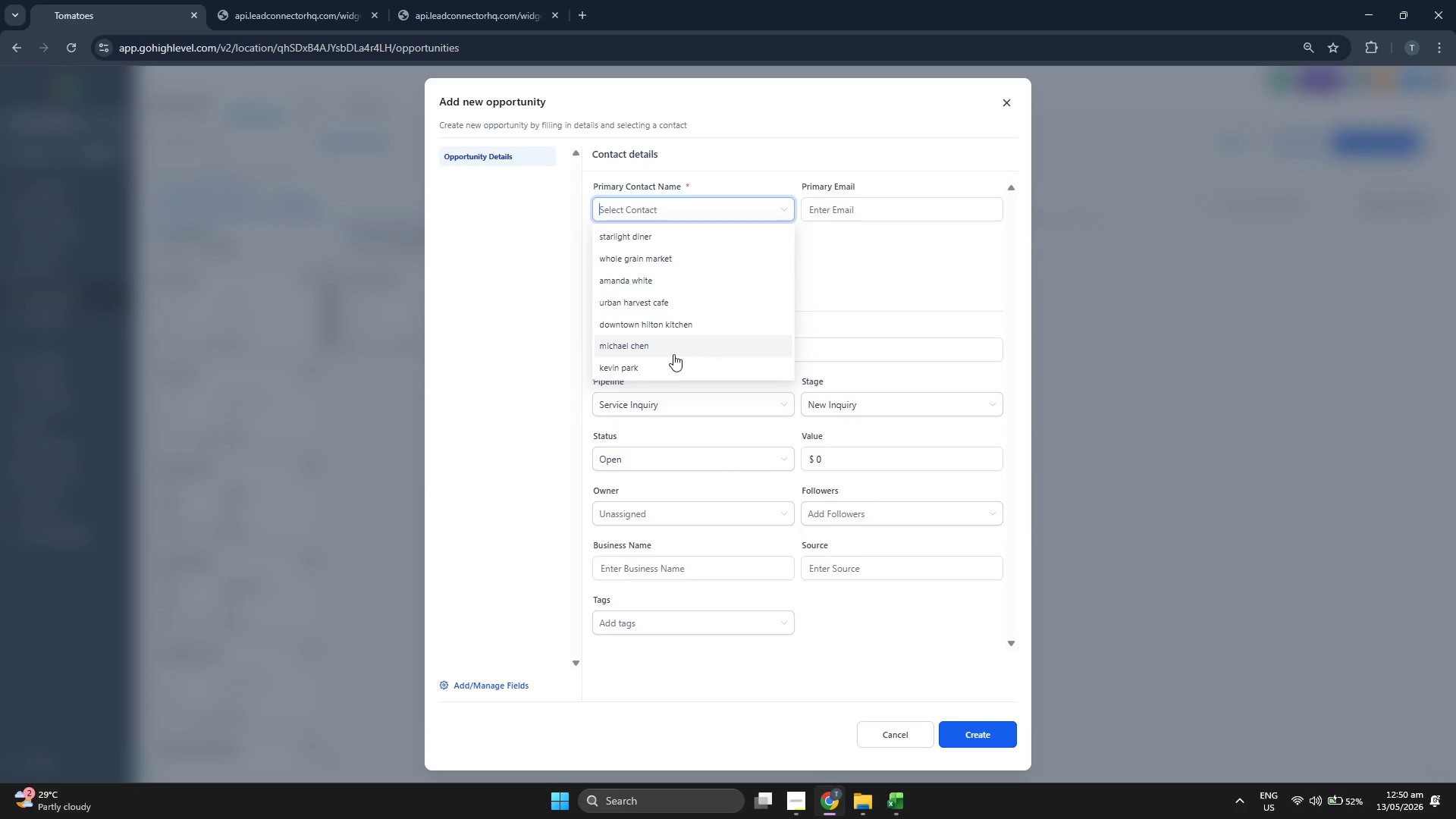 
left_click([692, 324])
 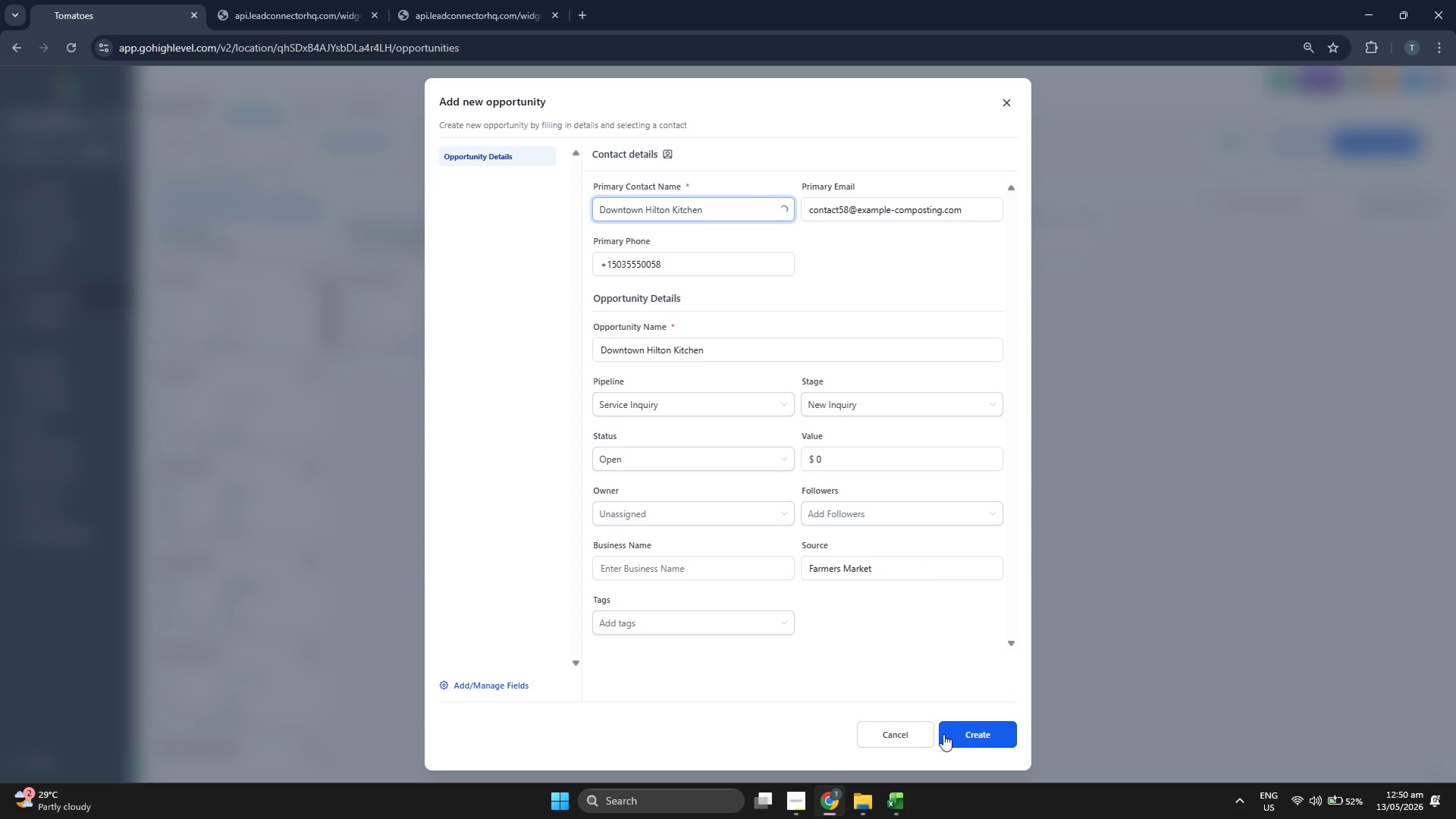 
left_click([972, 739])
 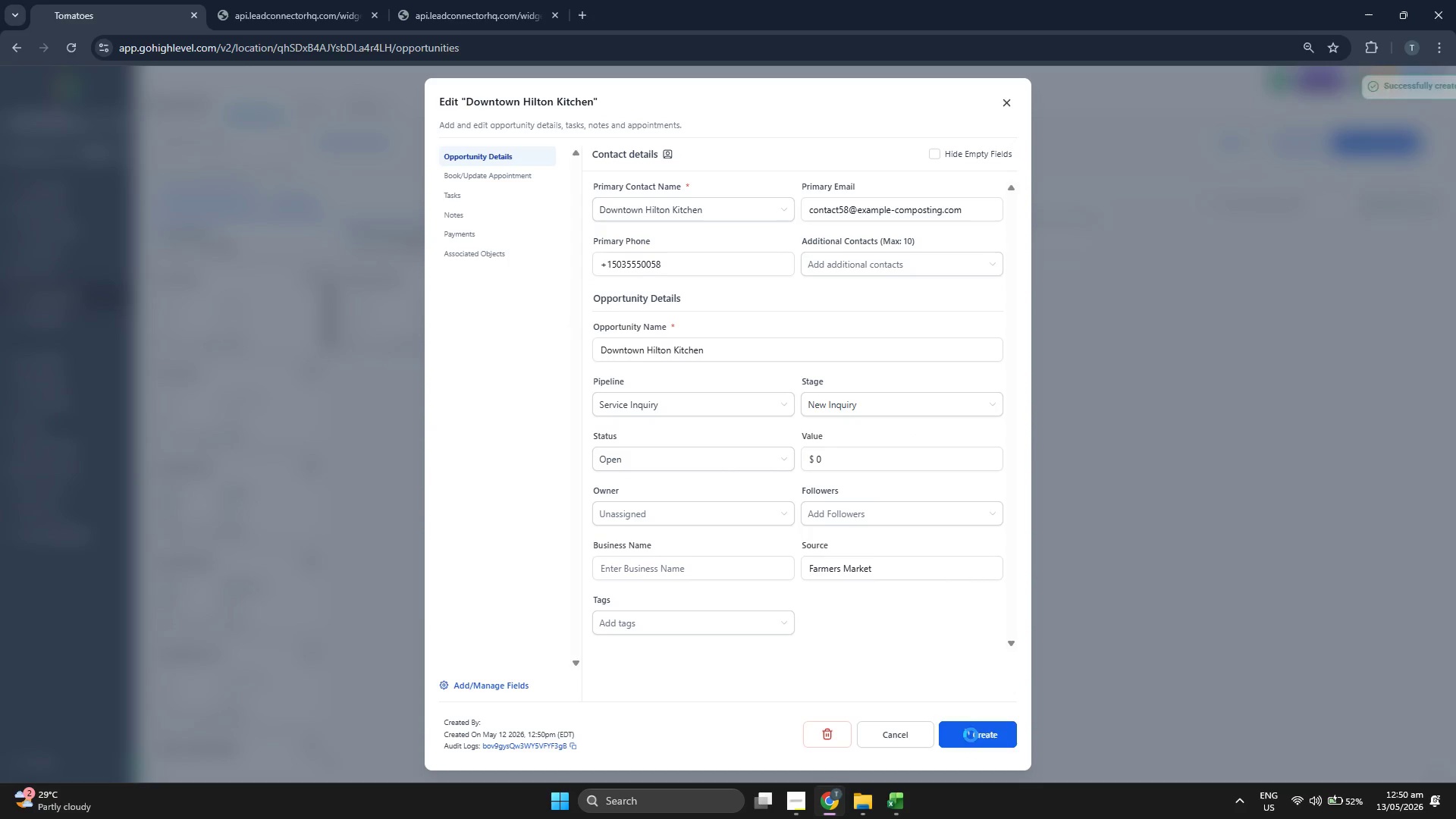 
left_click([971, 733])
 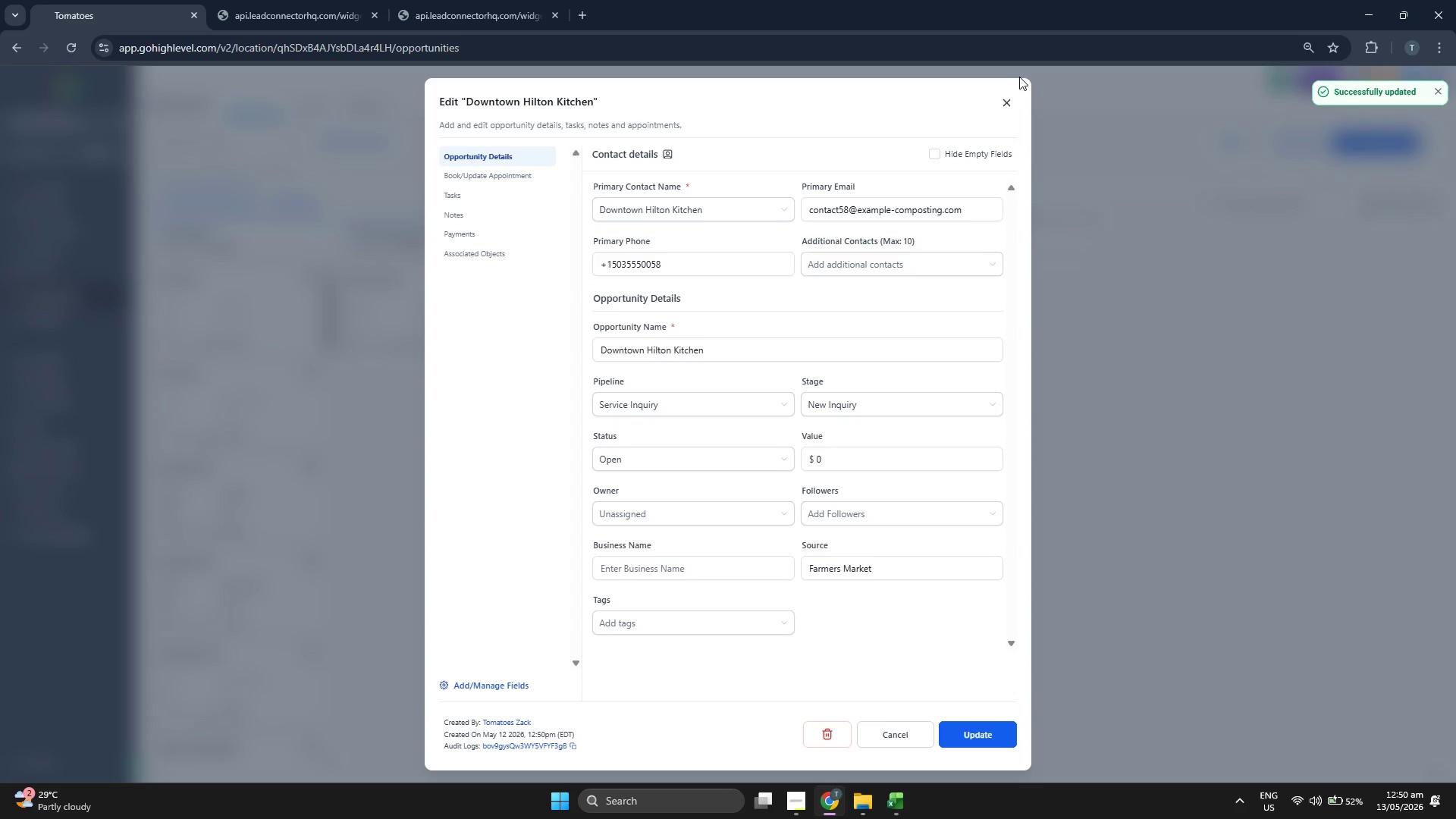 
left_click([1007, 102])
 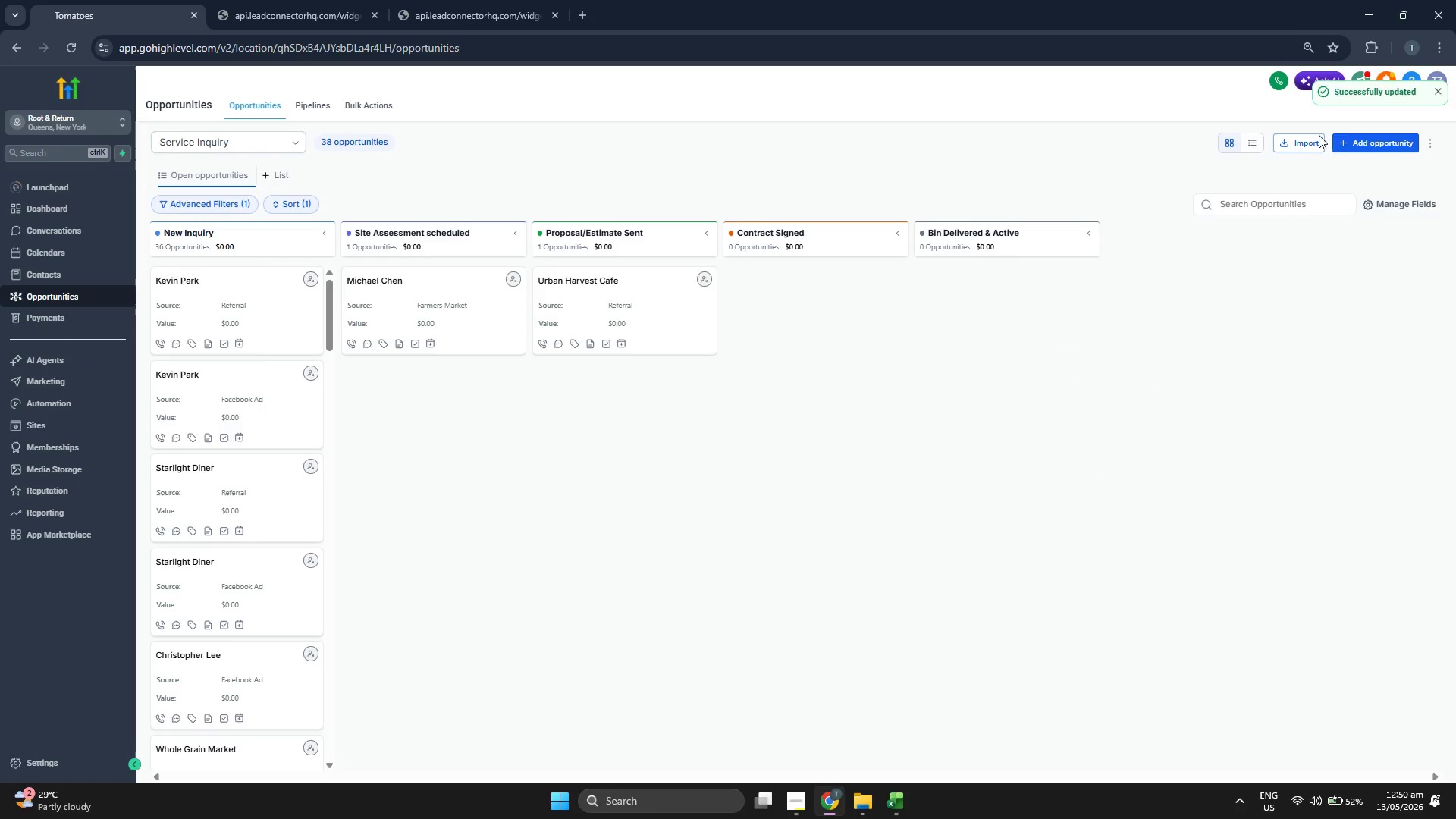 
left_click([1342, 134])
 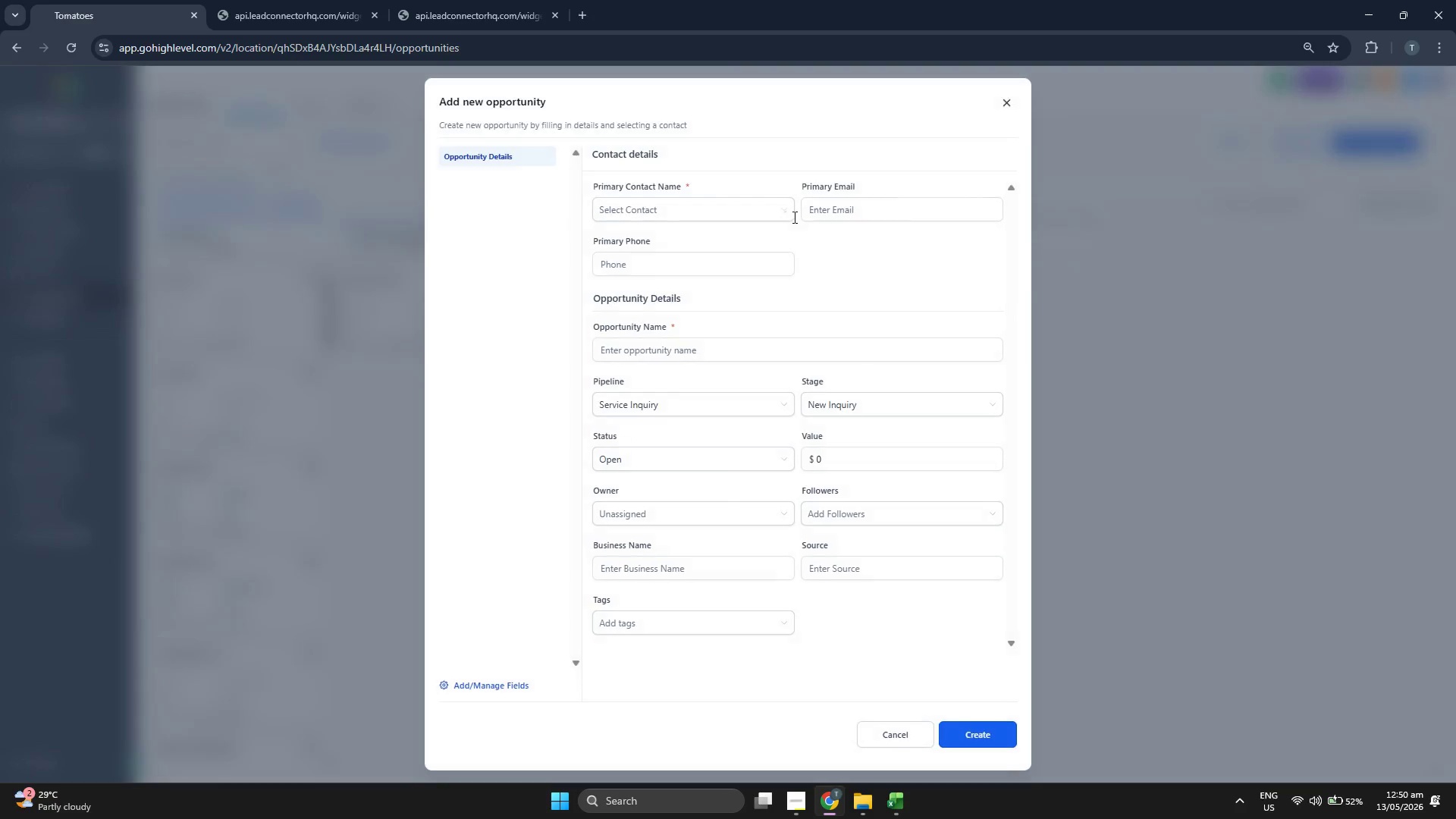 
left_click([682, 206])
 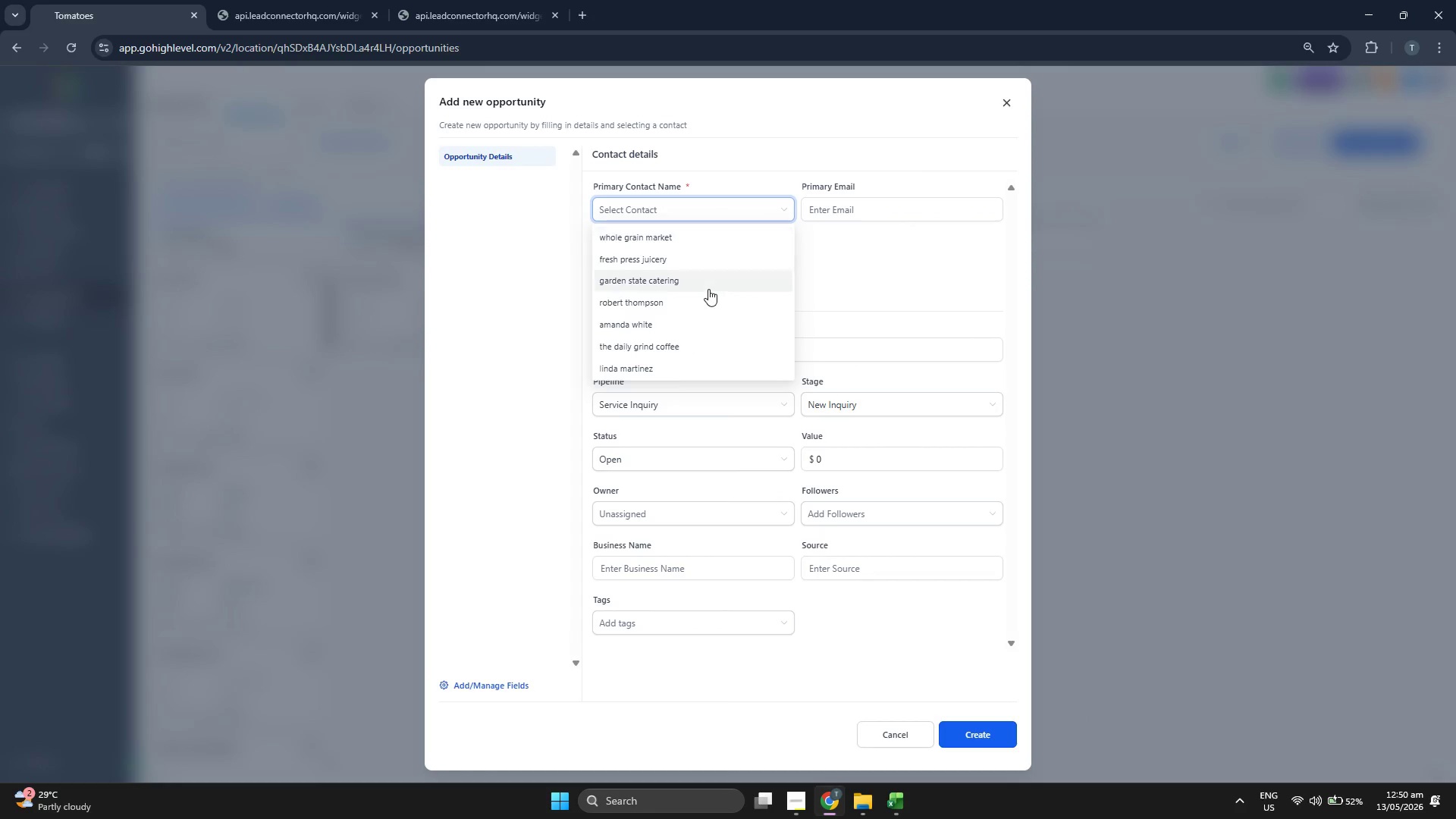 
scroll: coordinate [708, 289], scroll_direction: down, amount: 2.0
 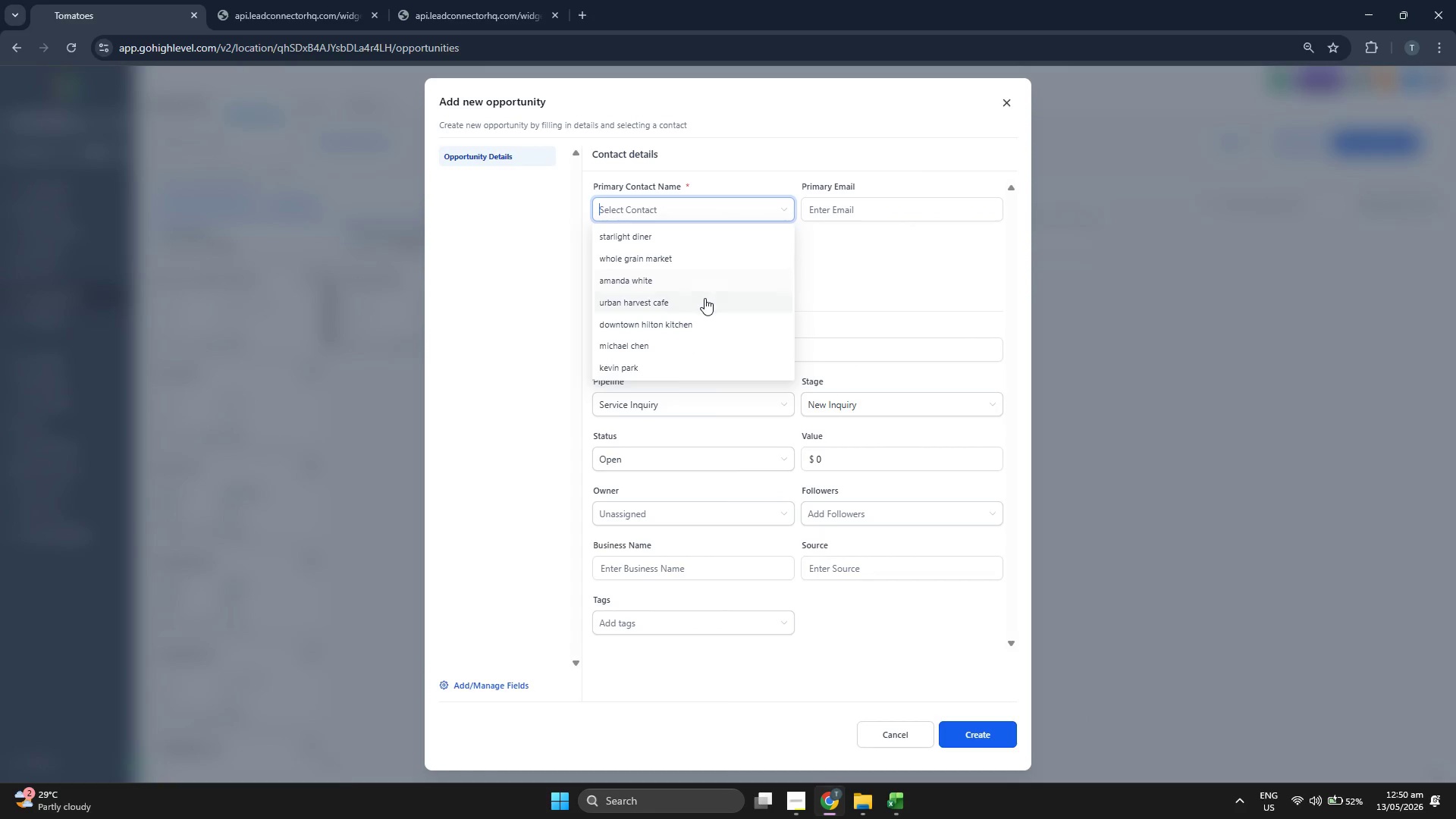 
left_click([704, 298])
 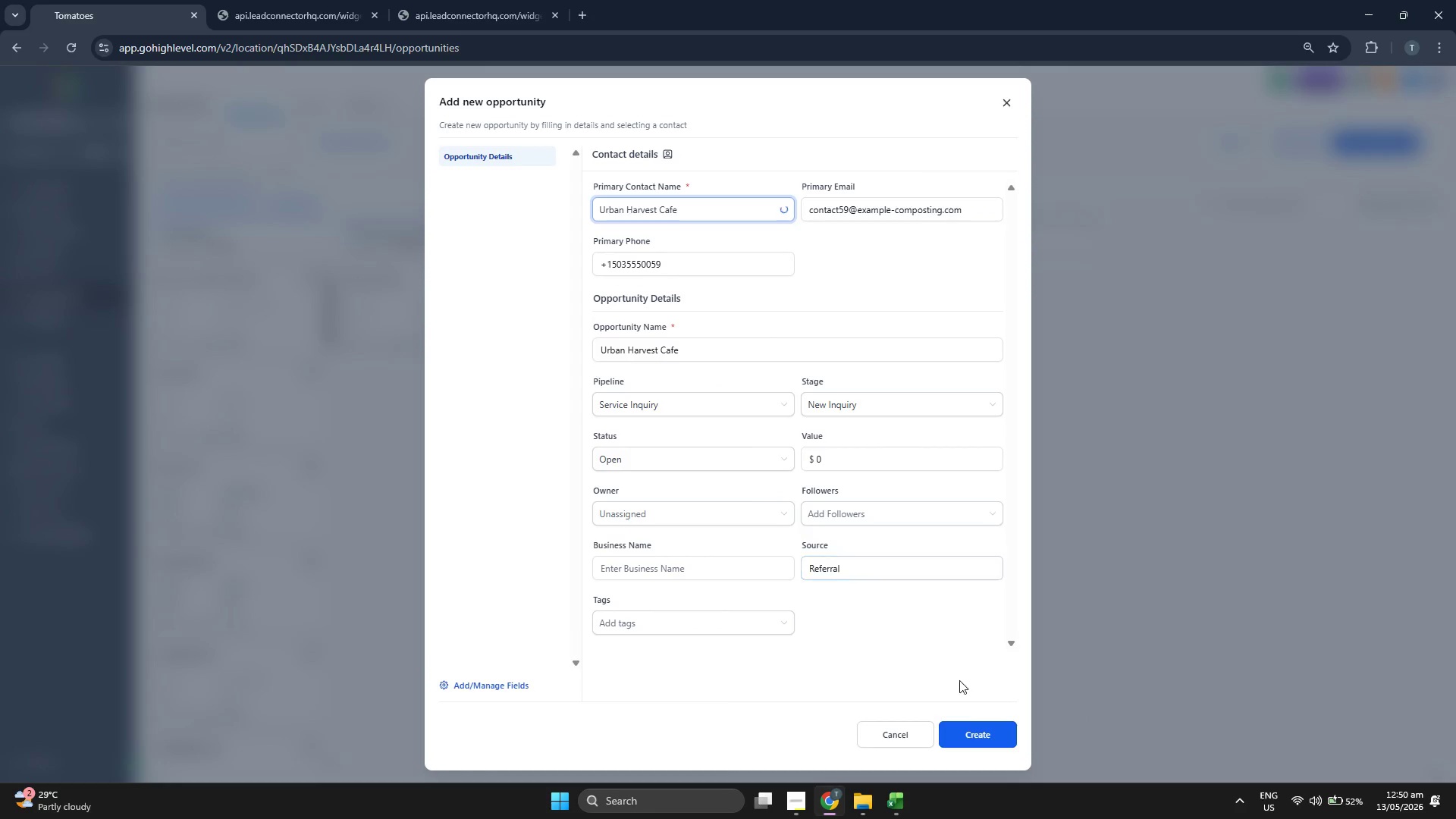 
left_click([971, 735])
 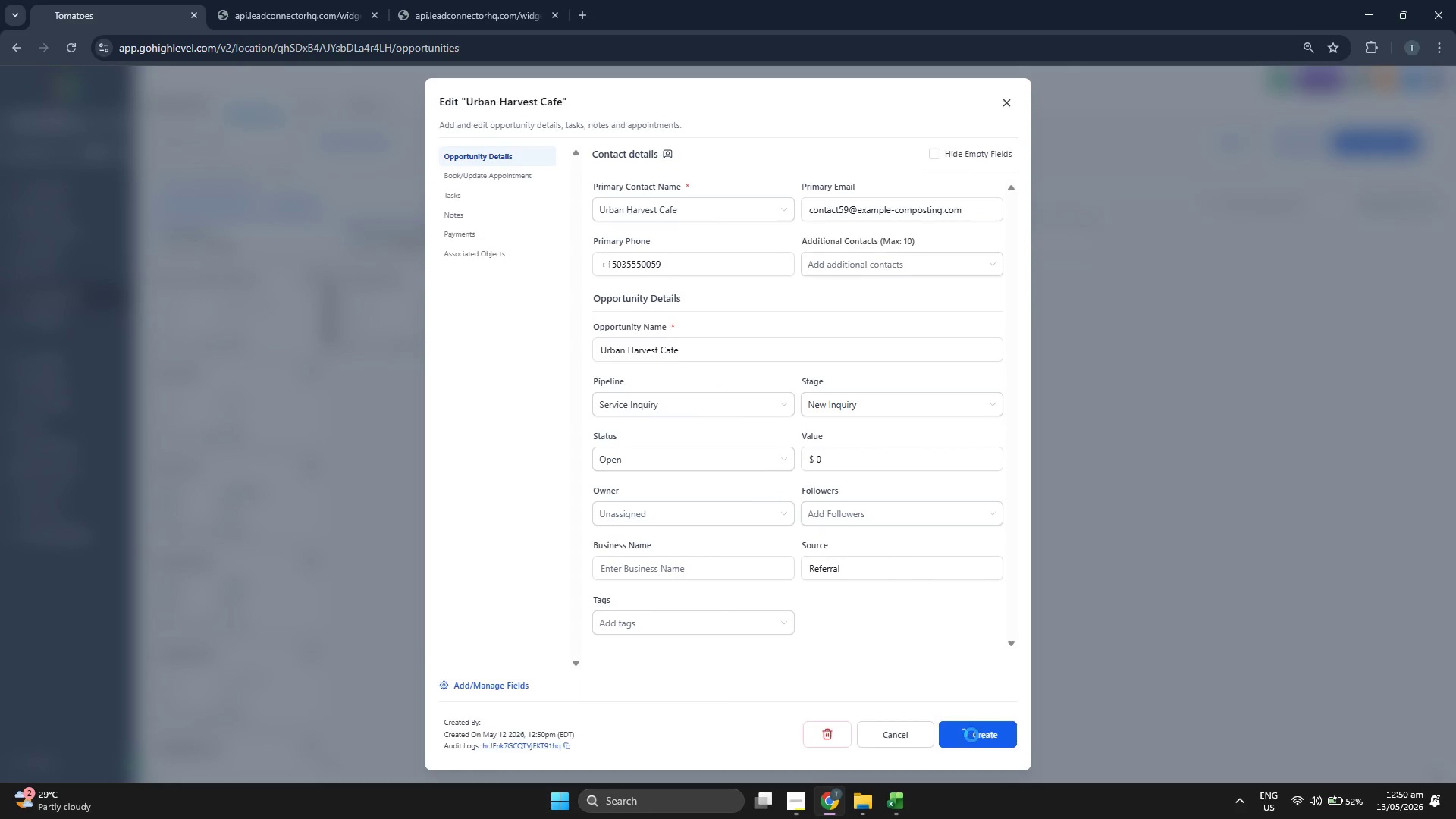 
left_click([971, 735])
 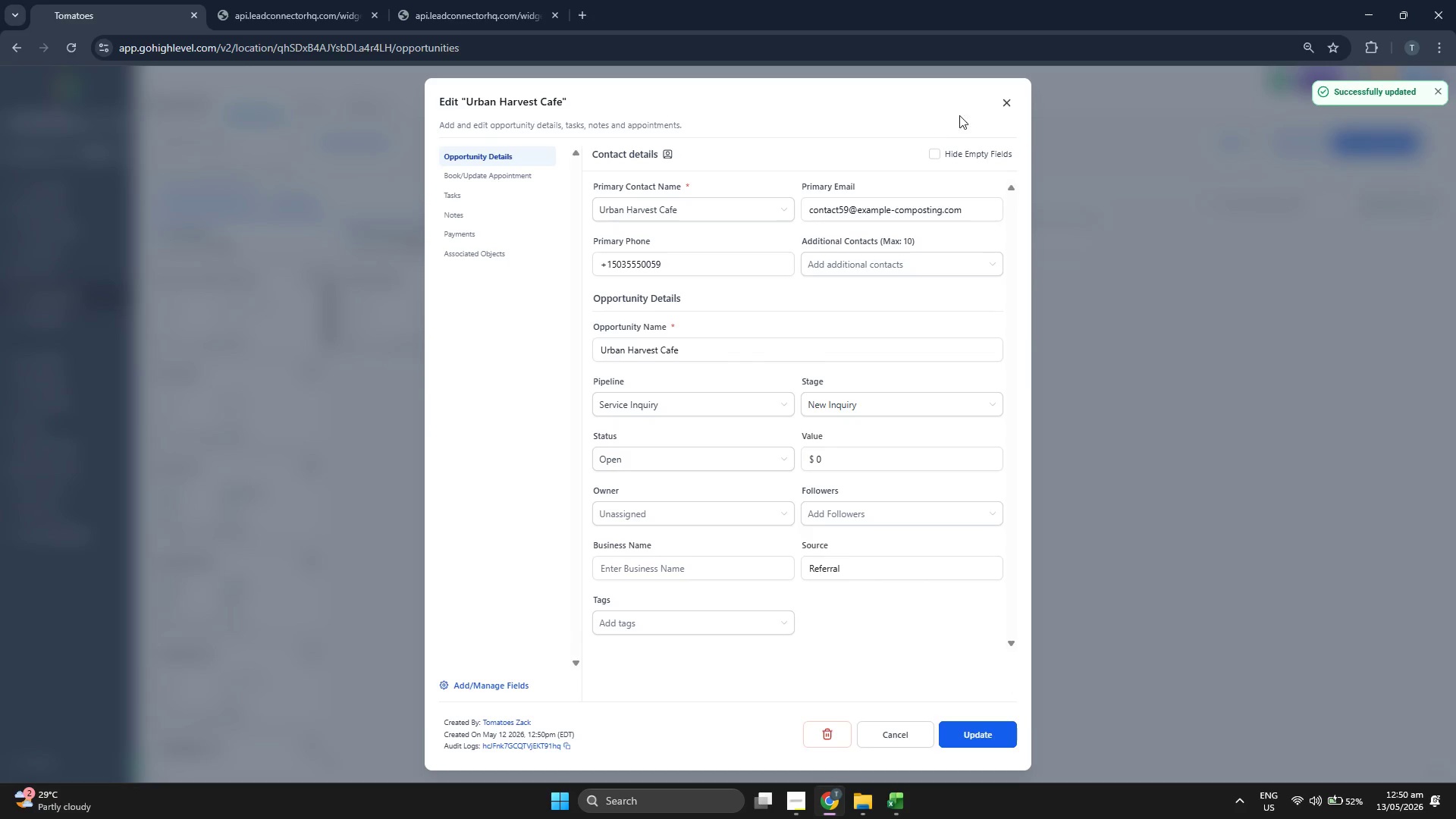 
left_click([998, 106])
 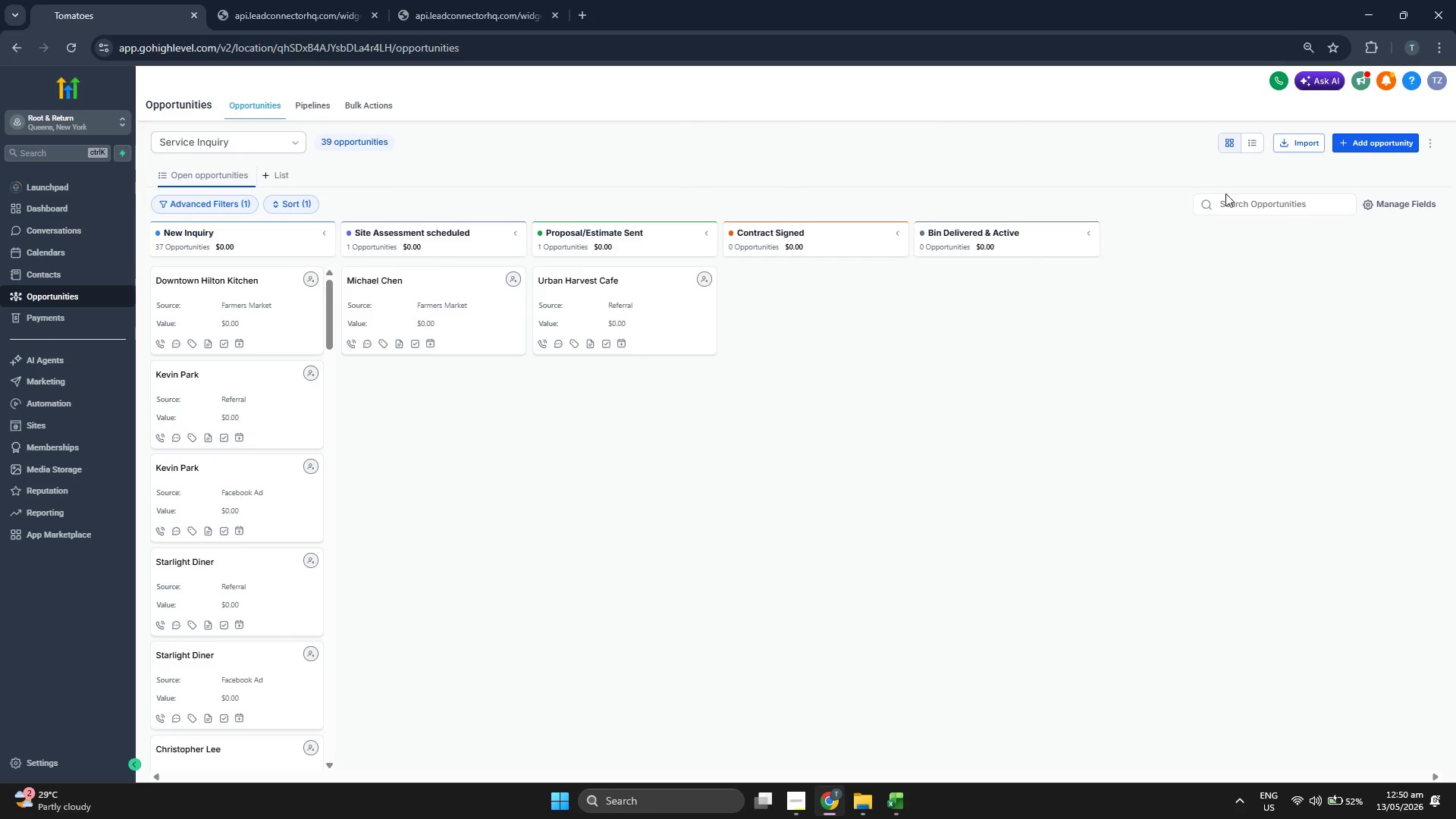 
left_click([1366, 151])
 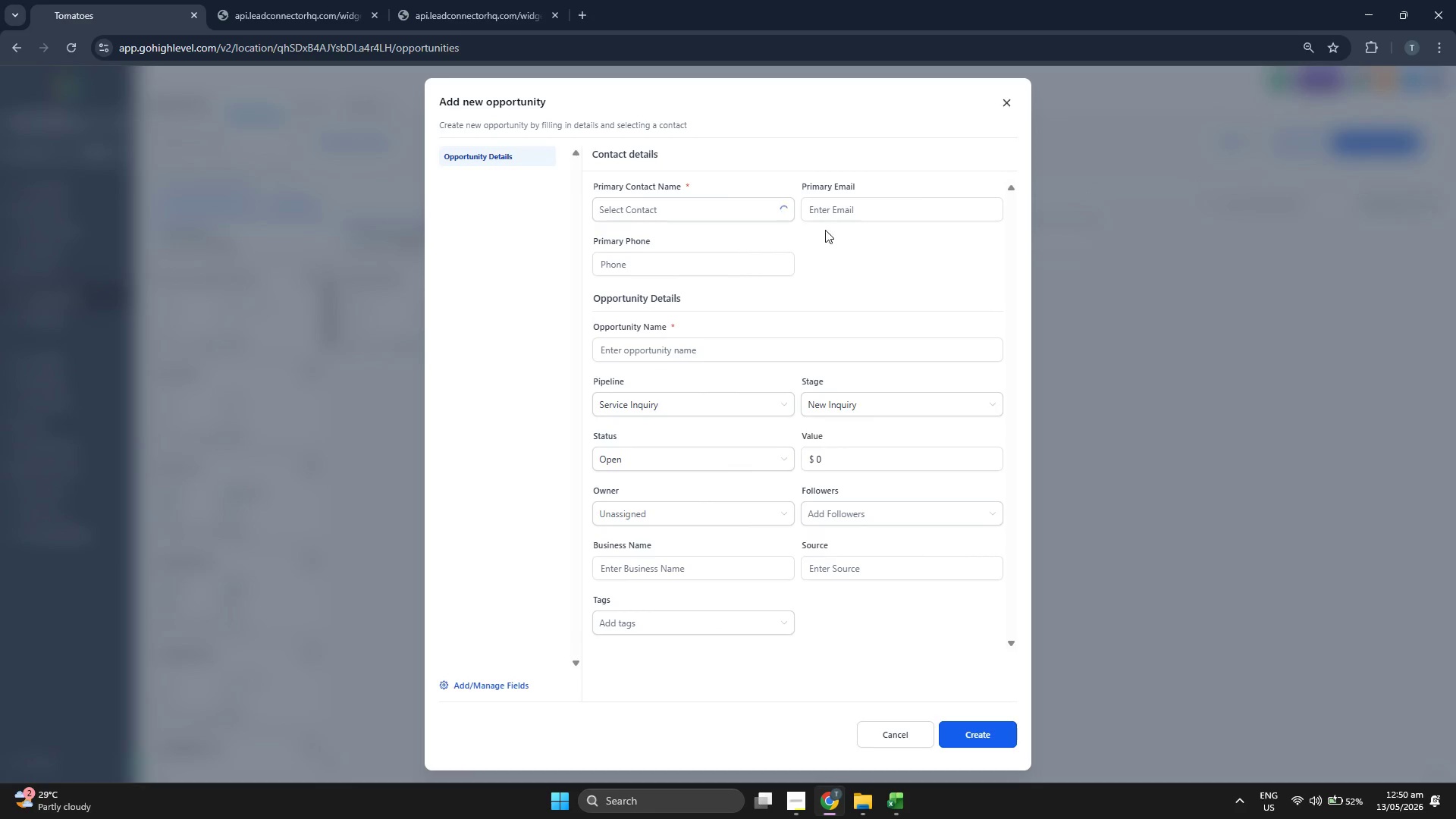 
left_click([714, 210])
 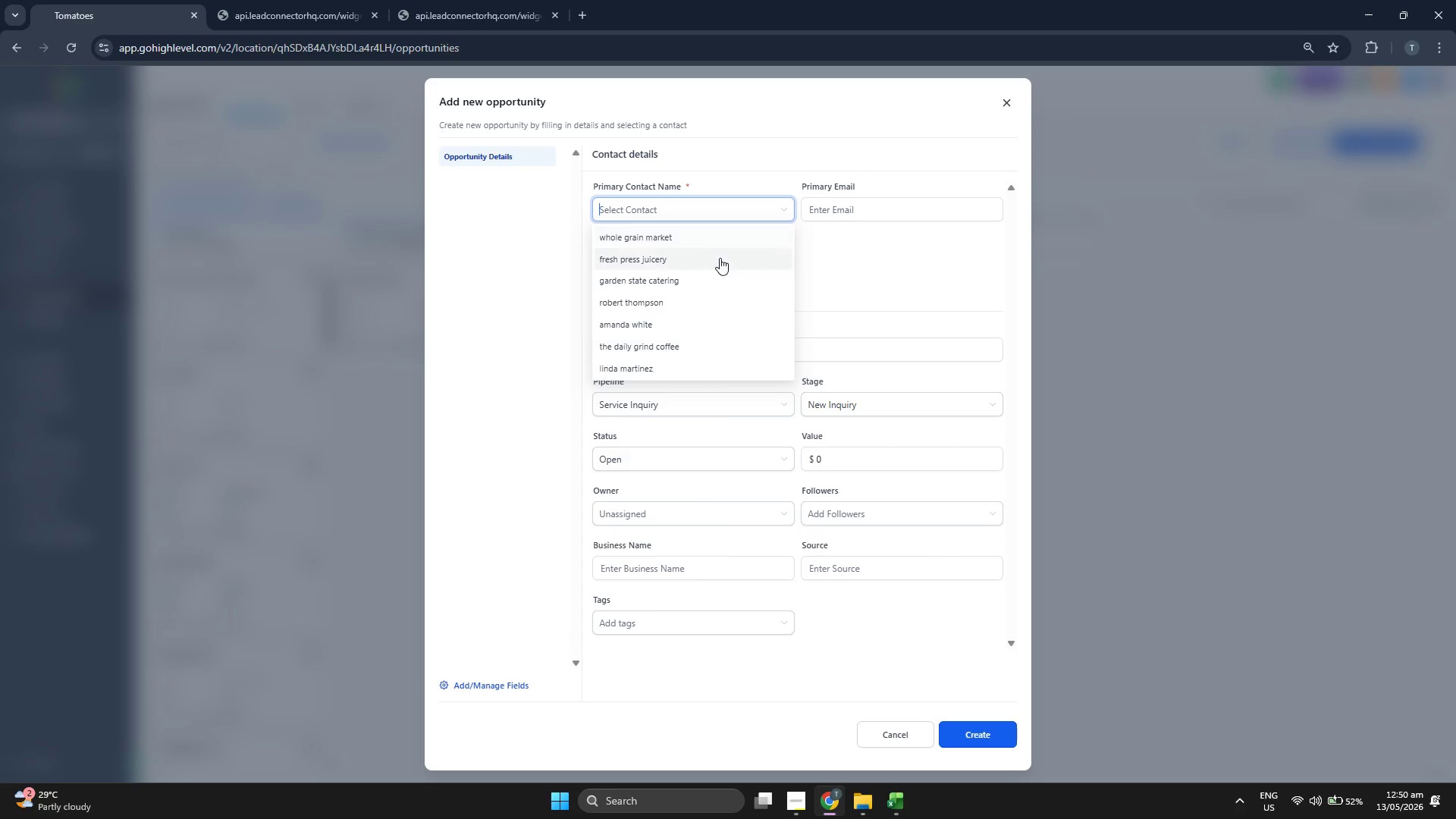 
scroll: coordinate [720, 257], scroll_direction: down, amount: 2.0
 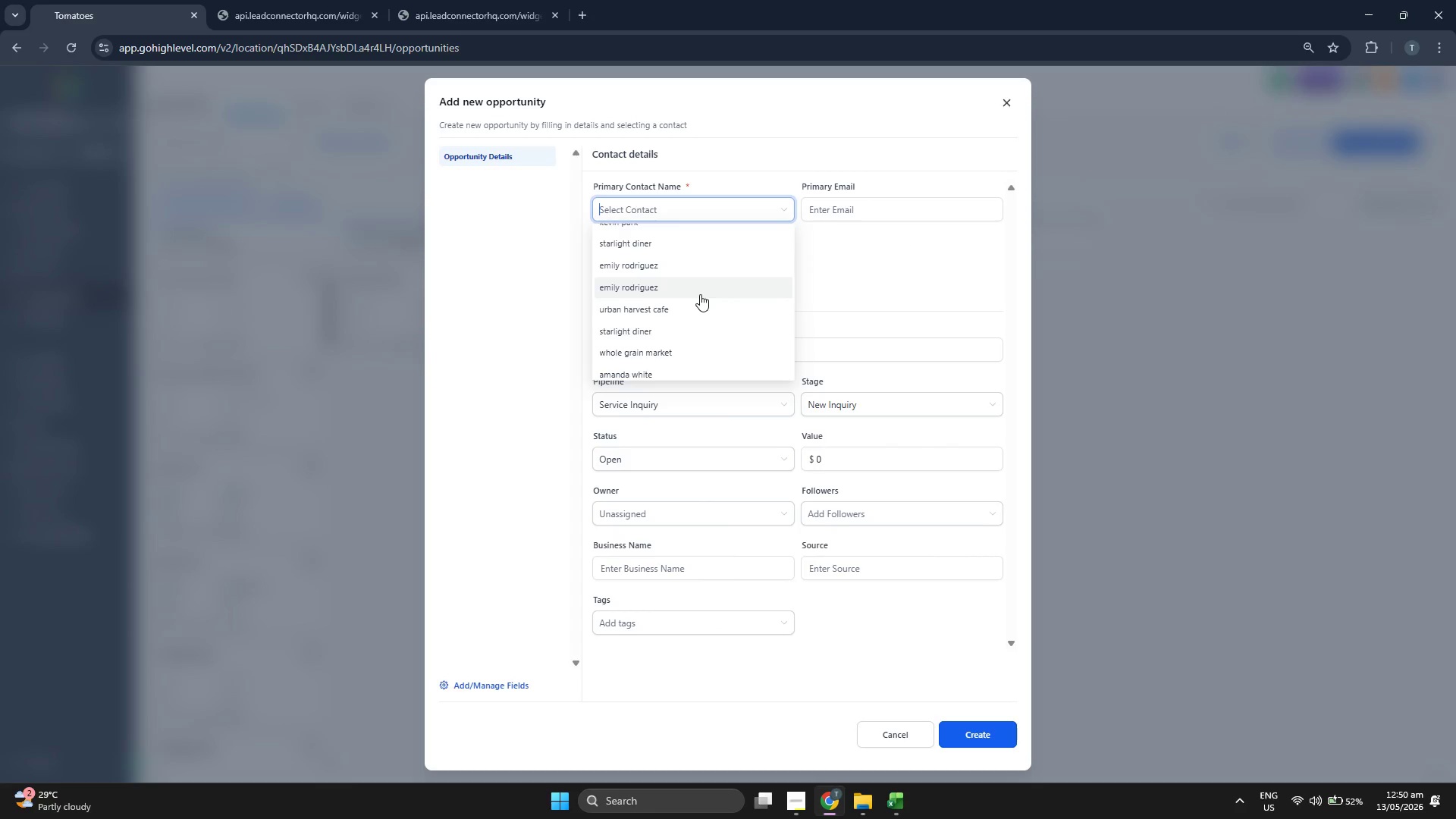 
left_click([700, 294])
 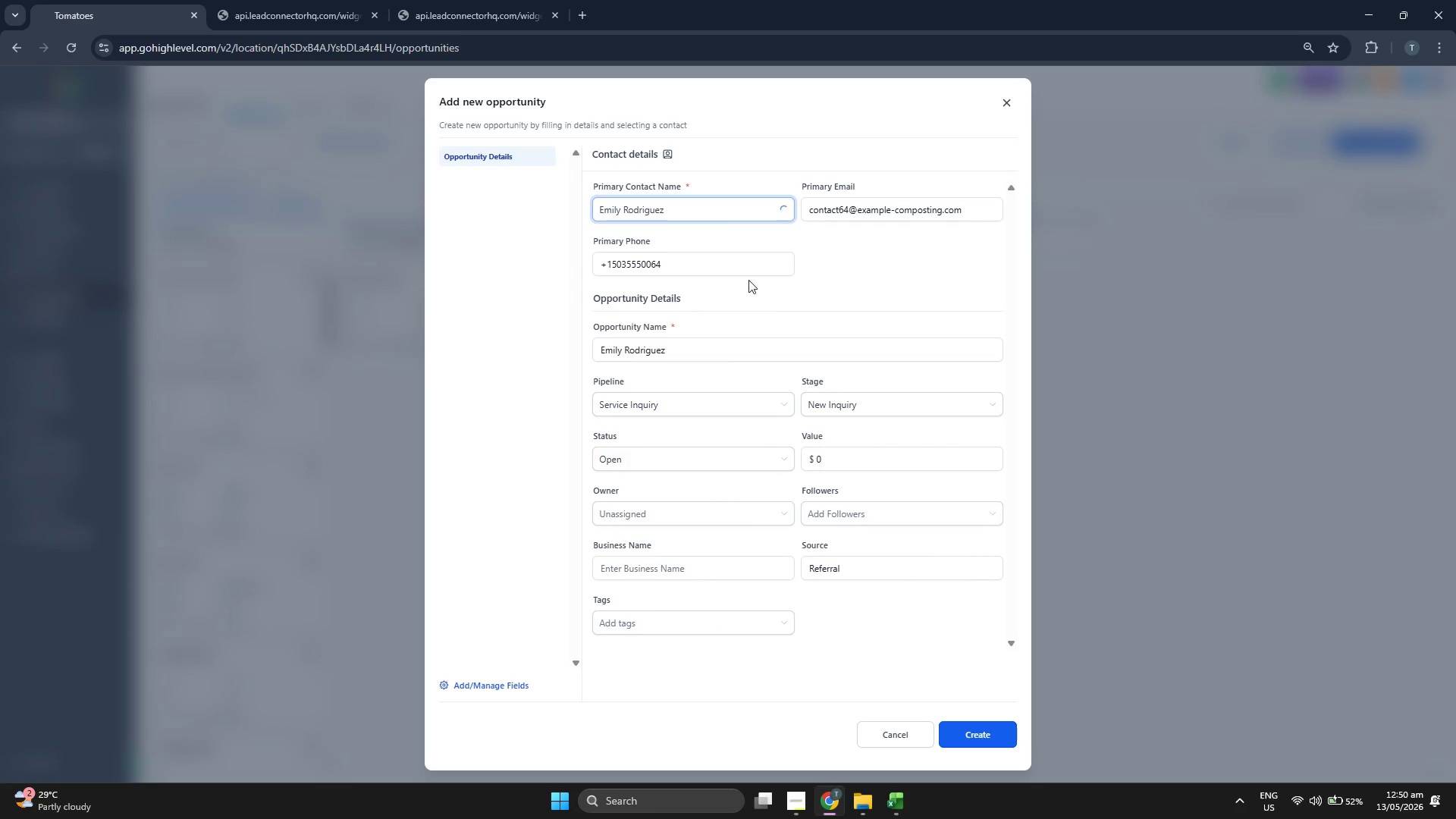 
left_click([712, 194])
 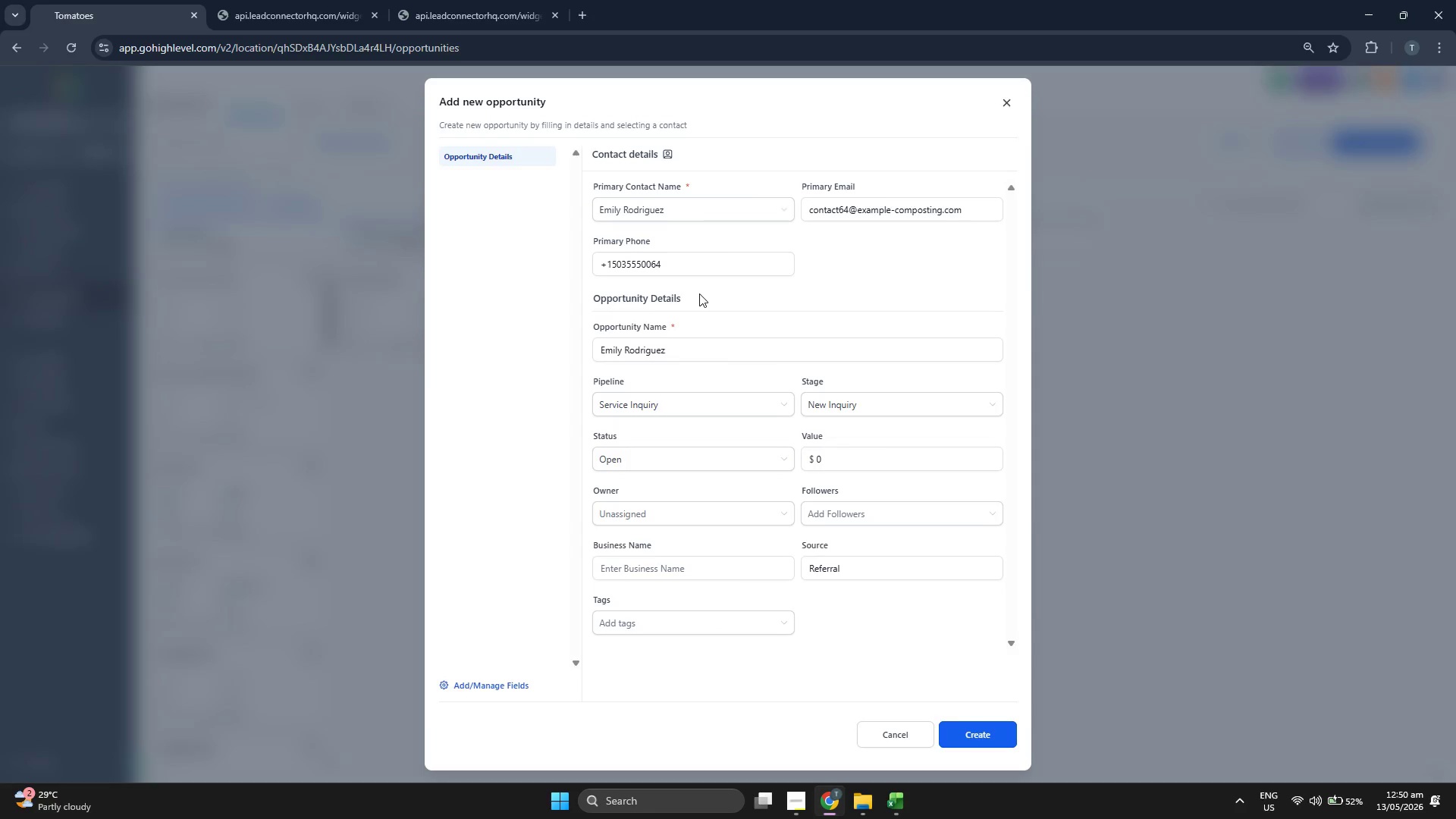 
scroll: coordinate [714, 300], scroll_direction: down, amount: 3.0
 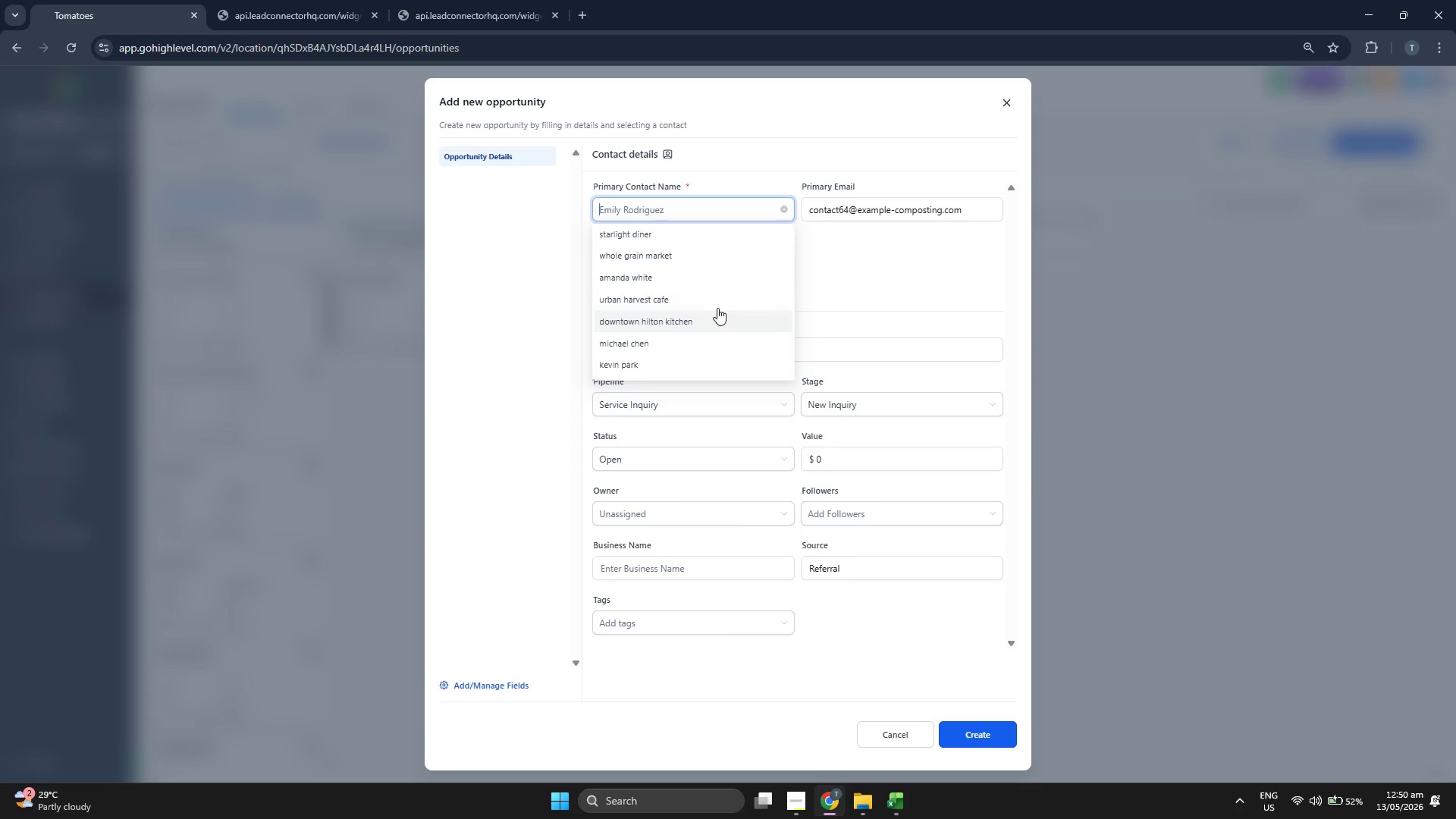 
left_click([717, 318])
 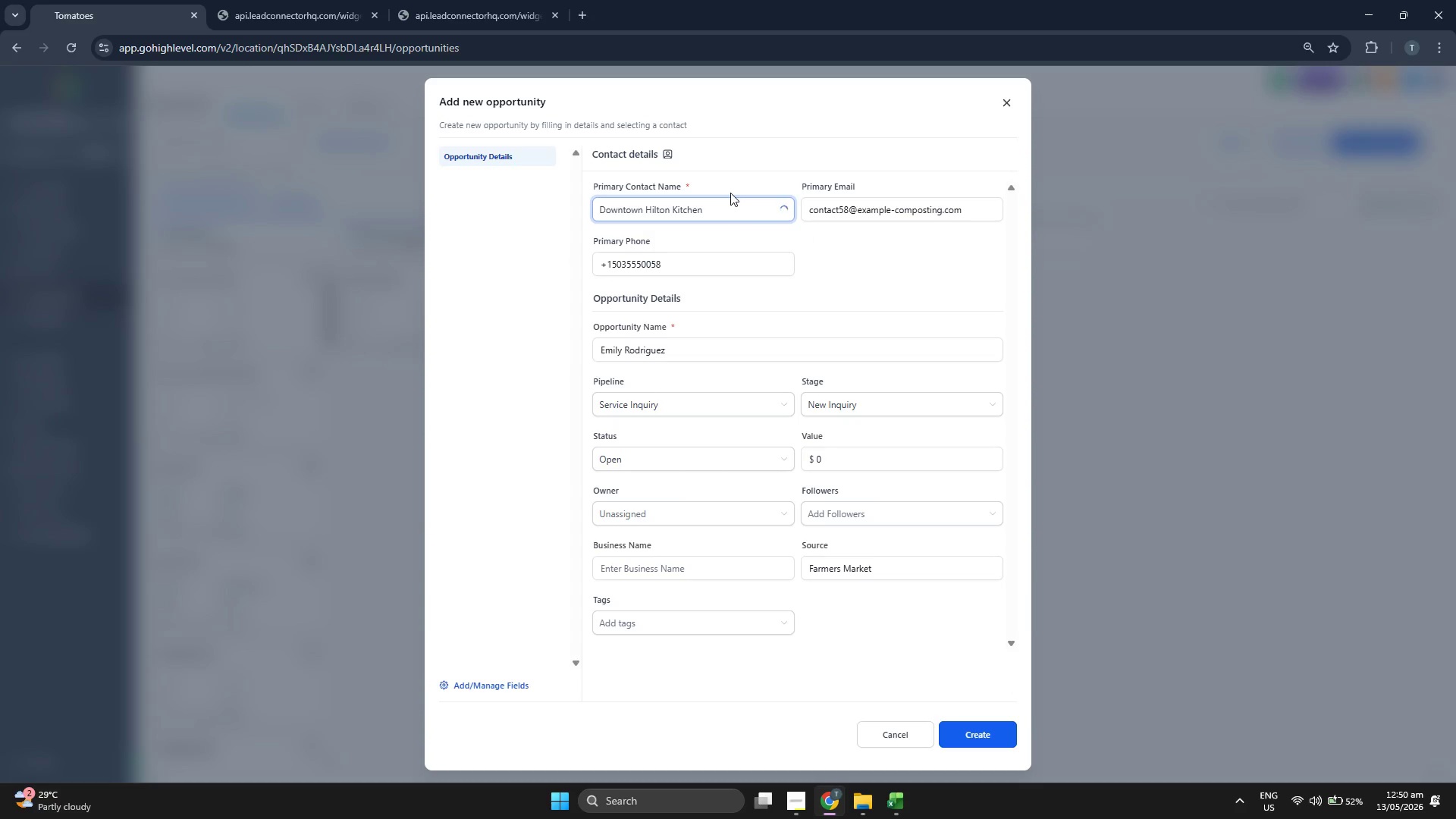 
double_click([734, 215])
 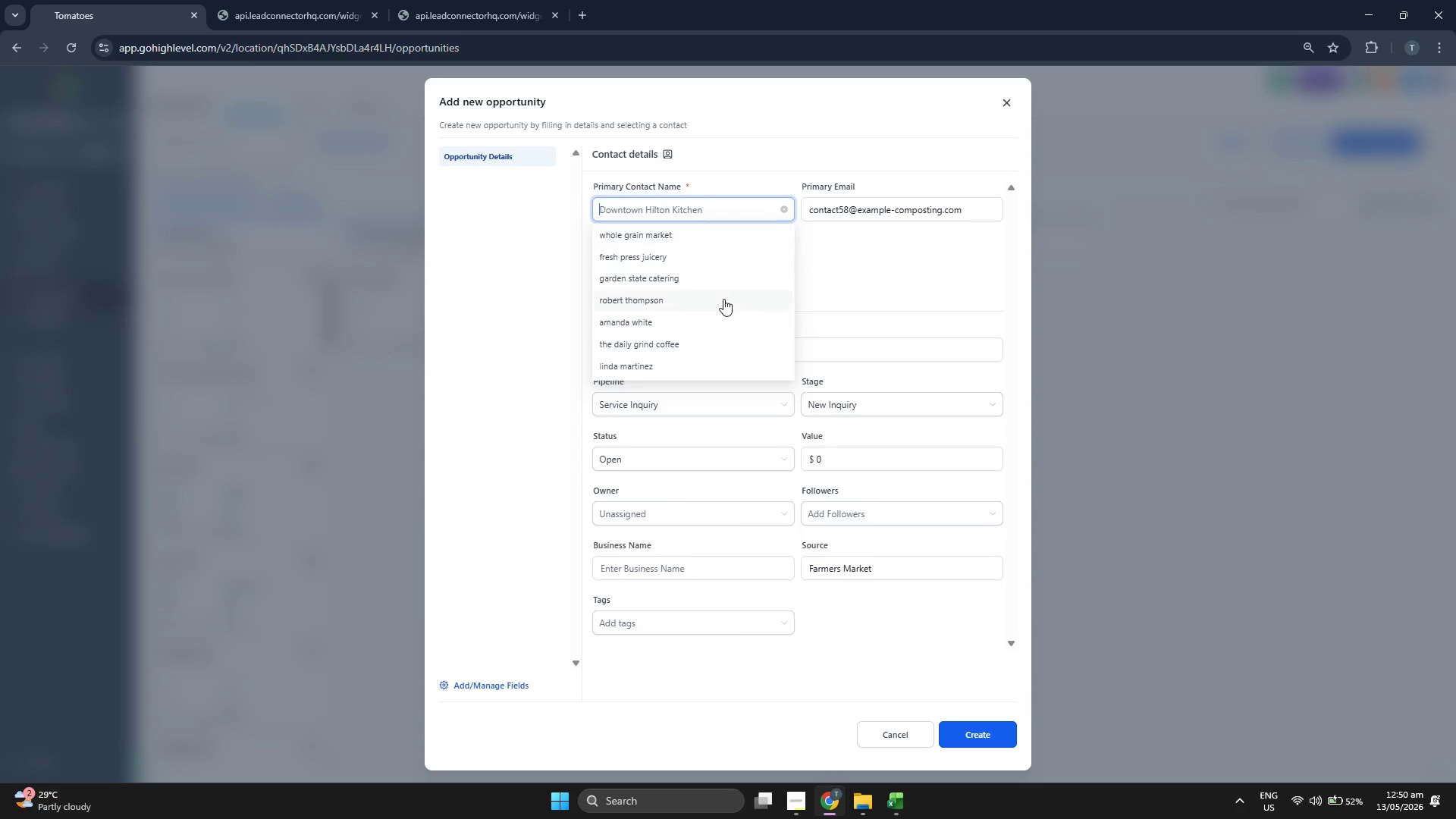 
scroll: coordinate [723, 299], scroll_direction: down, amount: 4.0
 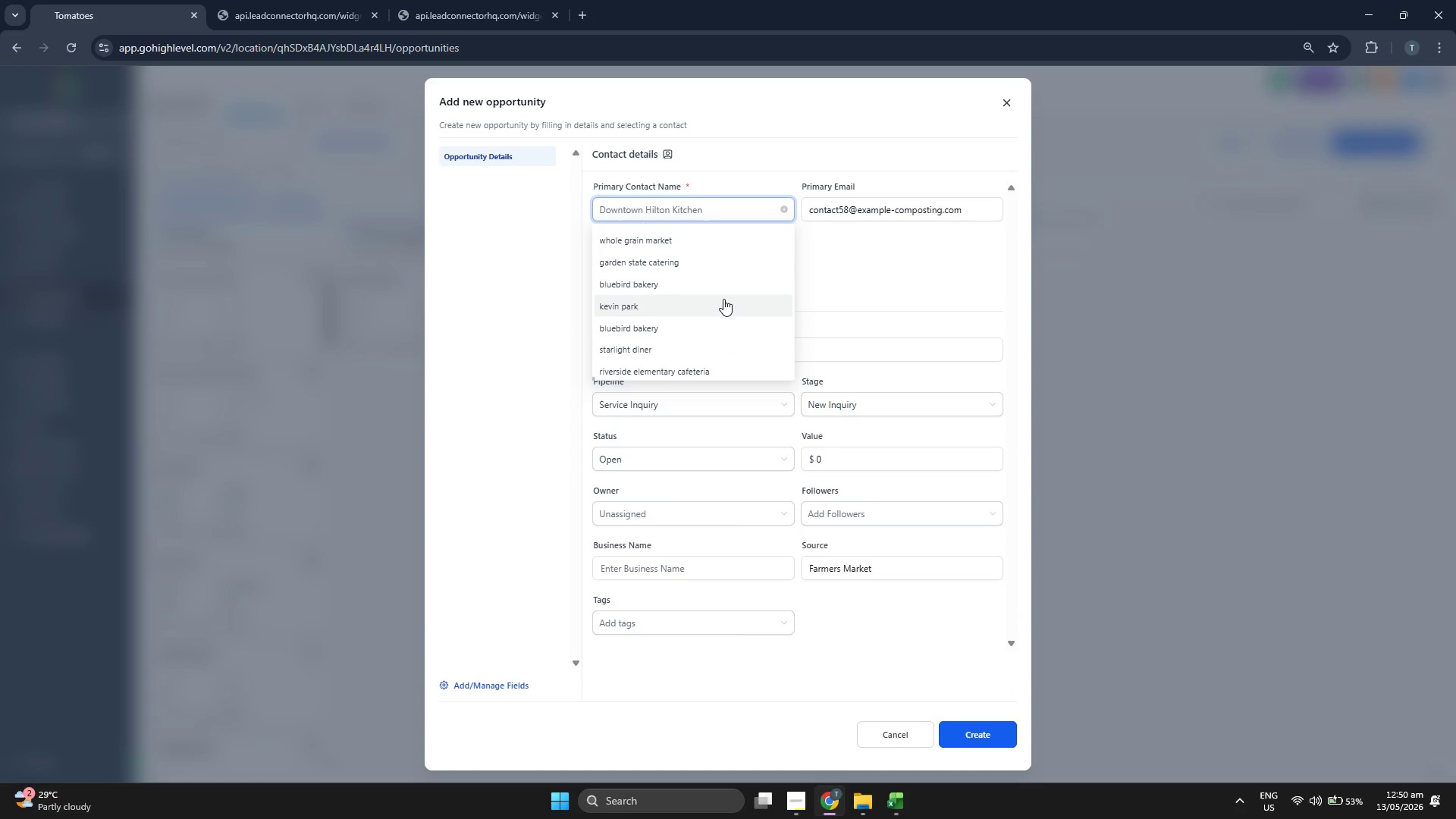 
scroll: coordinate [723, 299], scroll_direction: up, amount: 2.0
 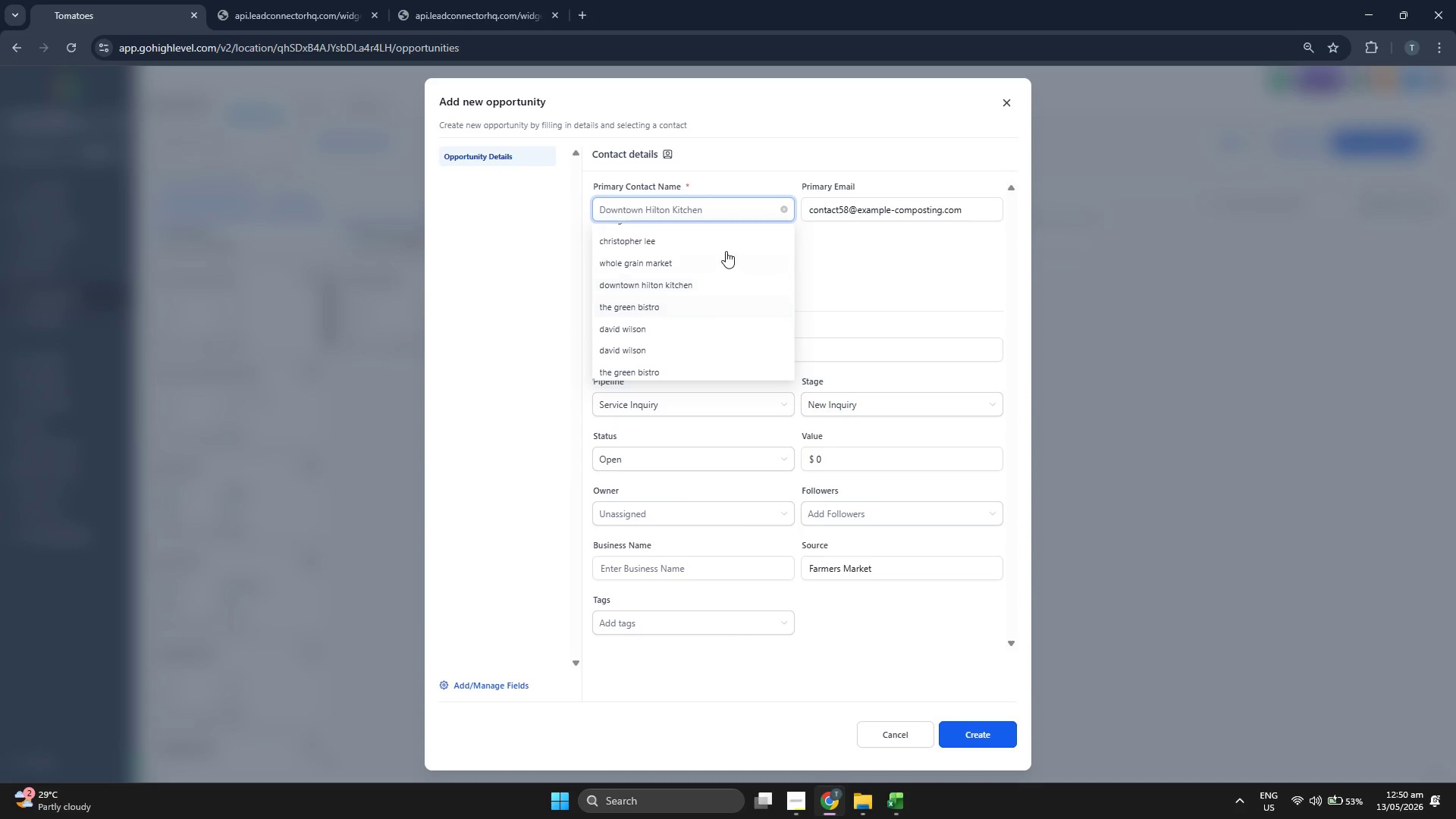 
left_click([726, 237])
 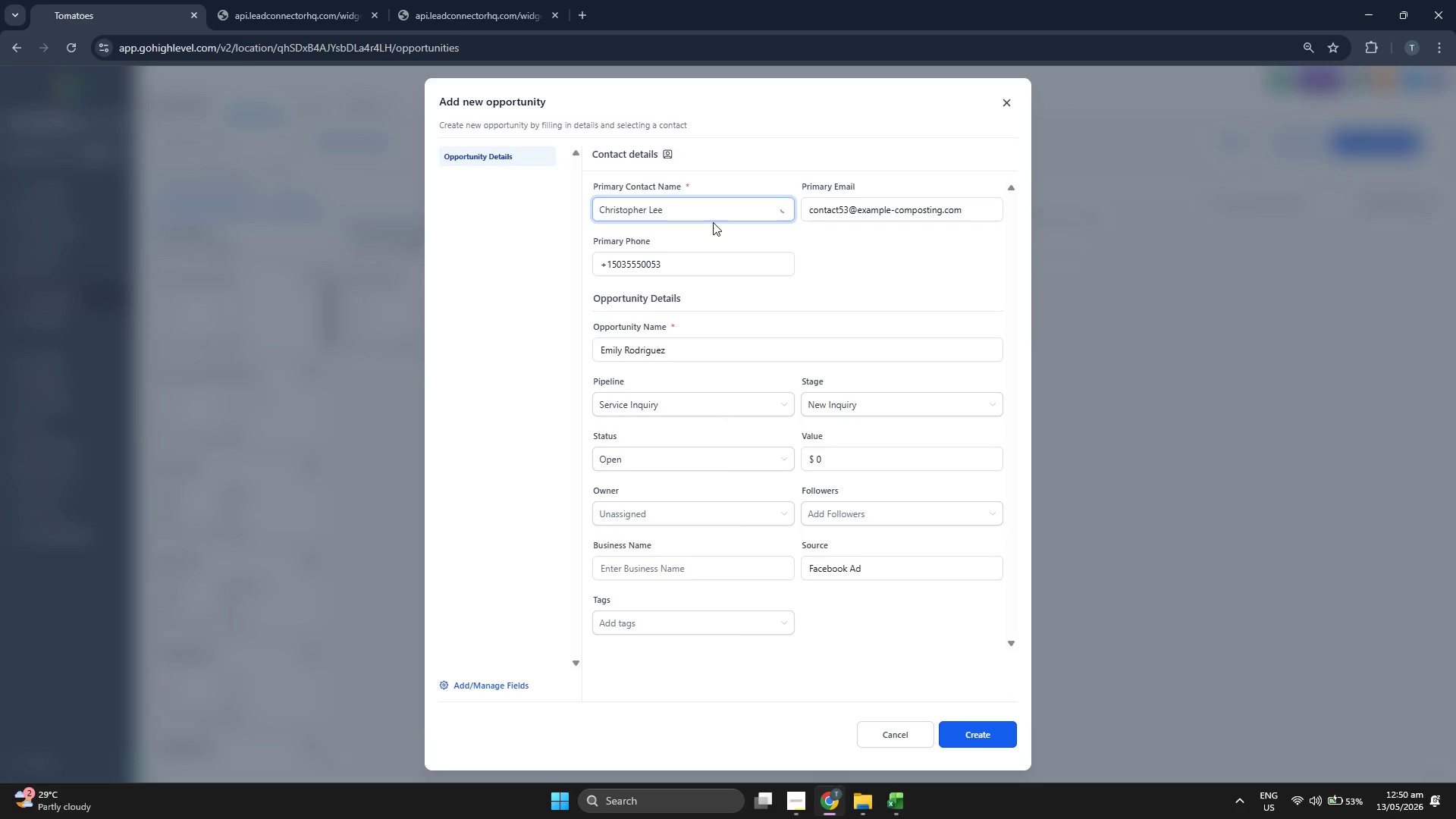 
left_click([710, 212])
 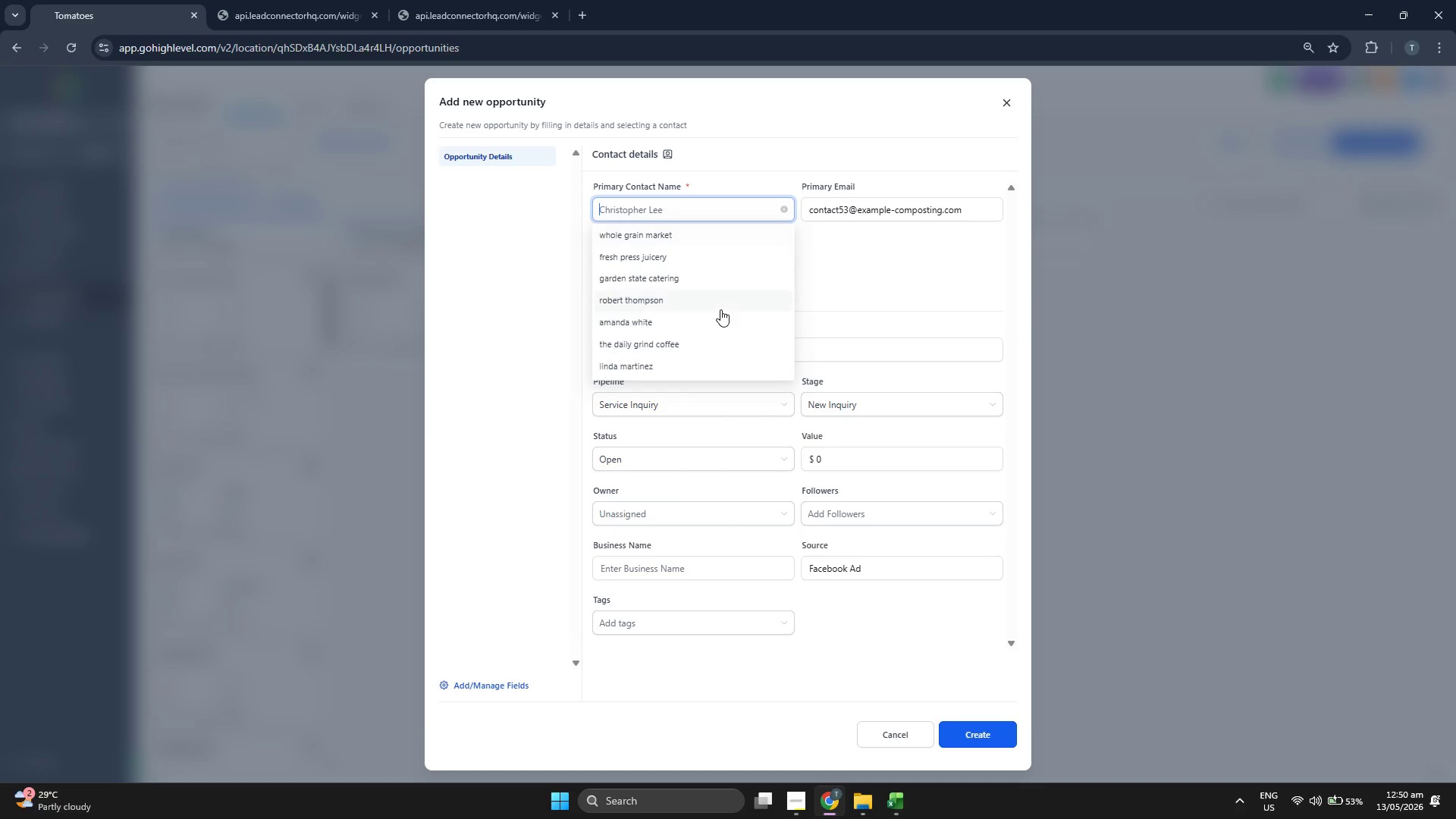 
scroll: coordinate [720, 310], scroll_direction: down, amount: 8.0
 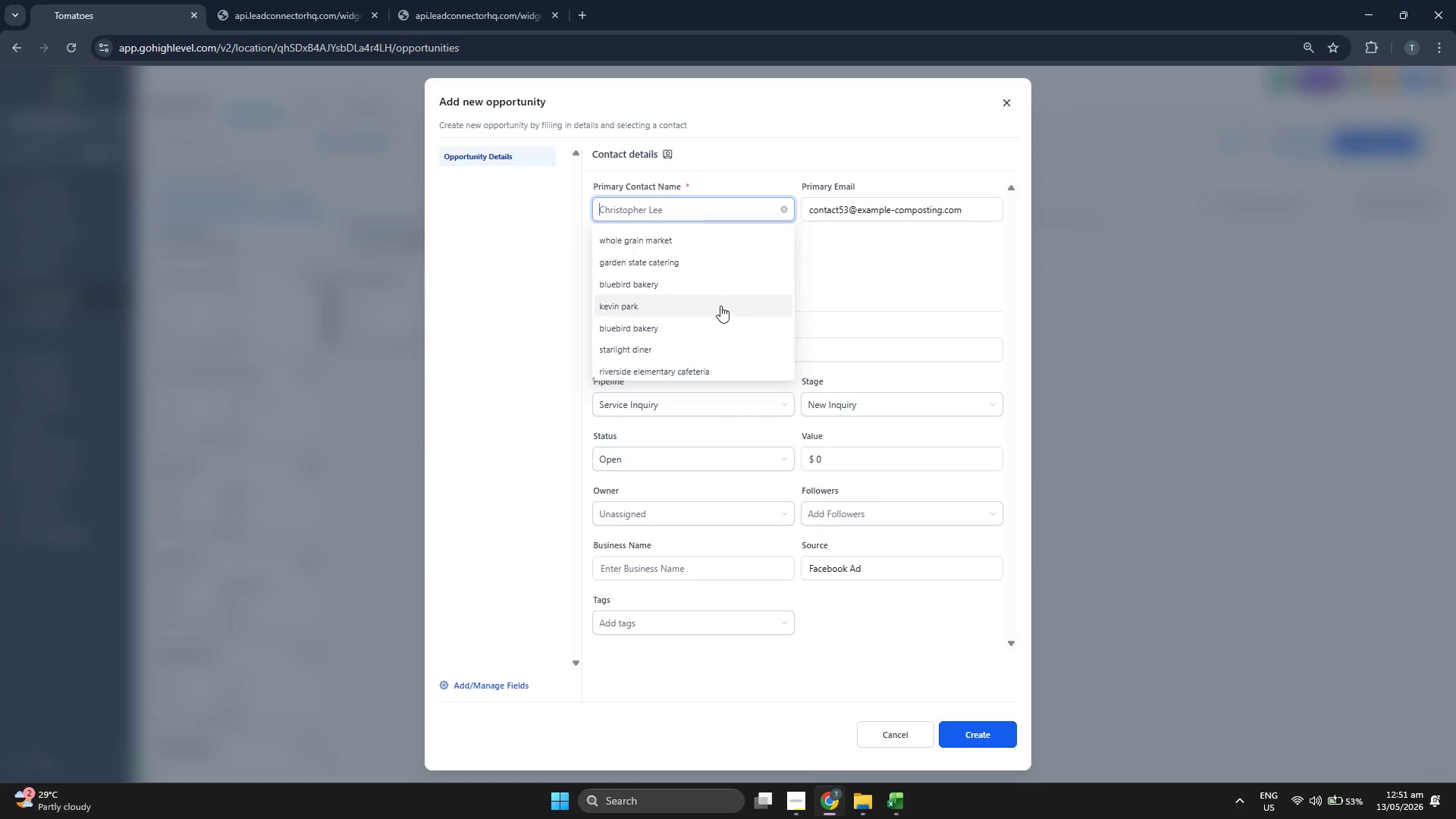 
left_click([721, 285])
 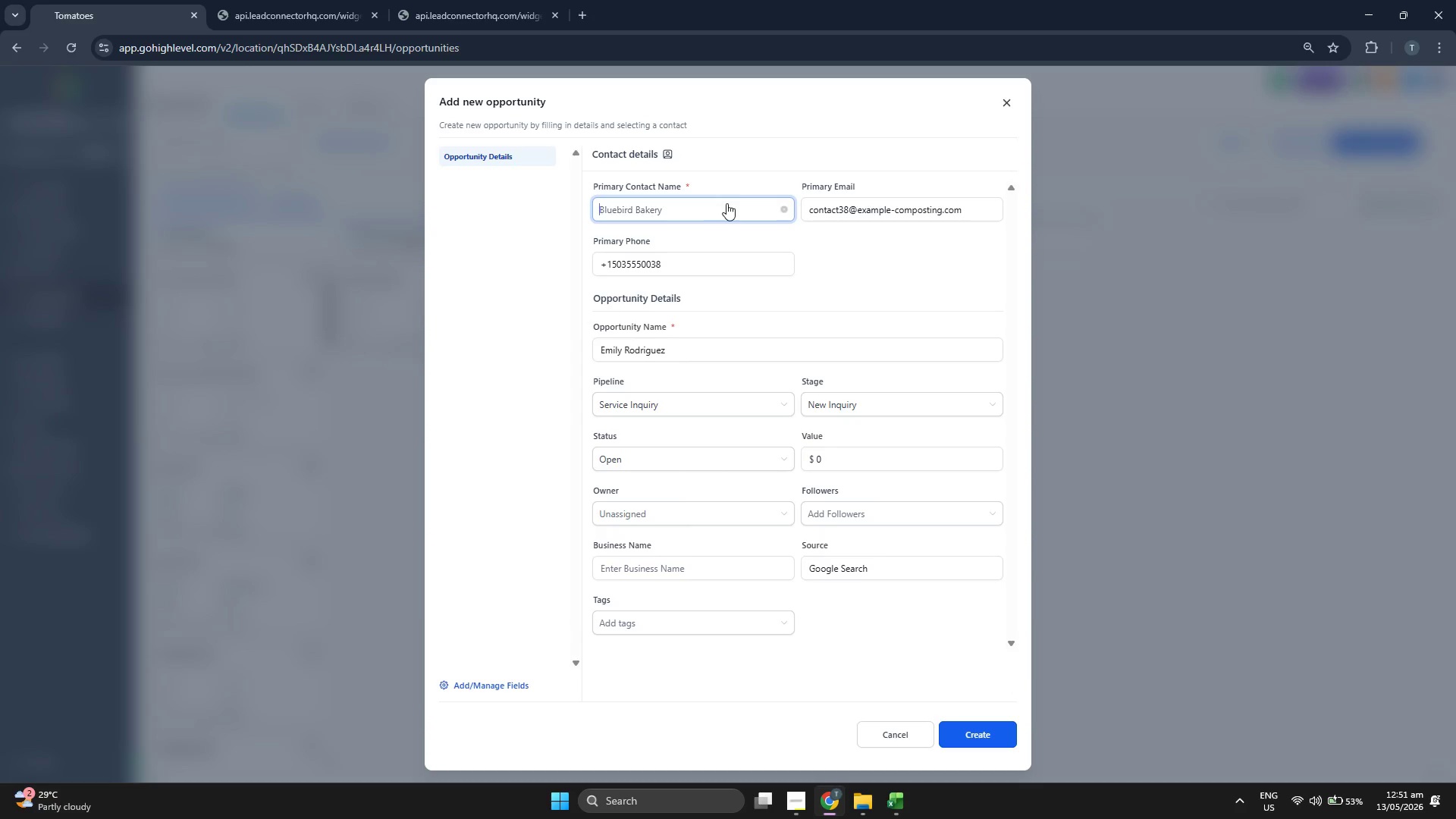 
scroll: coordinate [720, 276], scroll_direction: down, amount: 4.0
 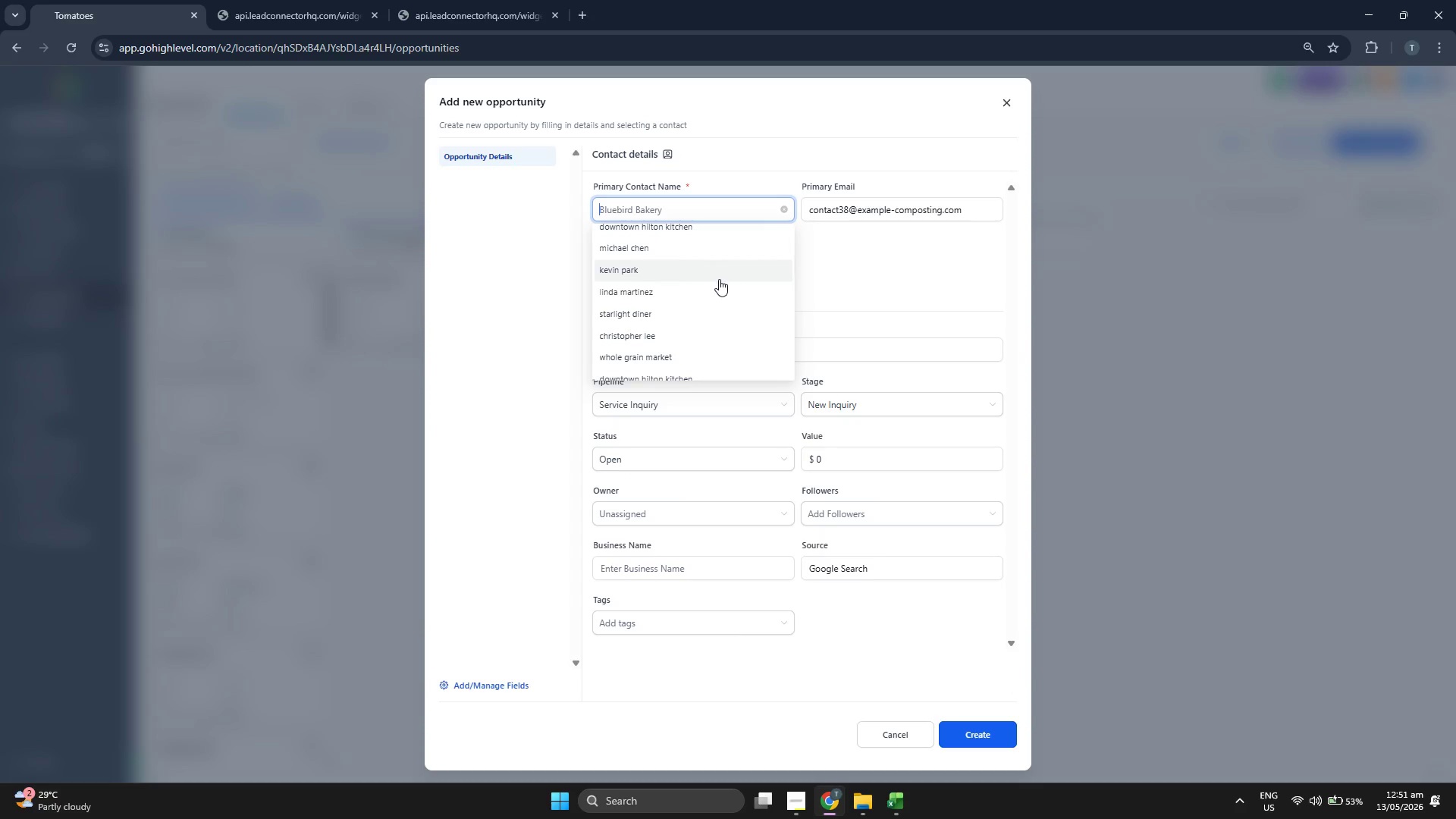 
left_click([714, 290])
 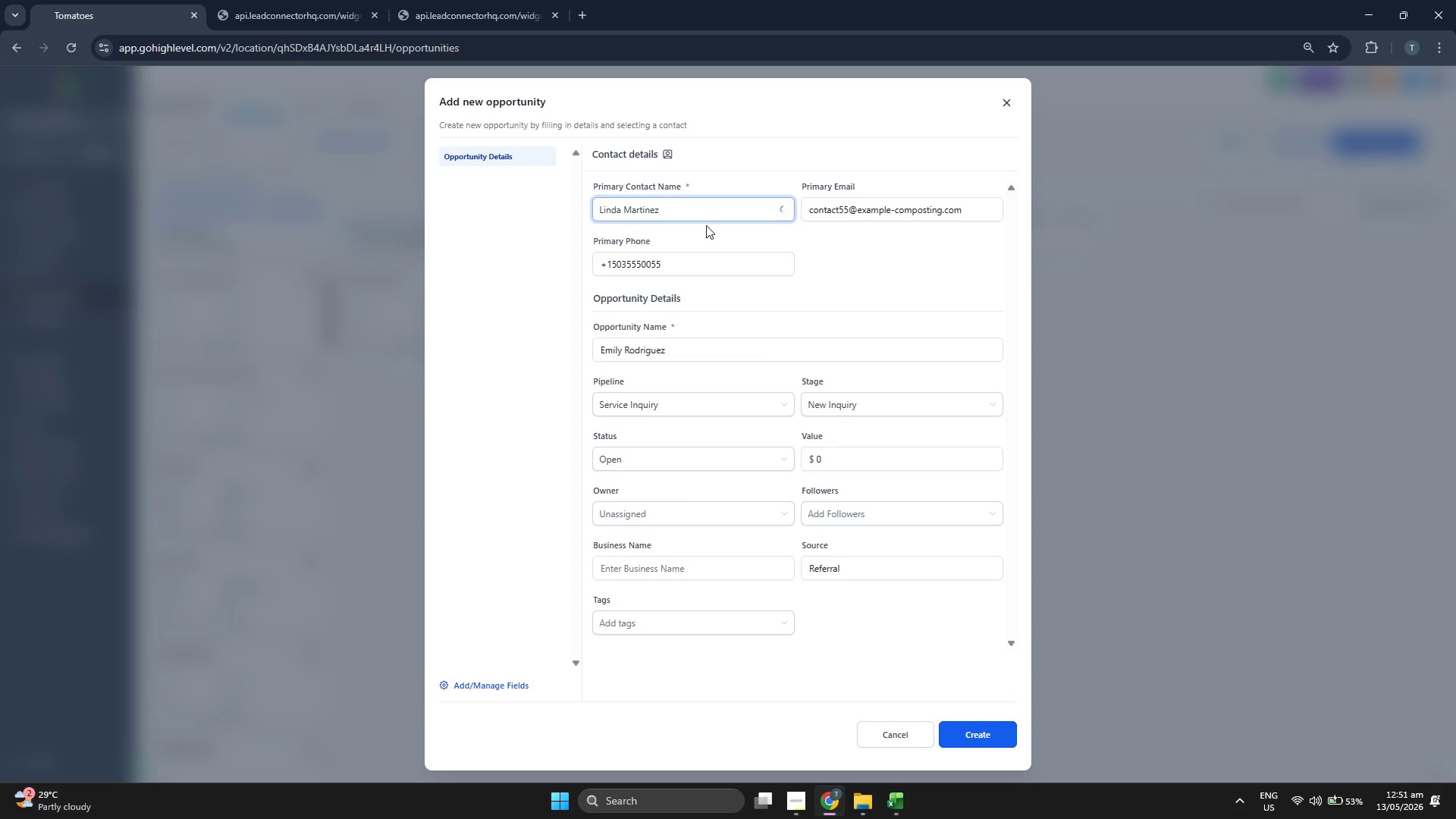 
left_click([708, 213])
 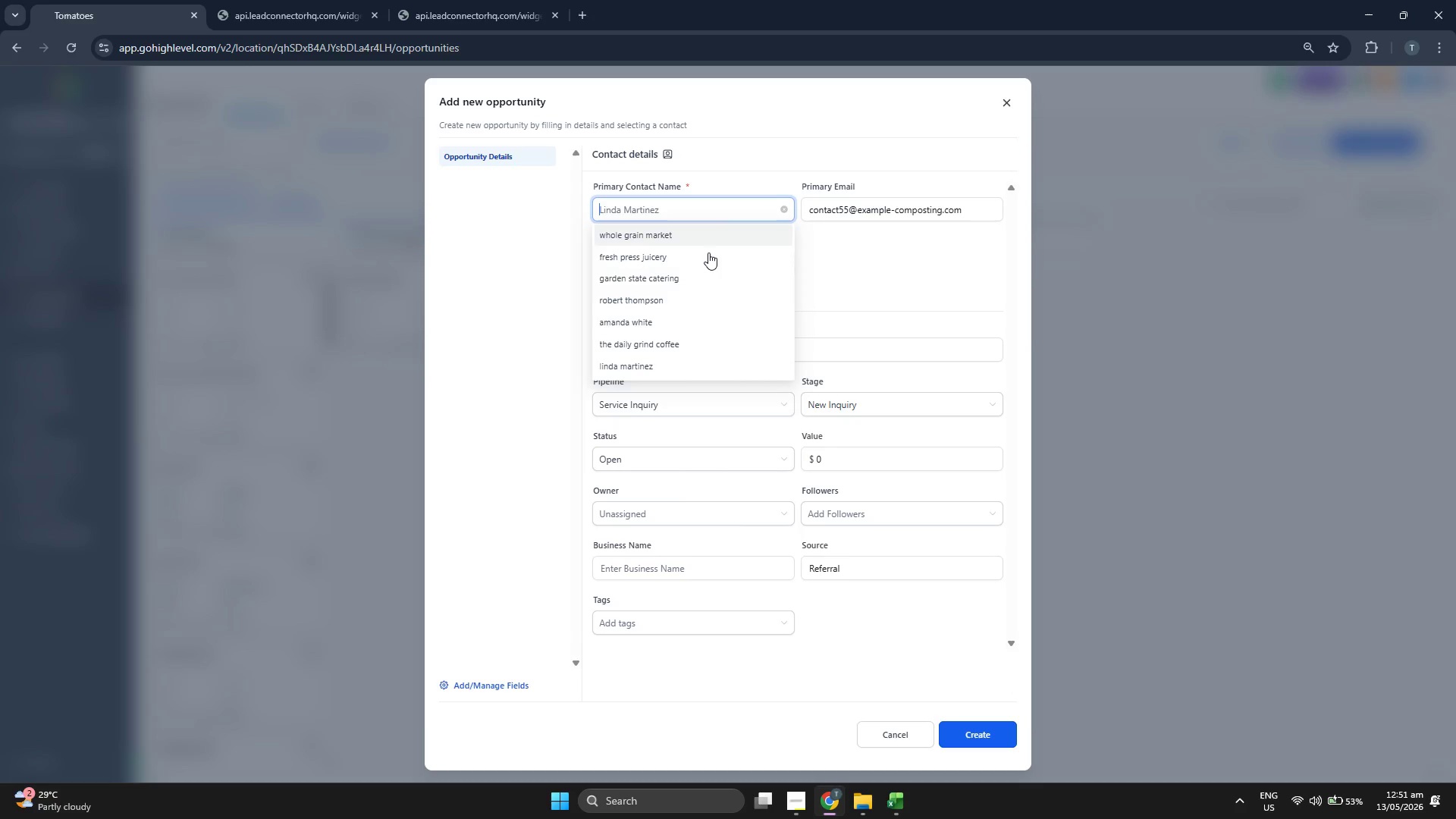 
scroll: coordinate [708, 260], scroll_direction: down, amount: 3.0
 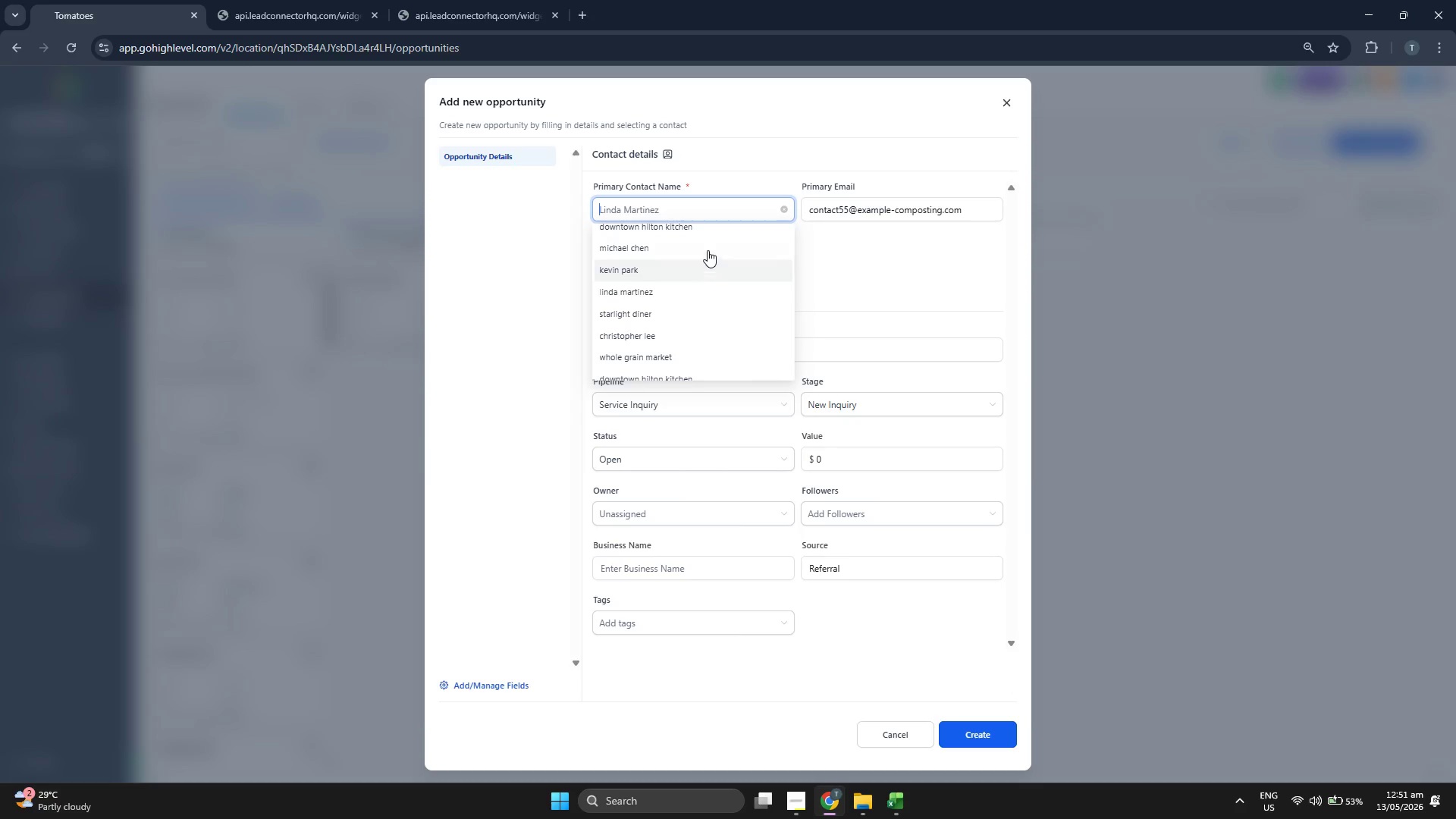 
left_click([708, 226])
 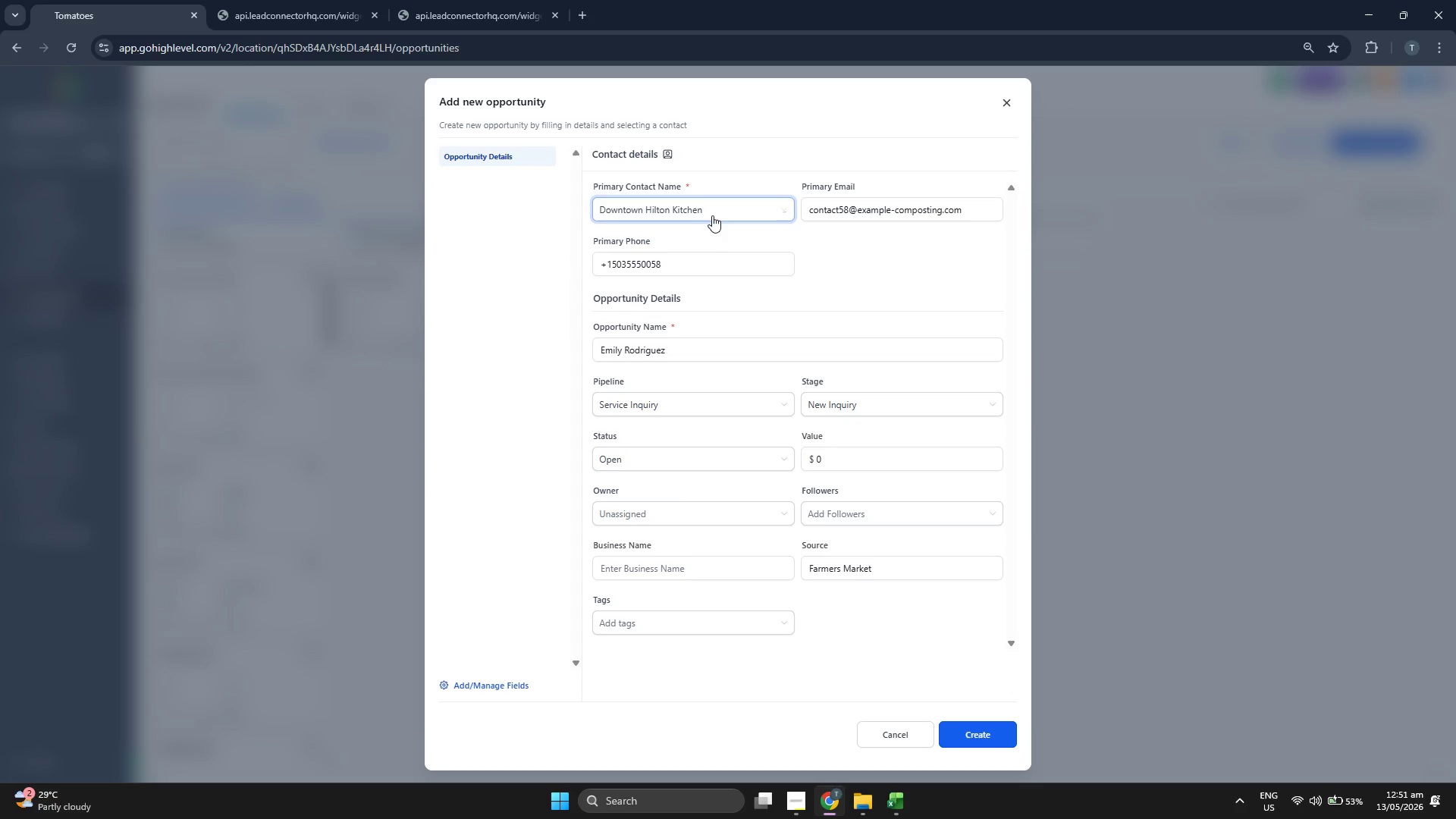 
left_click([713, 212])
 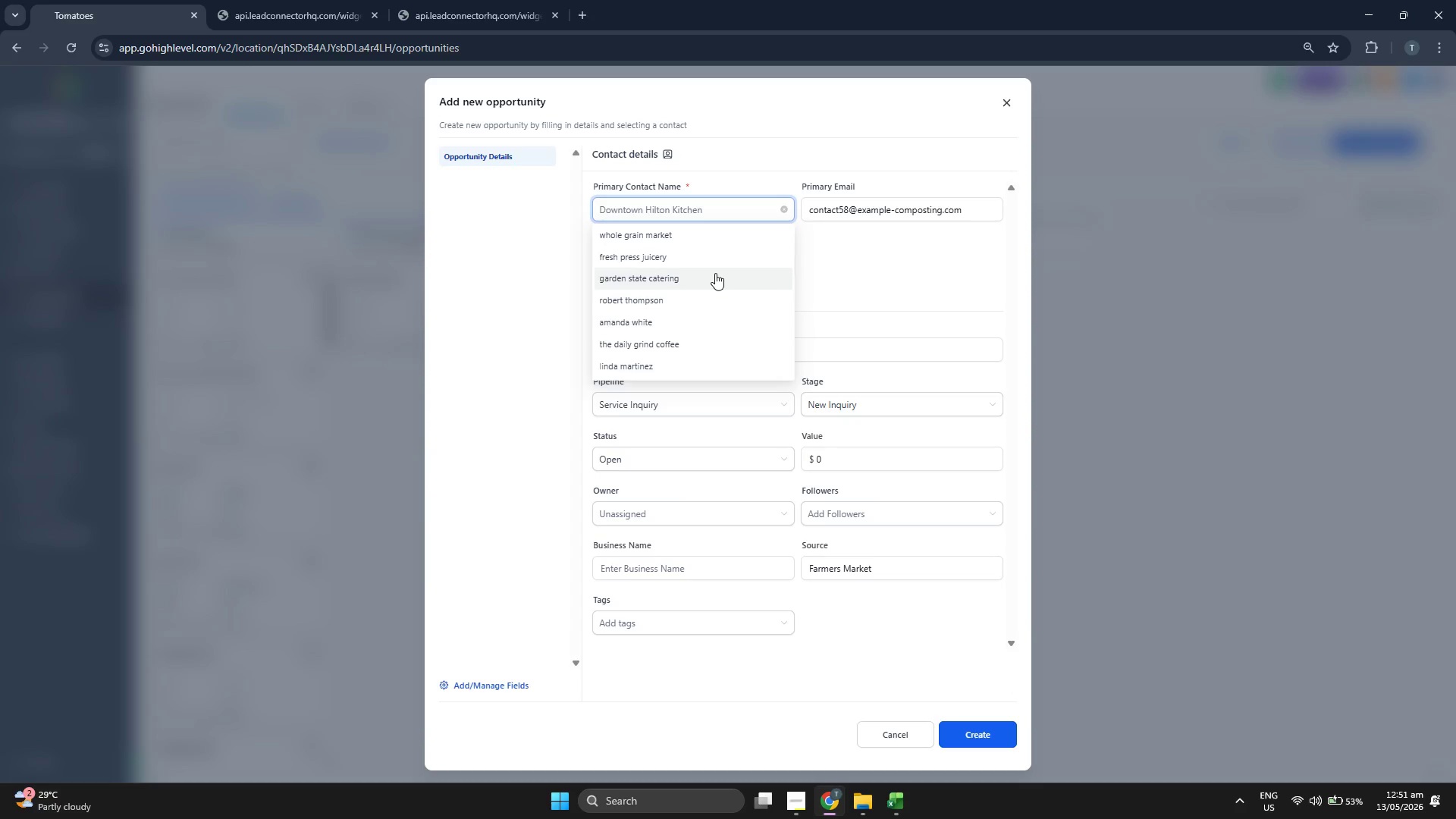 
scroll: coordinate [715, 278], scroll_direction: down, amount: 3.0
 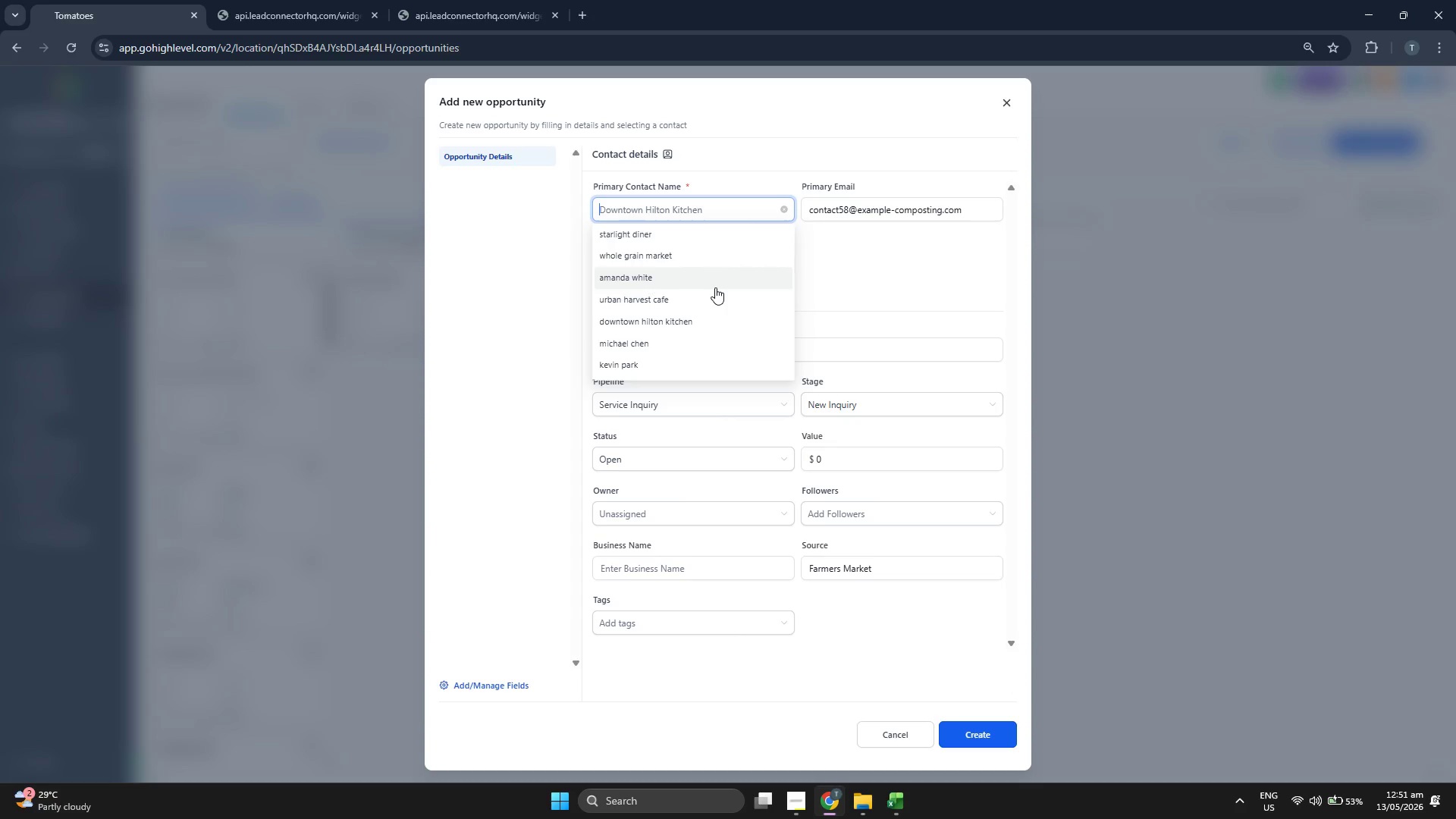 
left_click([712, 257])
 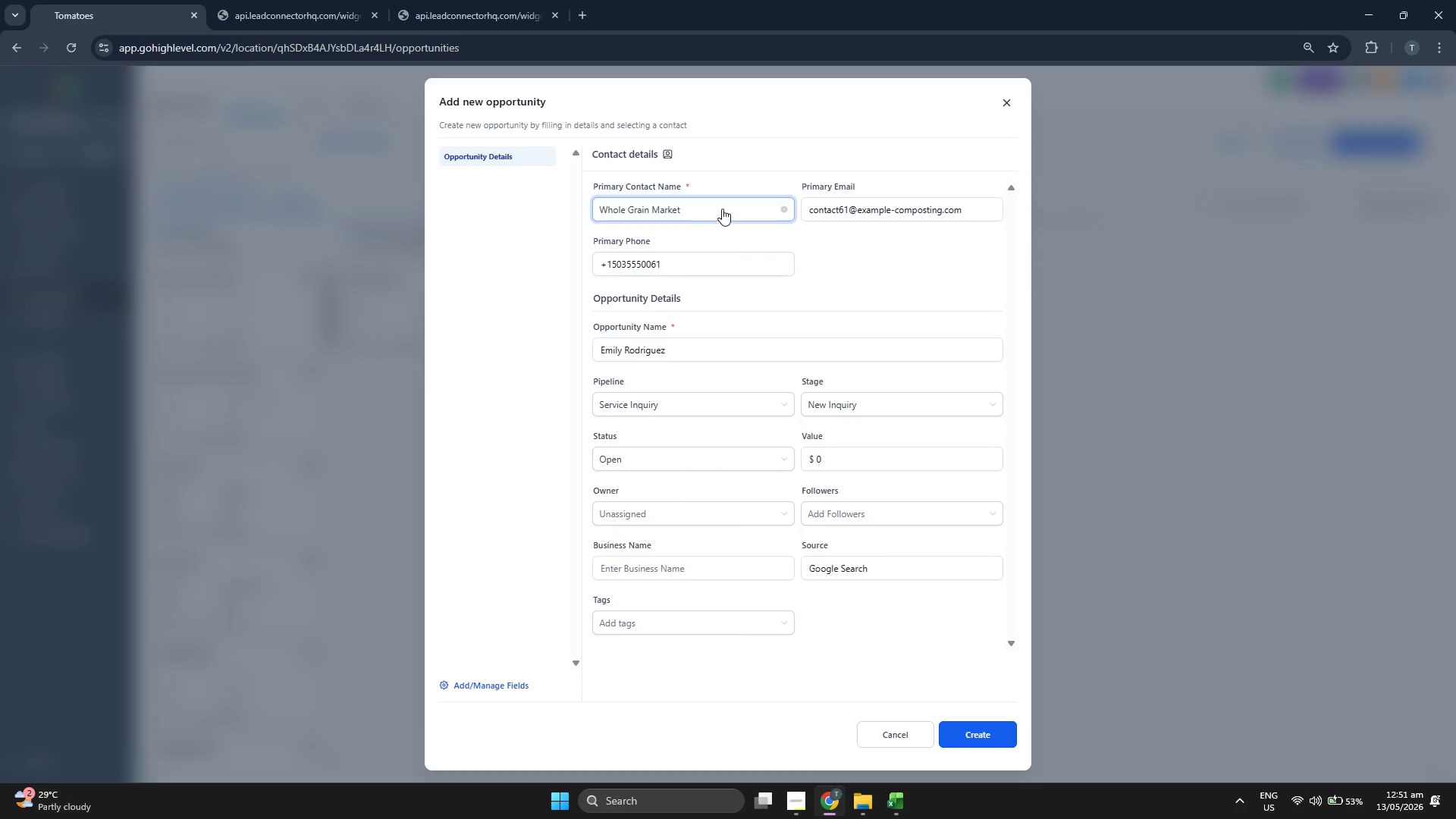 
left_click([723, 207])
 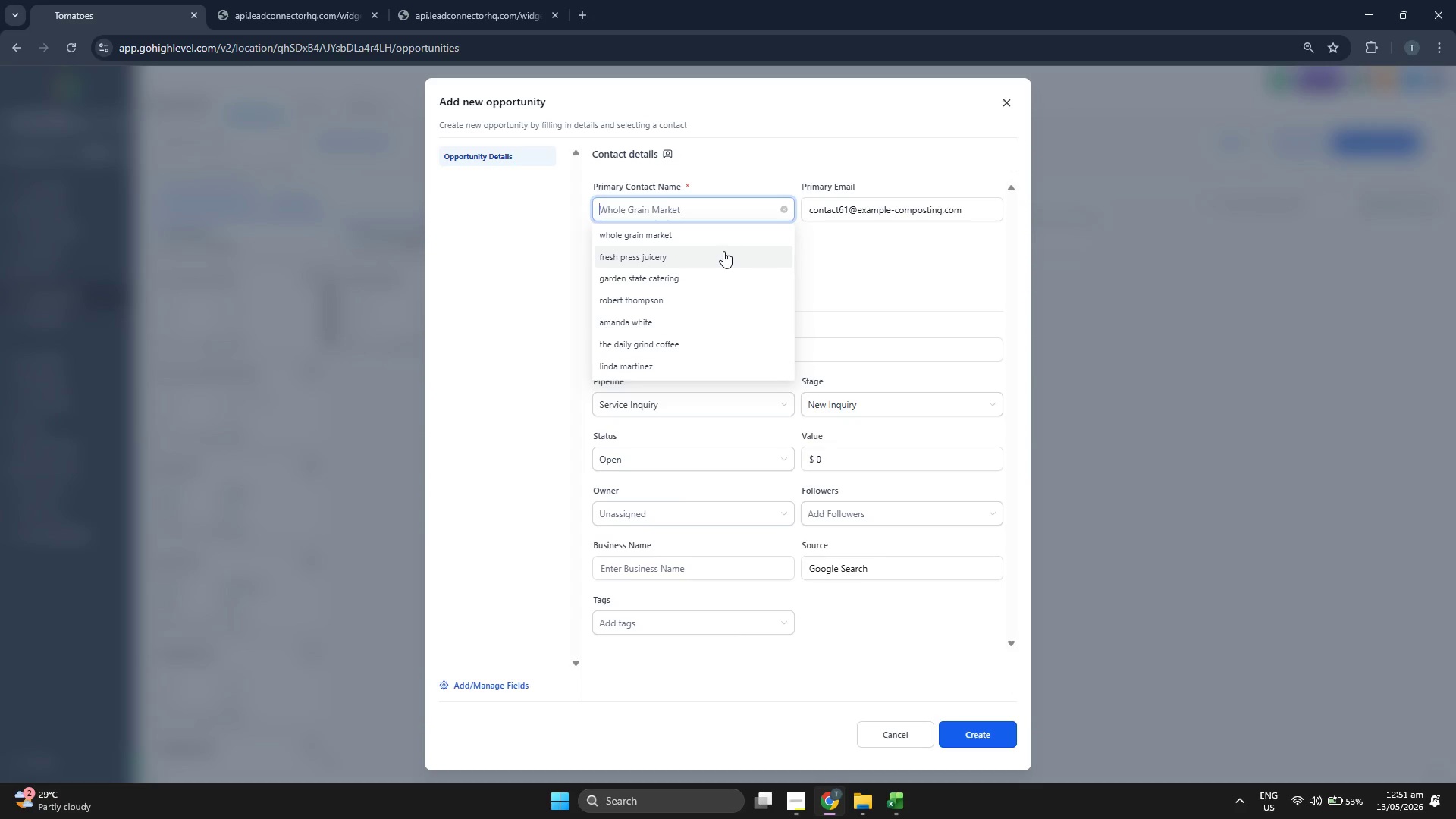 
scroll: coordinate [723, 259], scroll_direction: down, amount: 2.0
 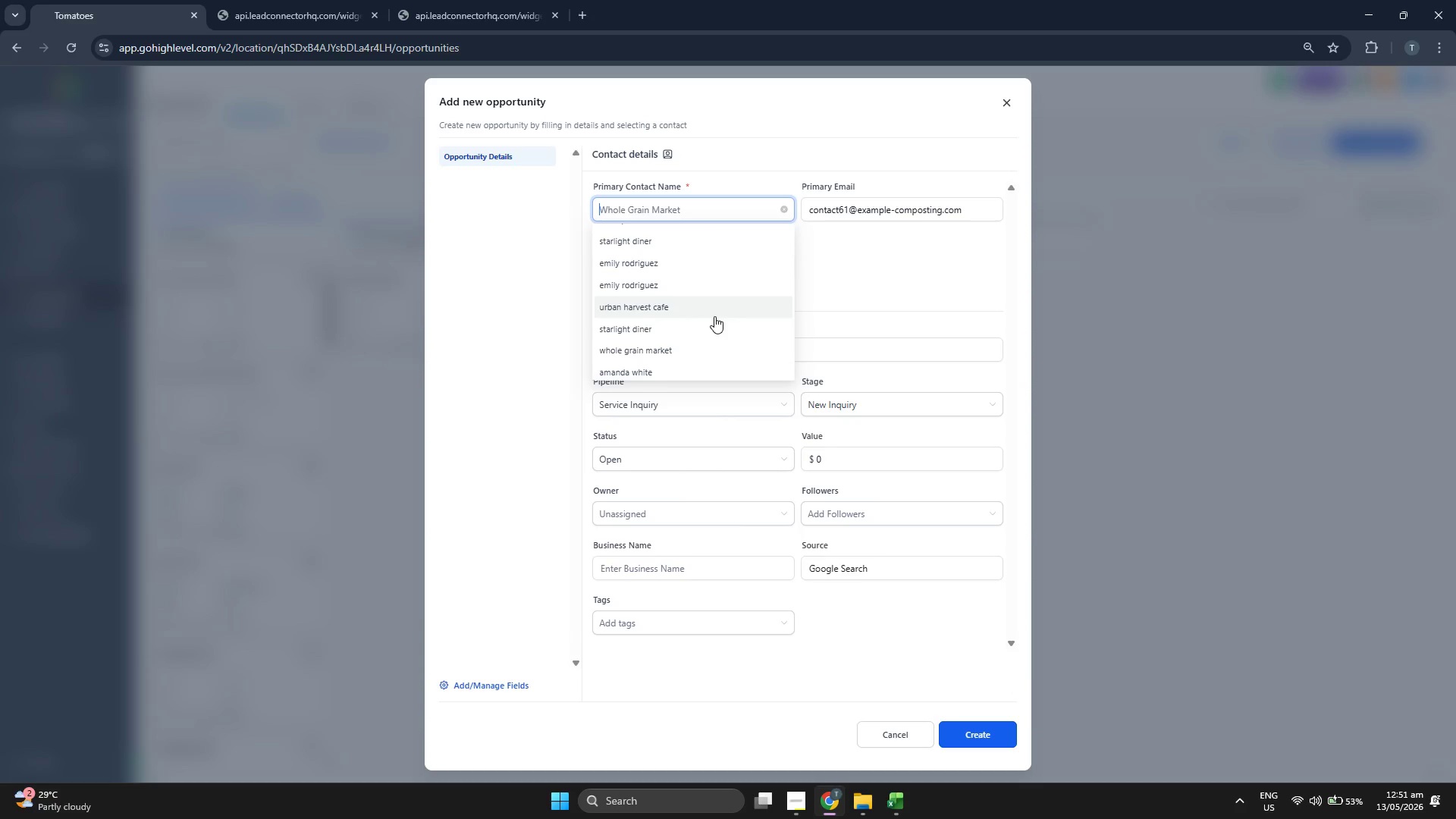 
left_click([717, 332])
 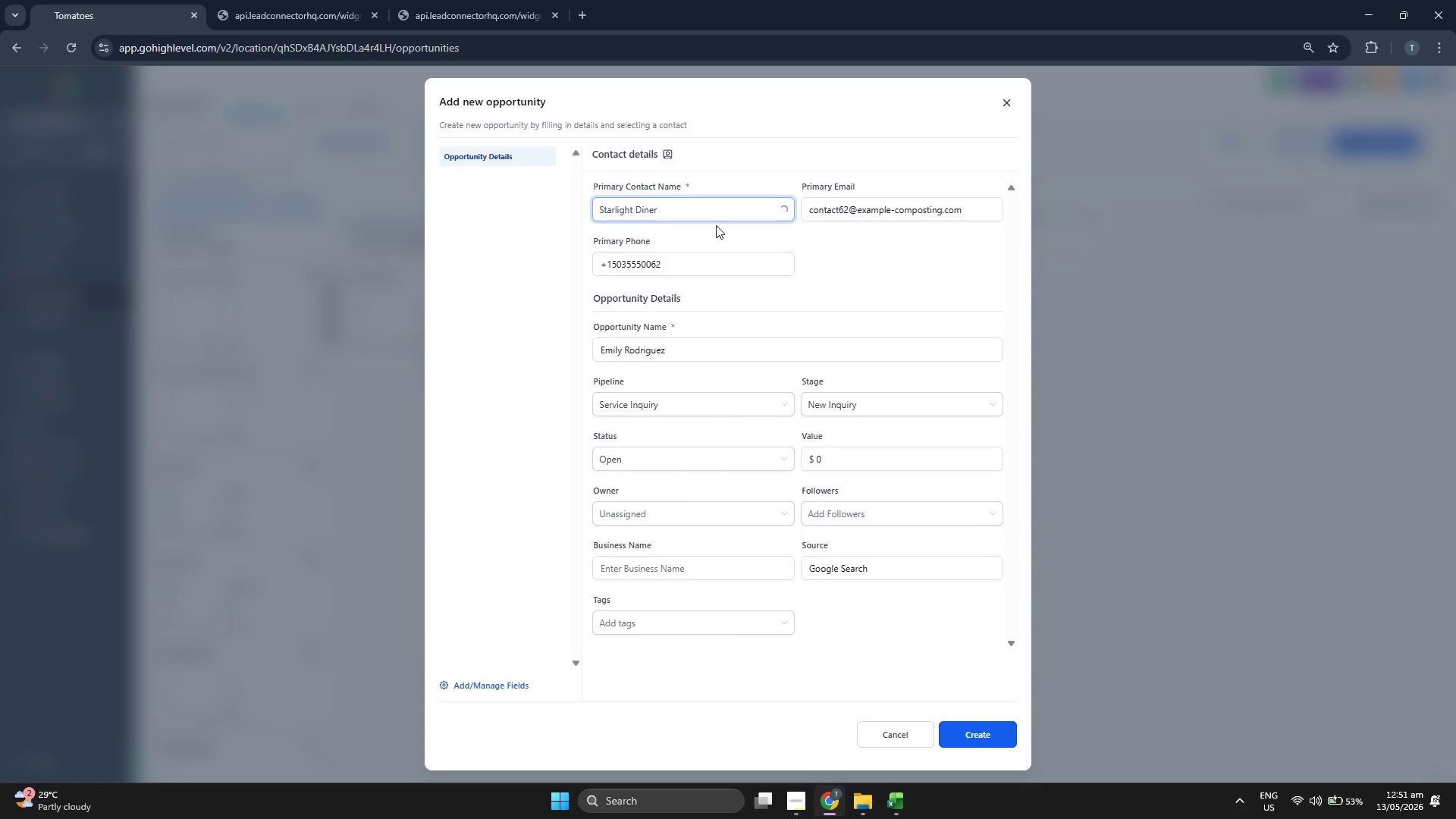 
left_click([713, 208])
 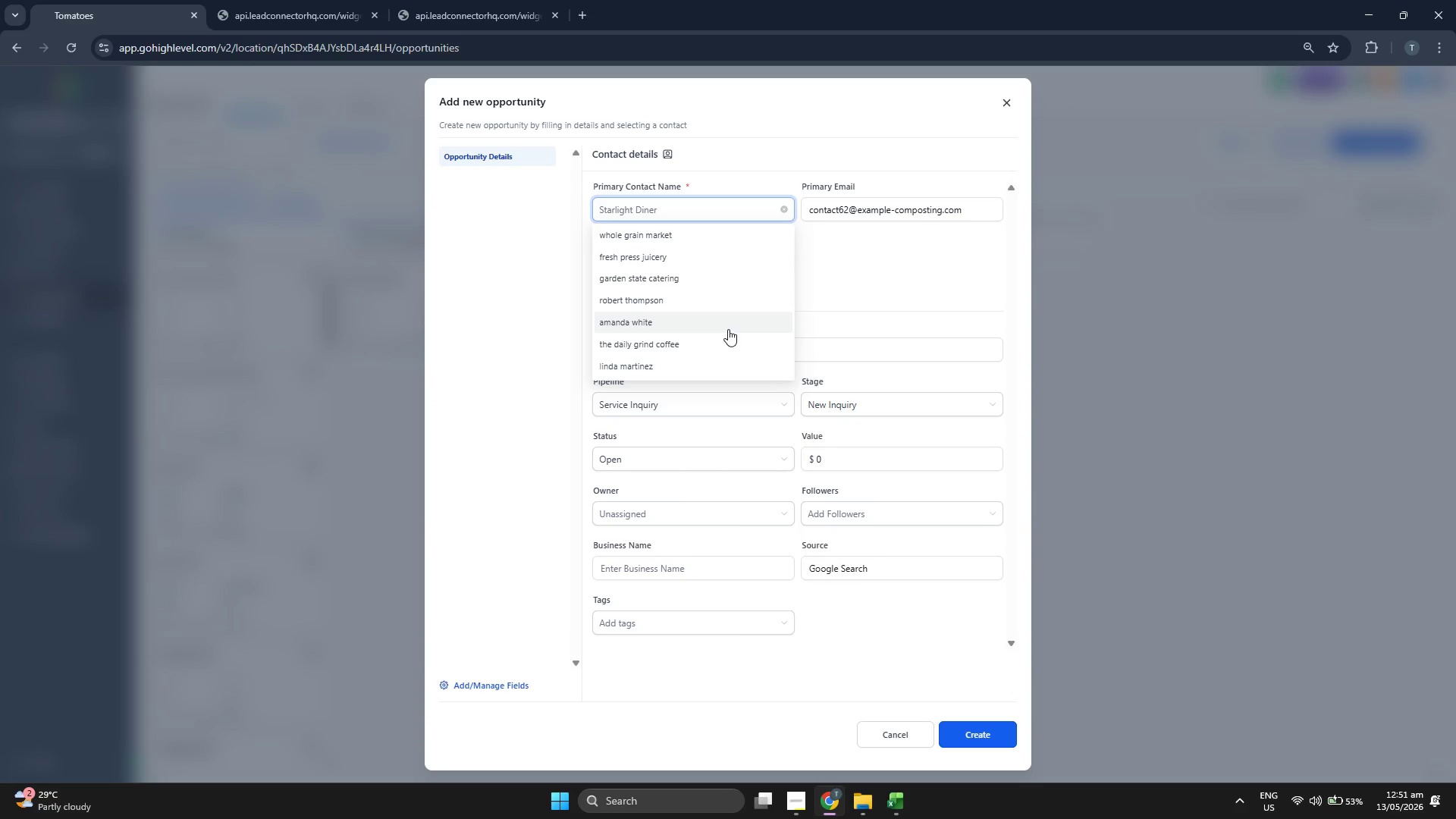 
scroll: coordinate [727, 324], scroll_direction: down, amount: 3.0
 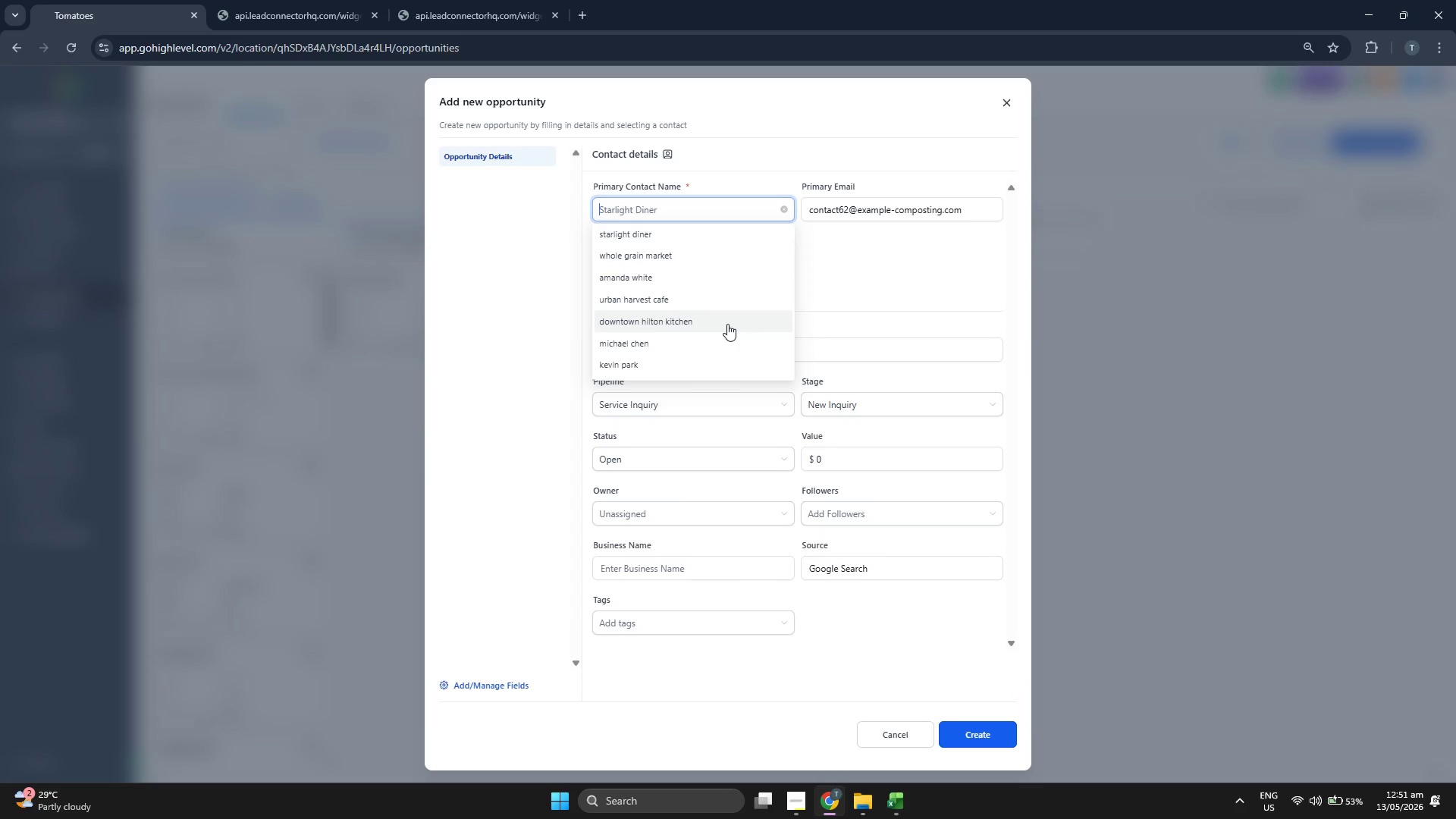 
scroll: coordinate [727, 324], scroll_direction: up, amount: 1.0
 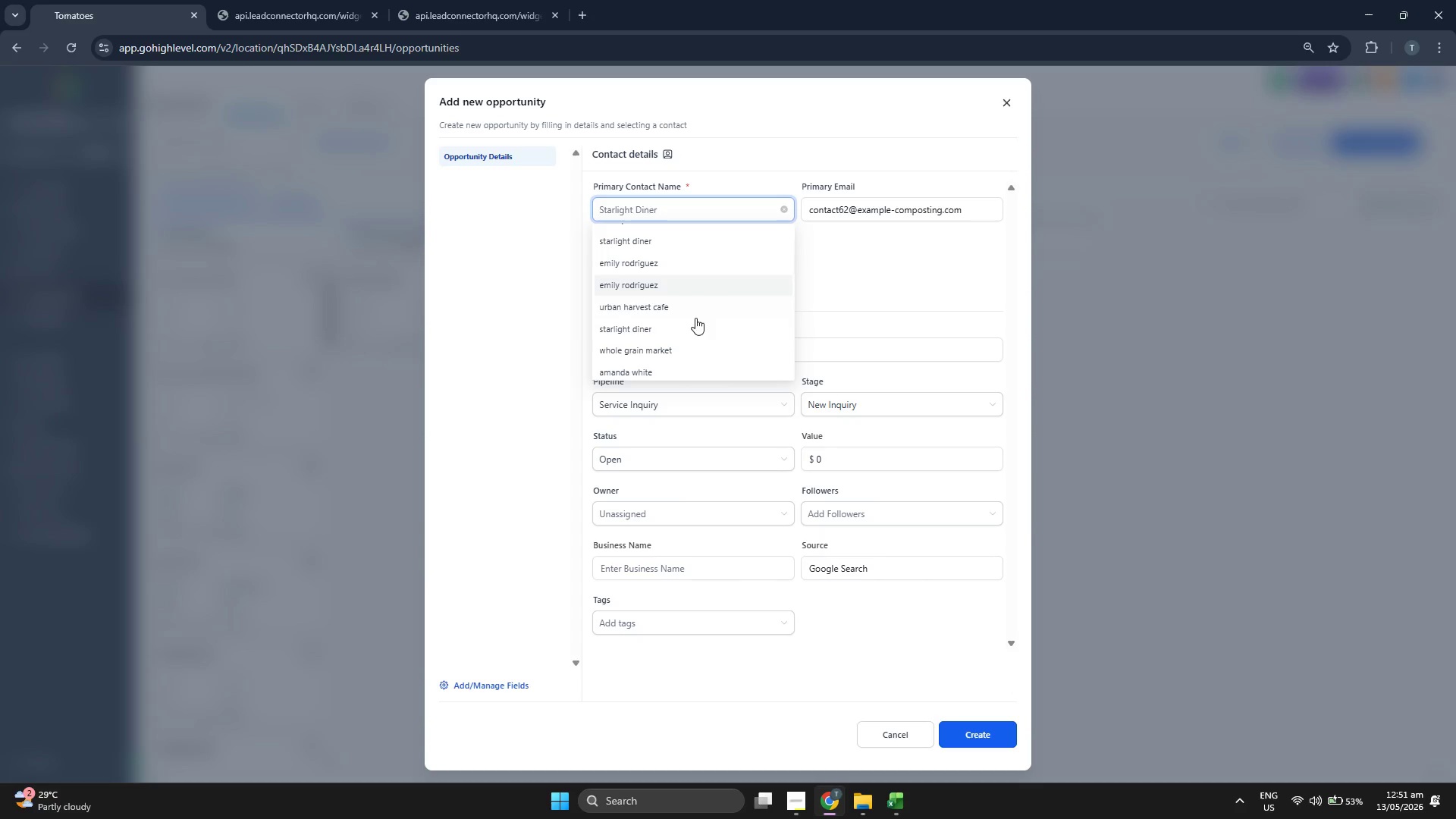 
left_click([695, 356])
 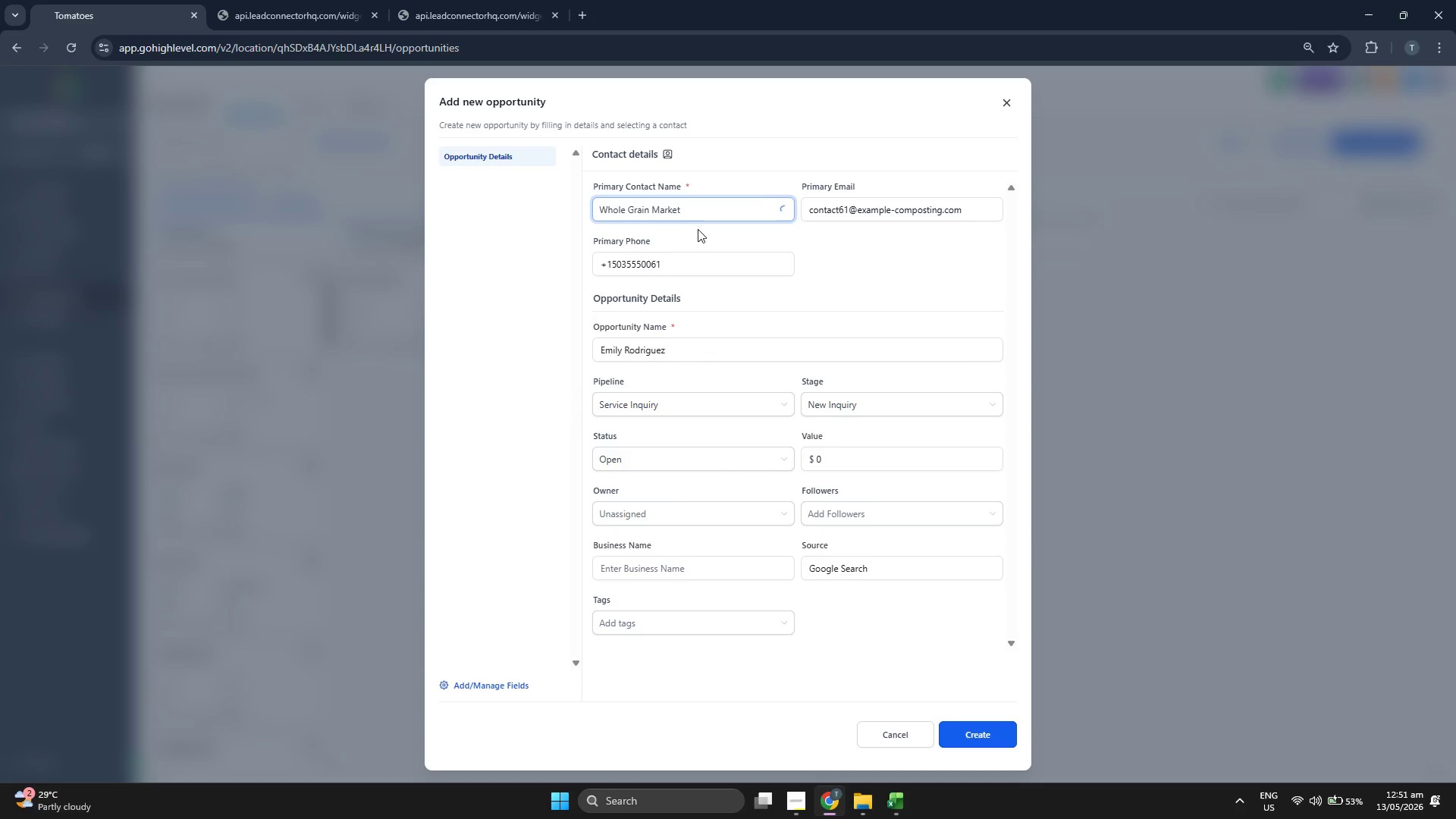 
left_click([704, 206])
 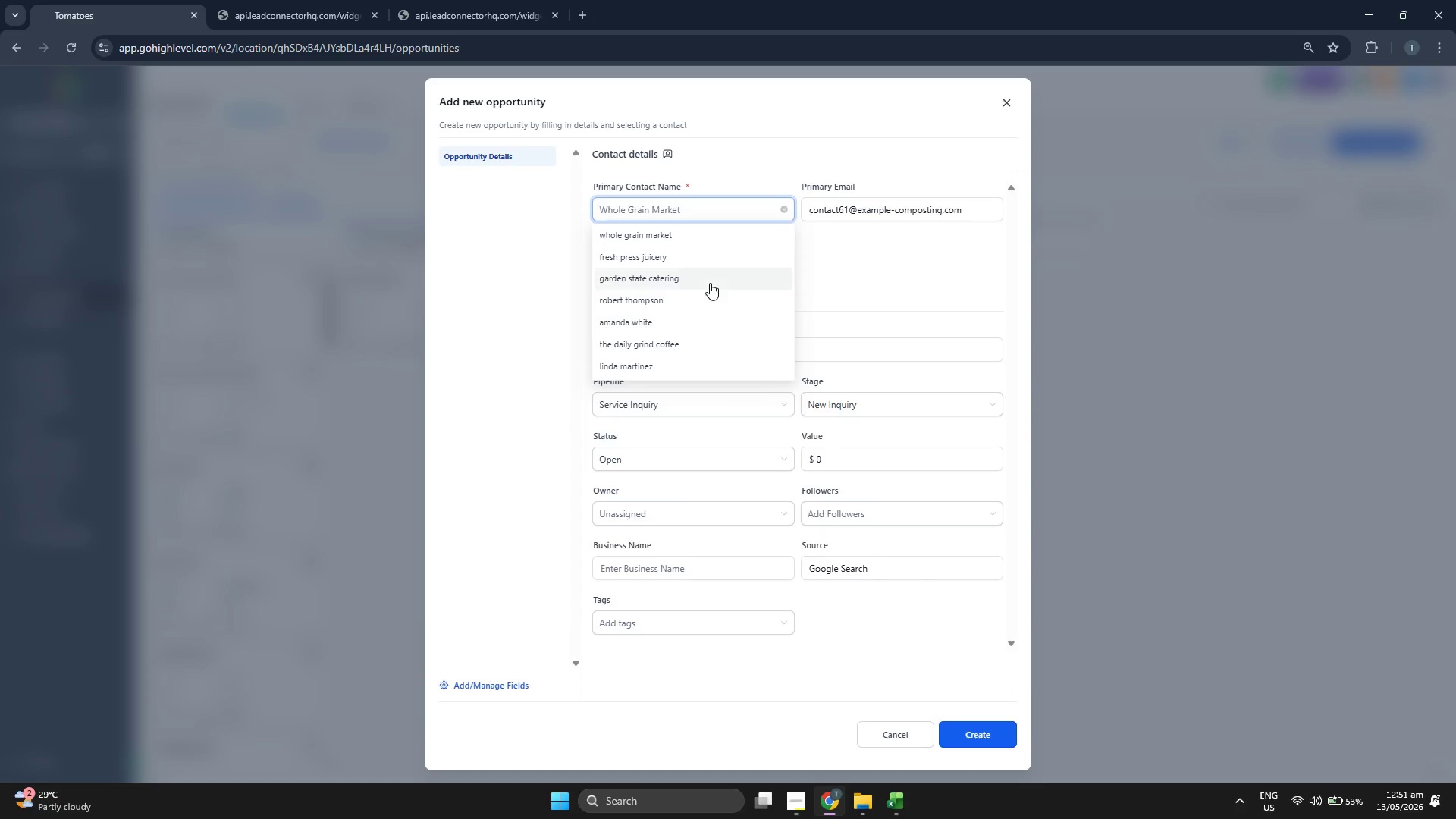 
scroll: coordinate [710, 283], scroll_direction: down, amount: 2.0
 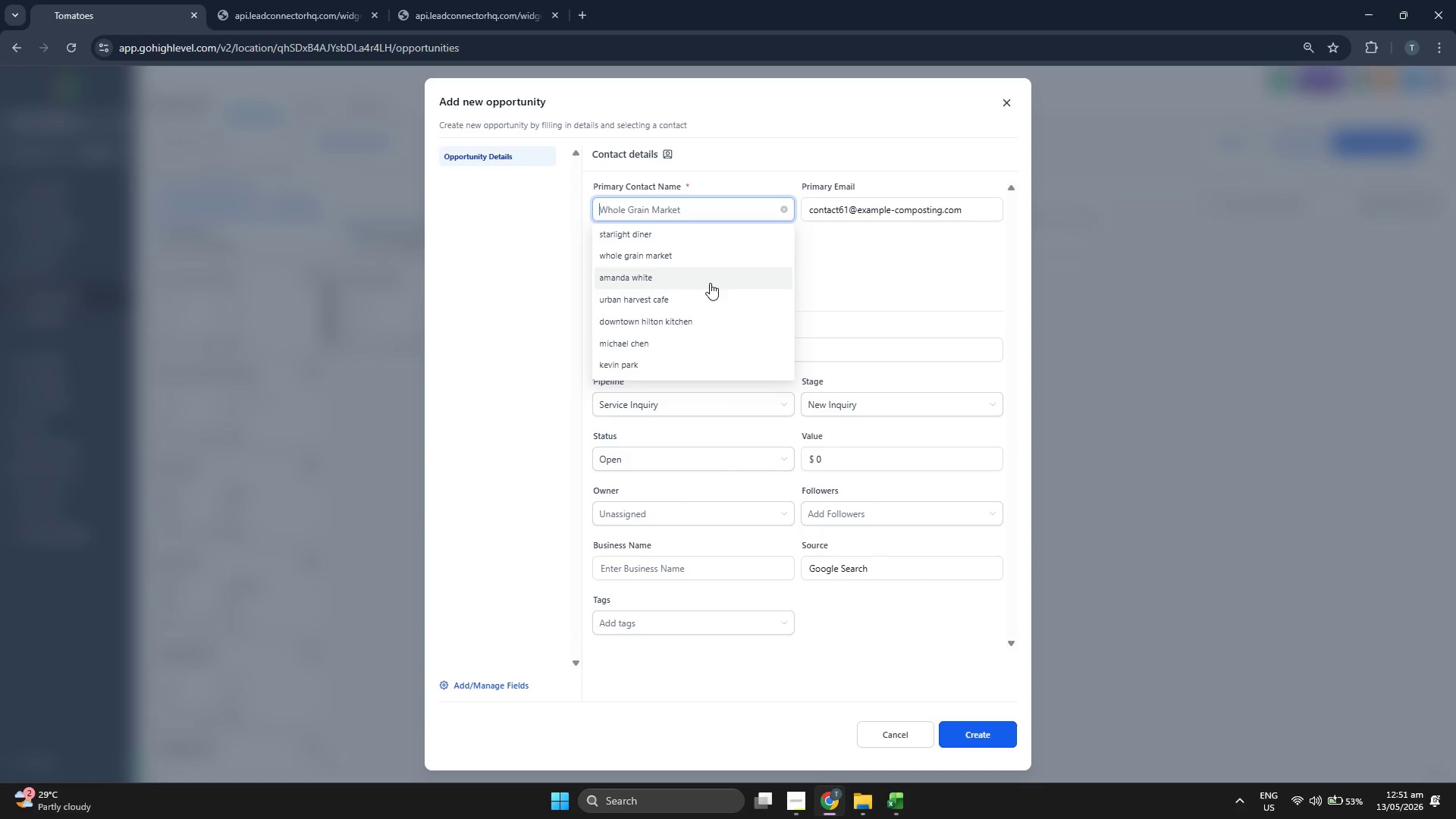 
scroll: coordinate [710, 283], scroll_direction: up, amount: 1.0
 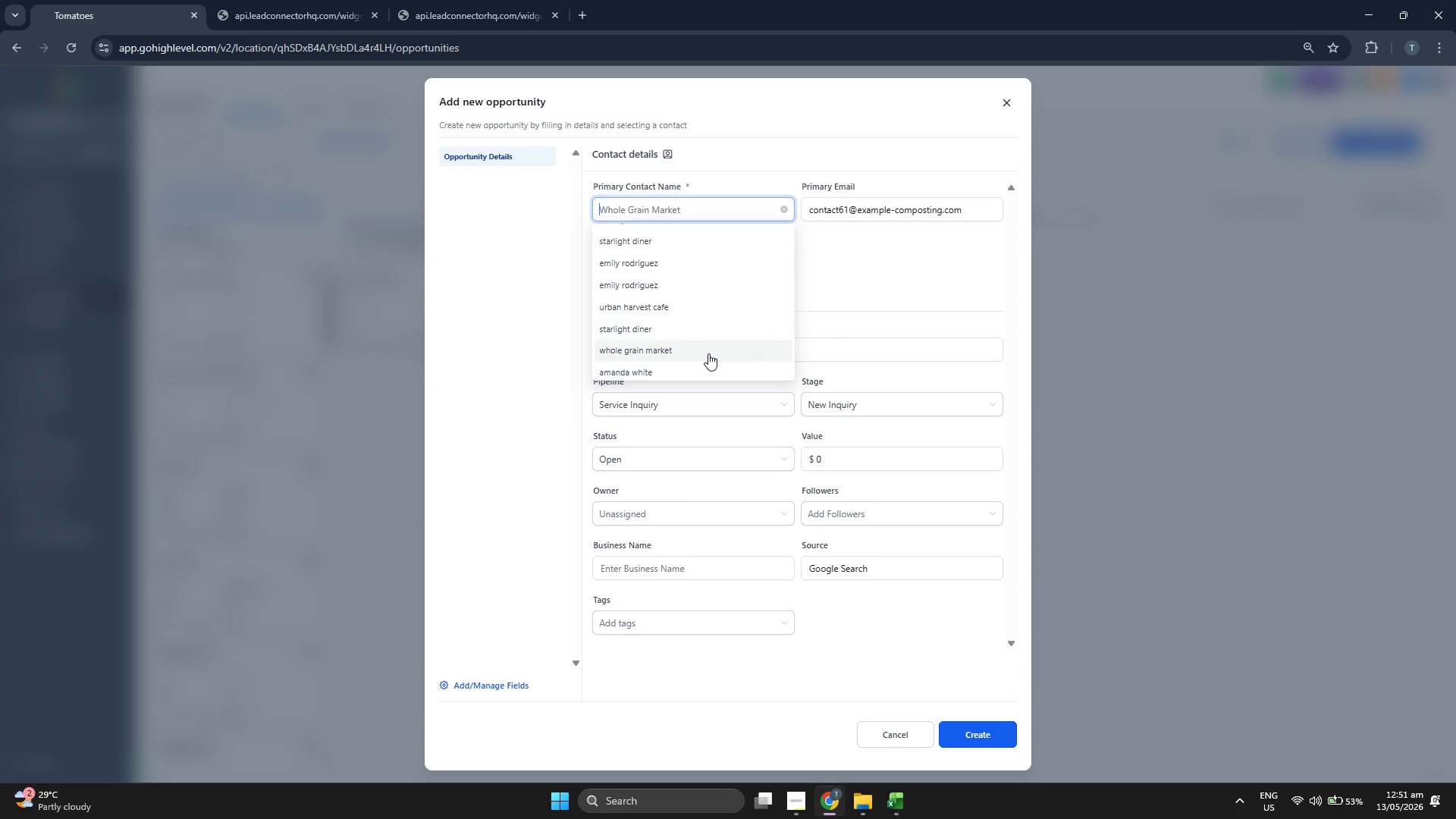 
left_click([708, 369])
 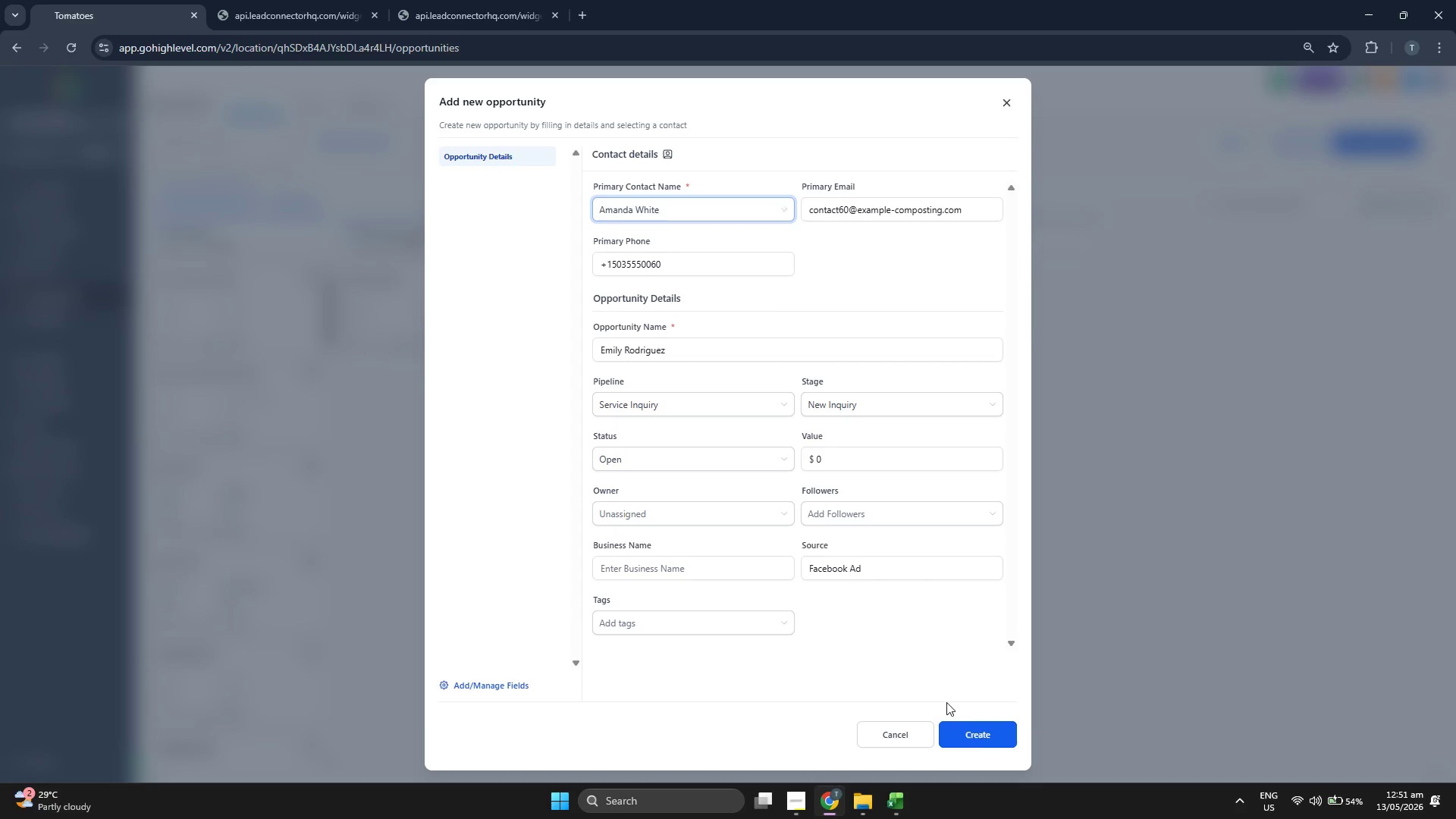 
left_click([988, 736])
 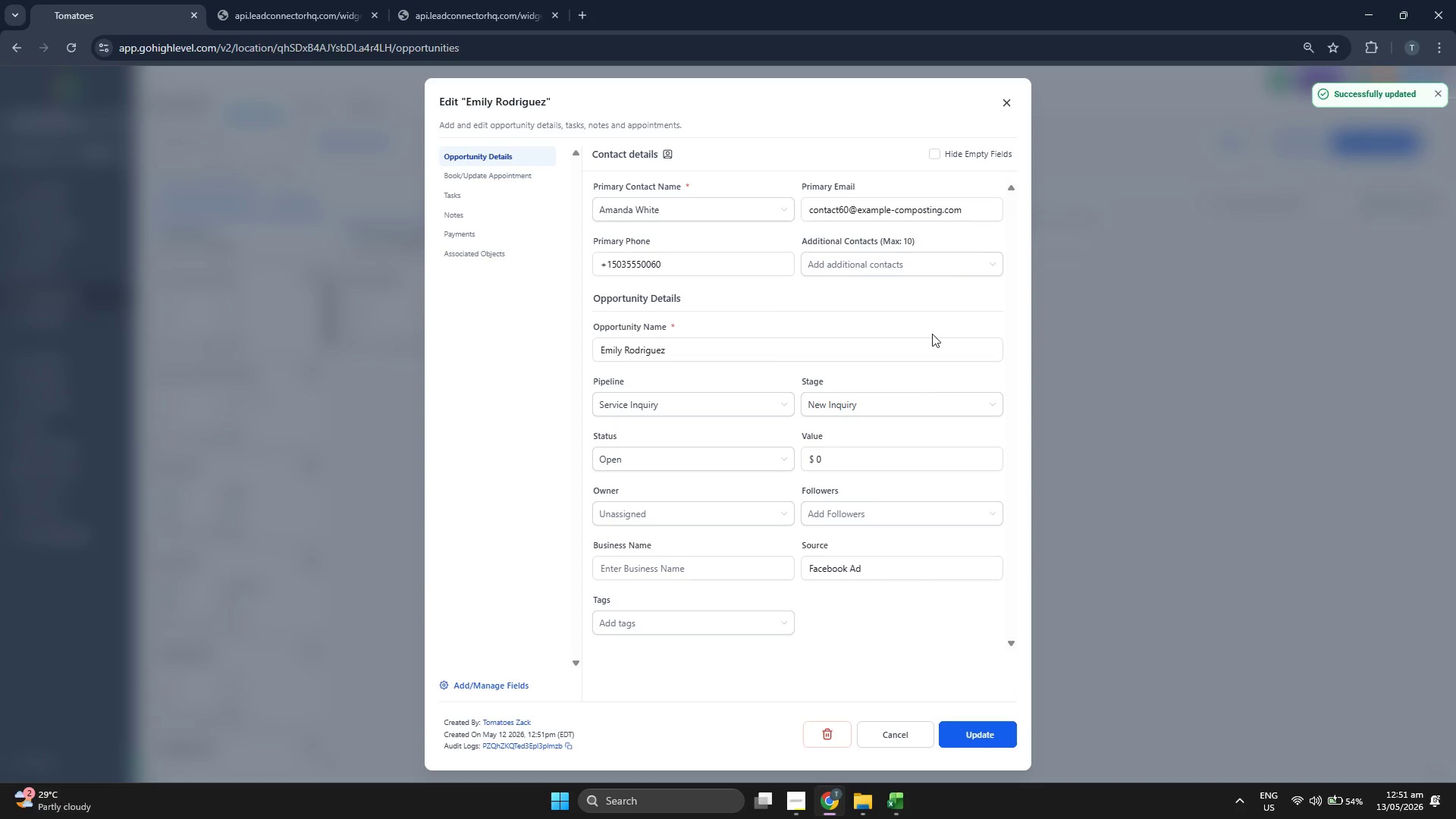 
left_click([1004, 96])
 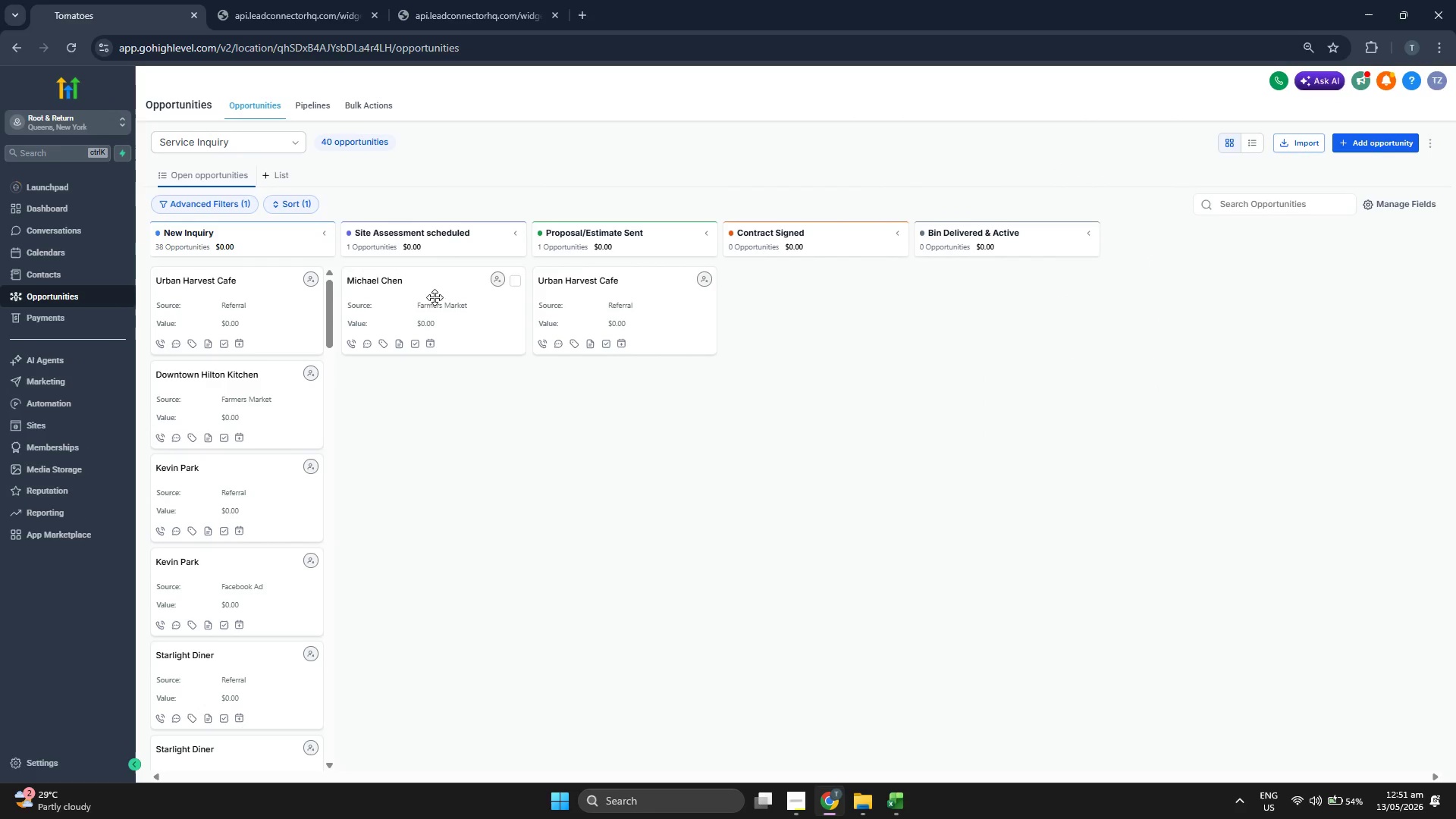 
left_click_drag(start_coordinate=[259, 419], to_coordinate=[432, 403])
 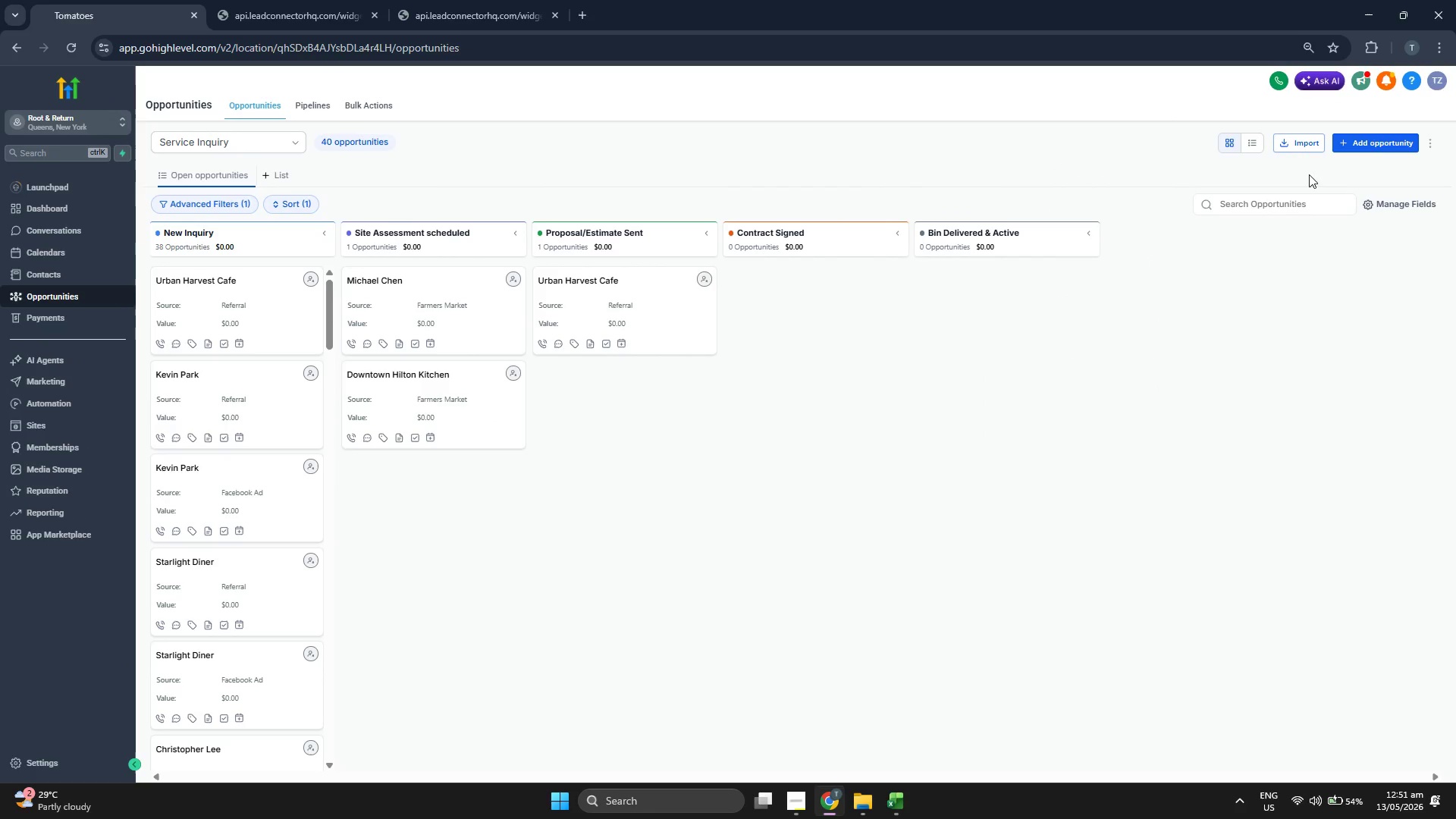 
left_click([1352, 152])
 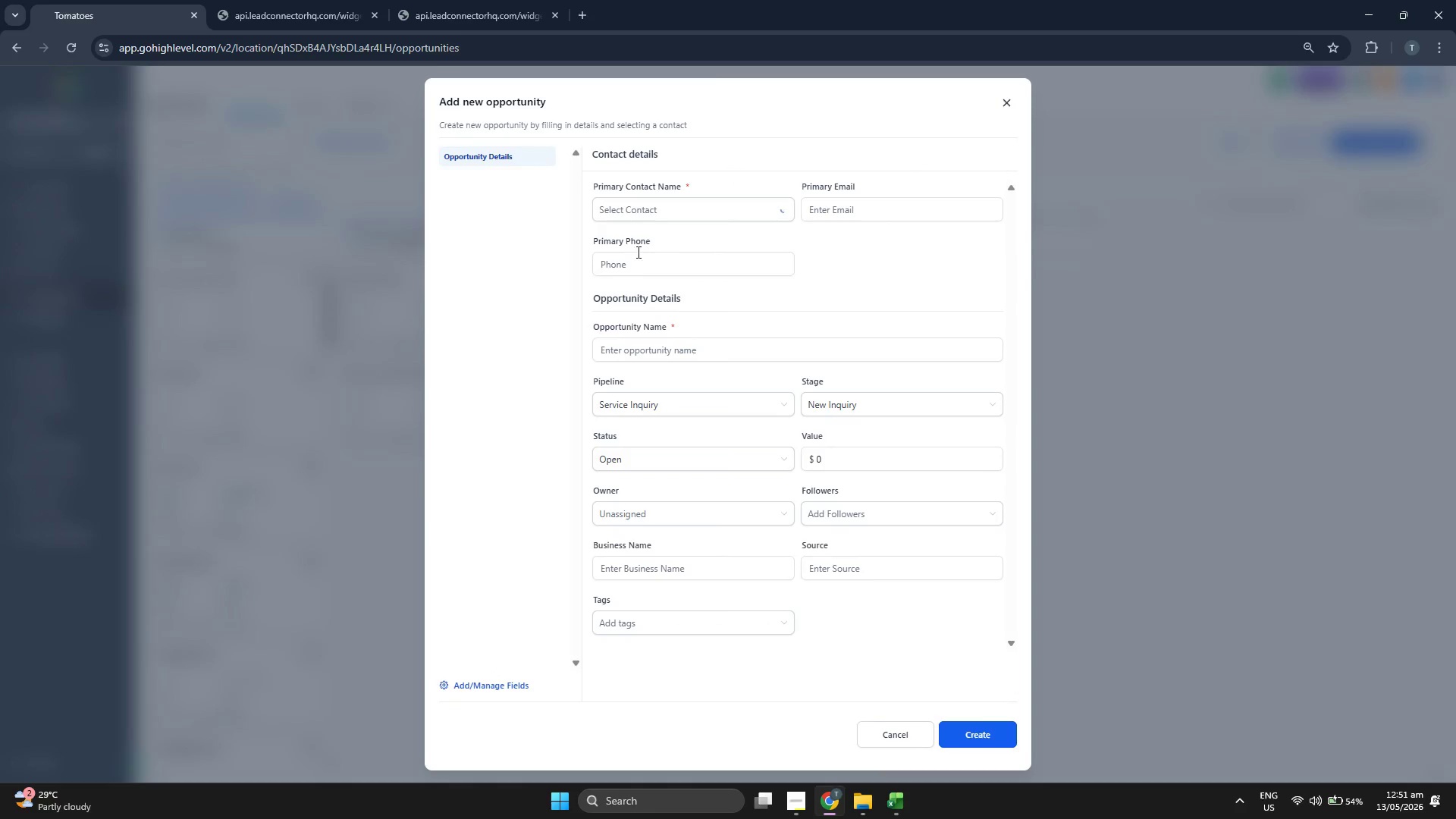 
left_click([657, 214])
 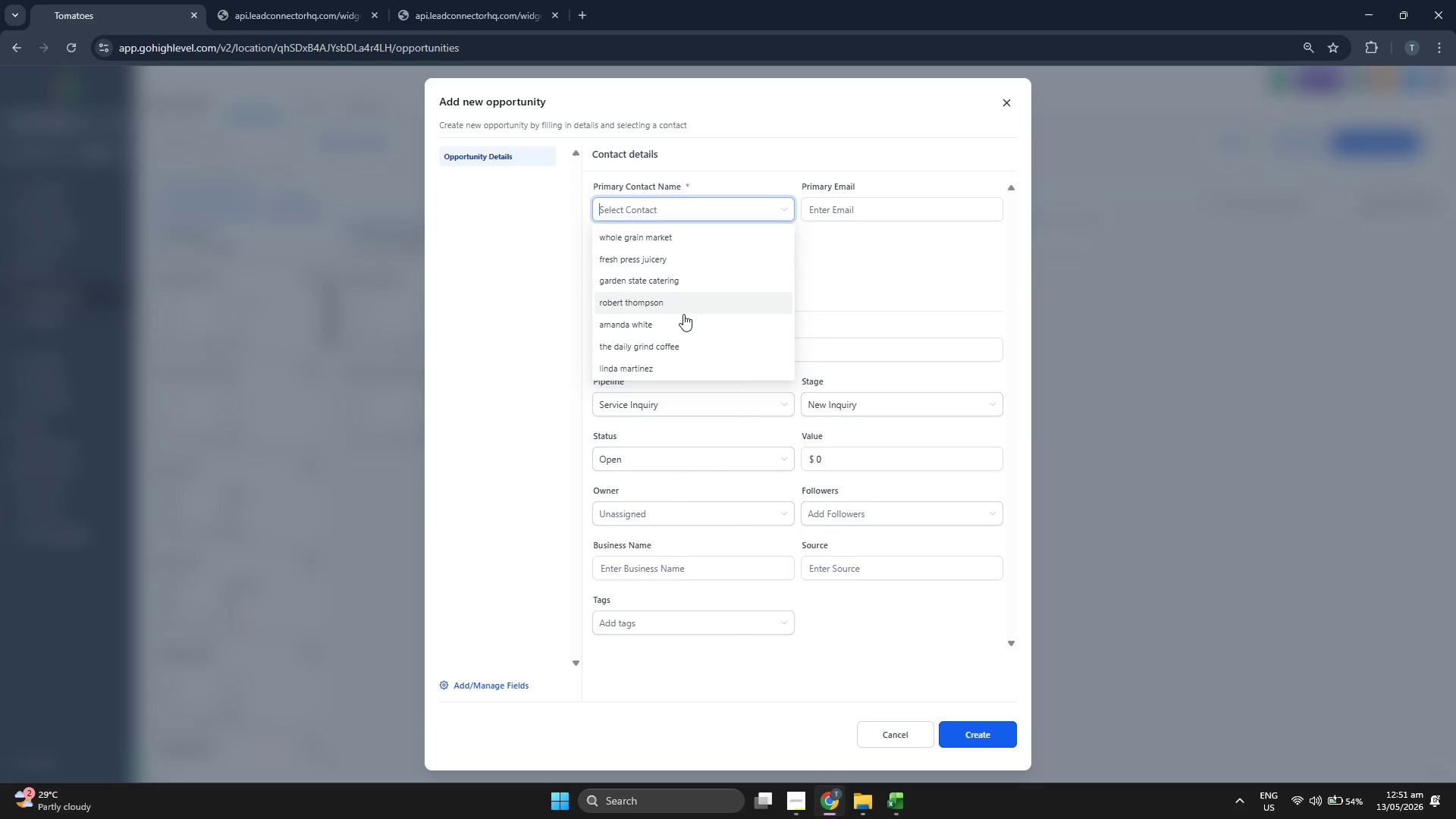 
left_click([683, 315])
 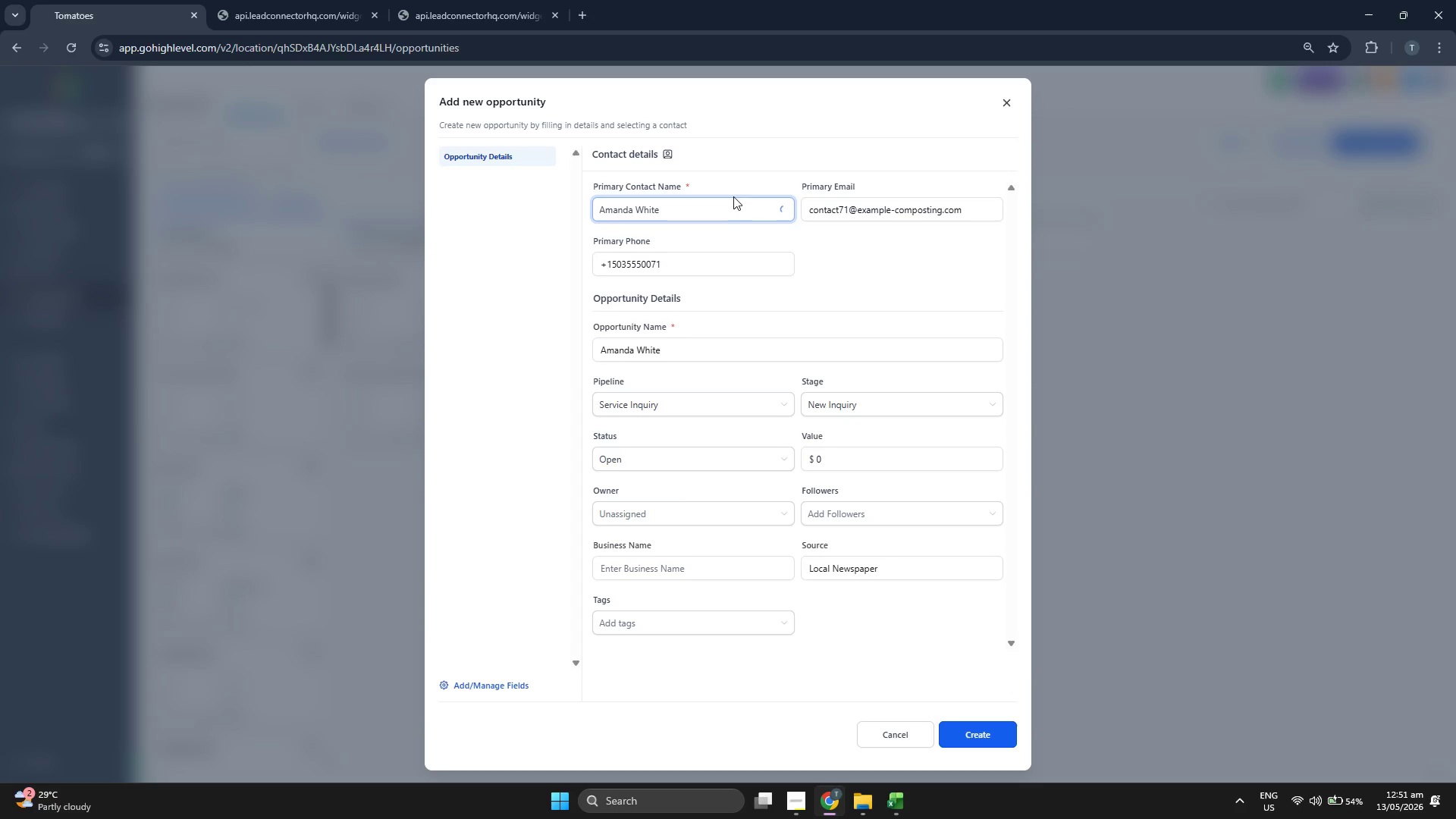 
left_click([733, 209])
 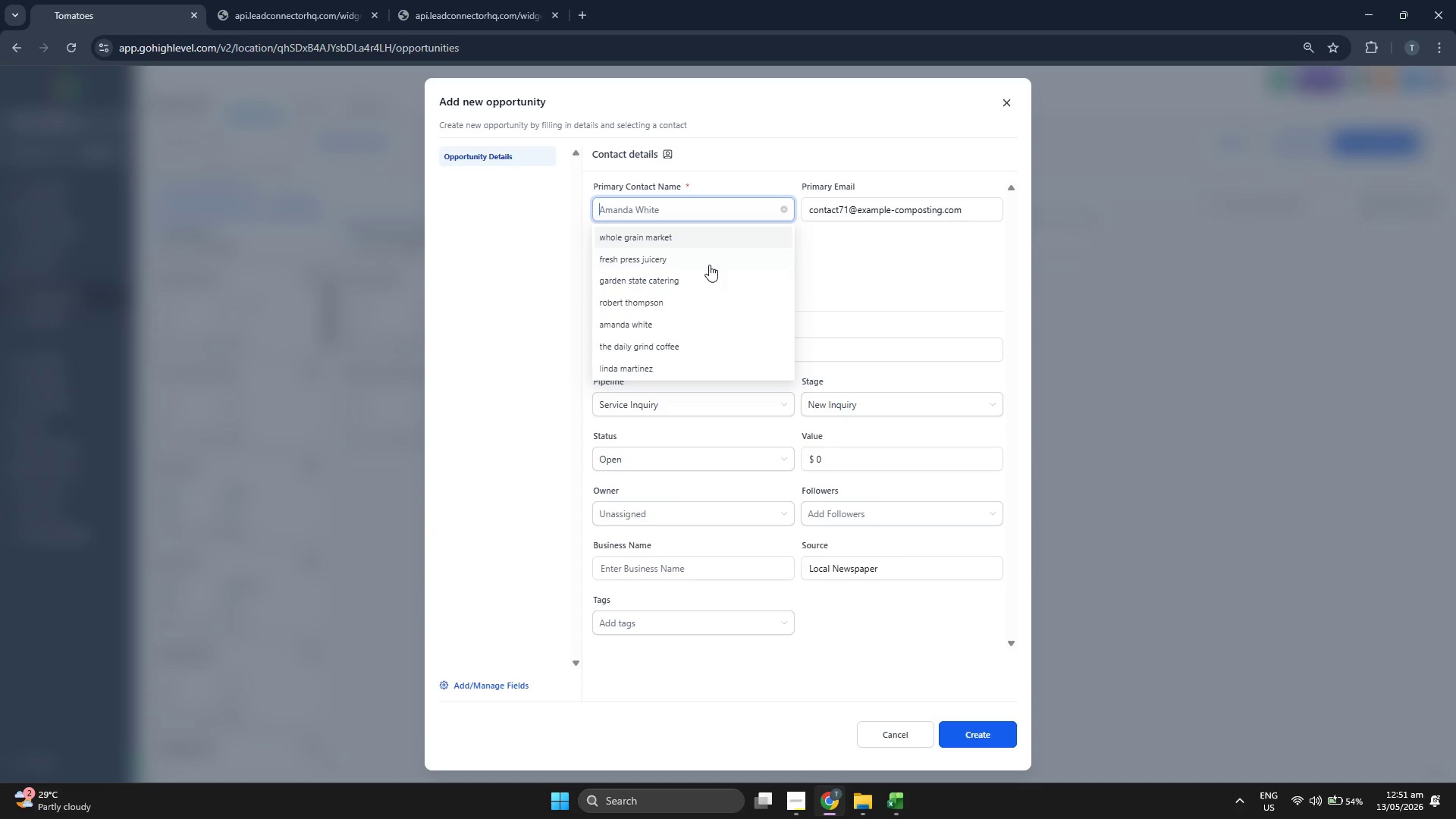 
scroll: coordinate [707, 269], scroll_direction: down, amount: 2.0
 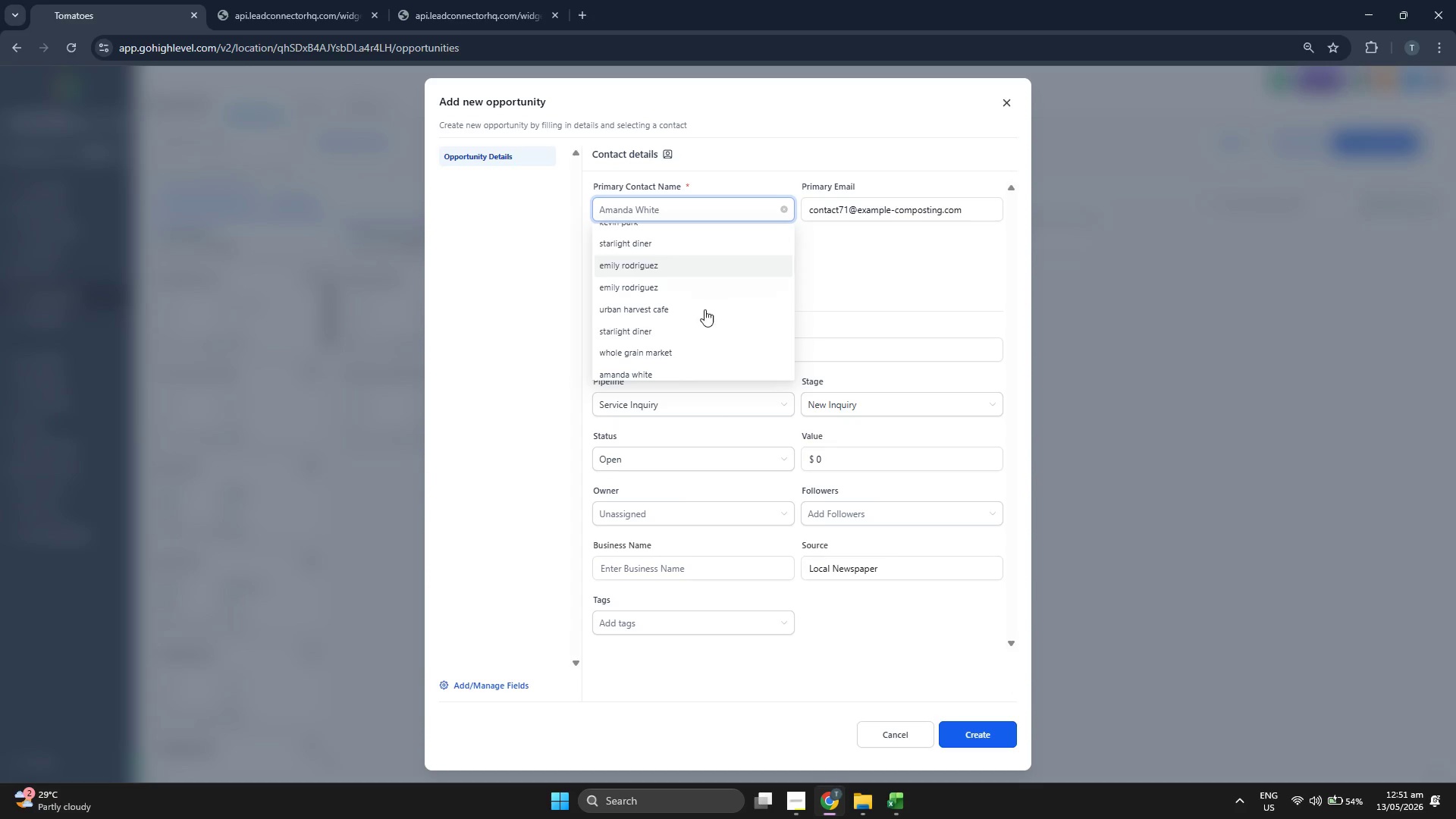 
left_click([700, 348])
 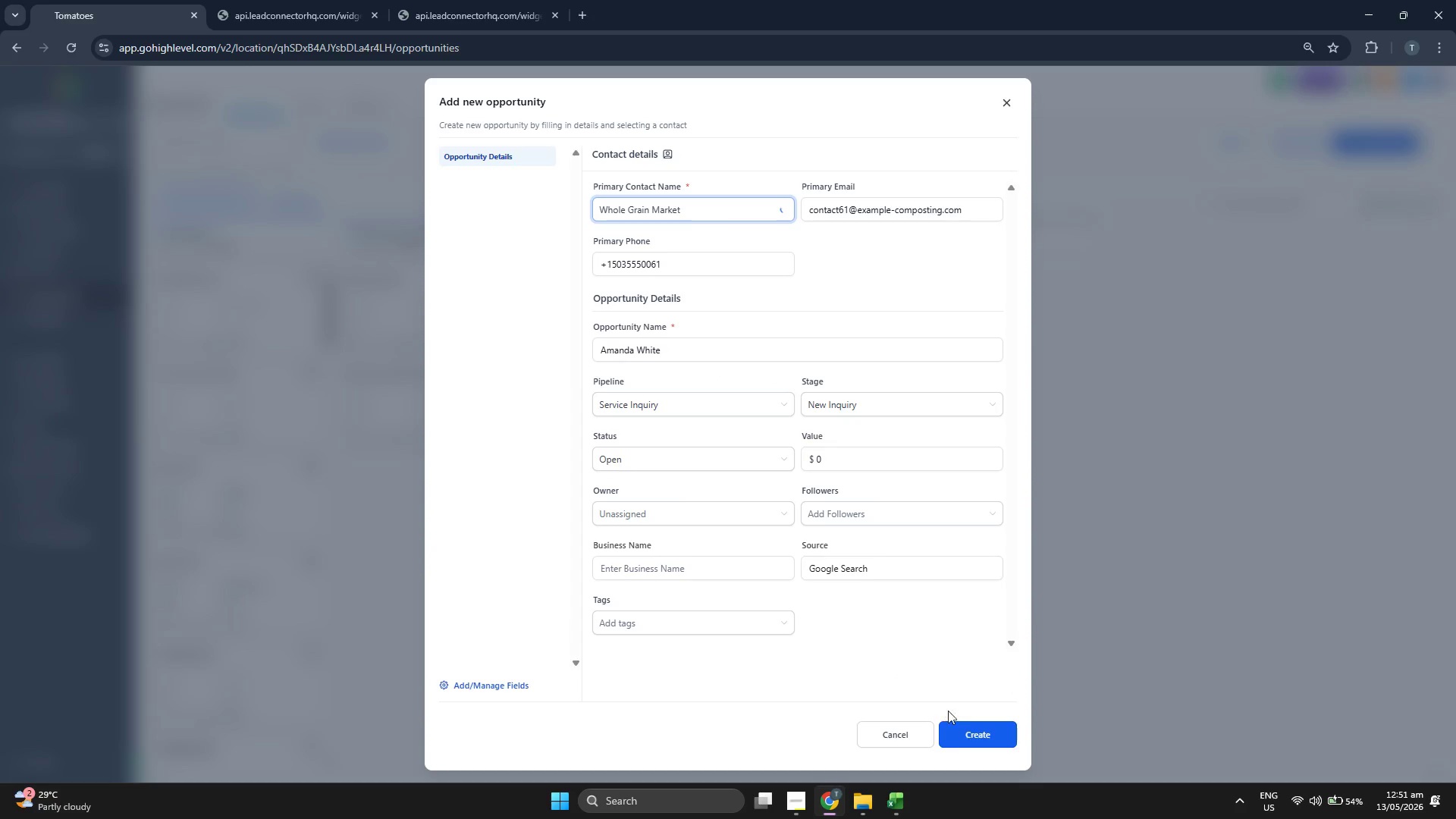 
left_click([974, 730])
 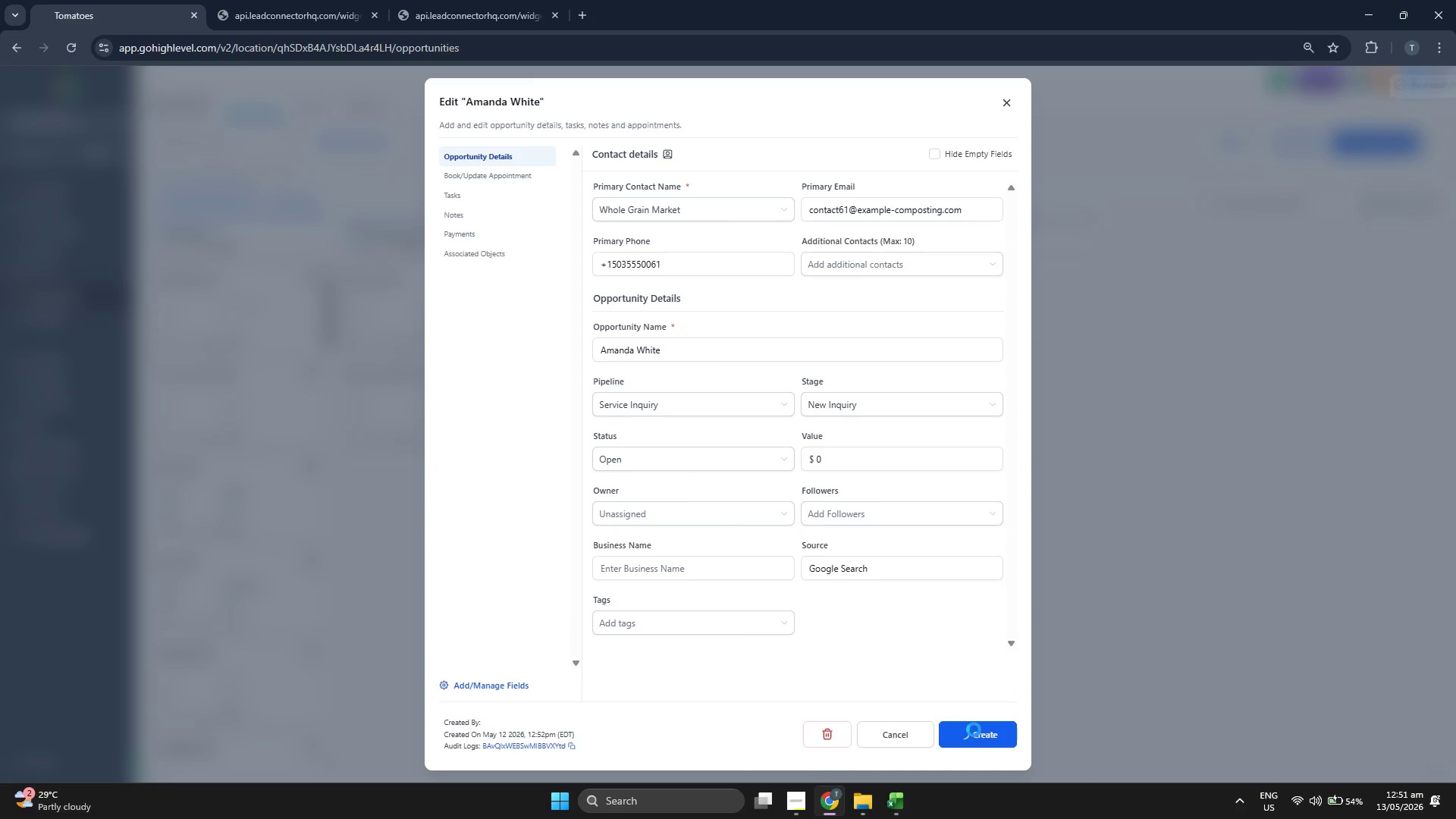 
left_click([974, 730])
 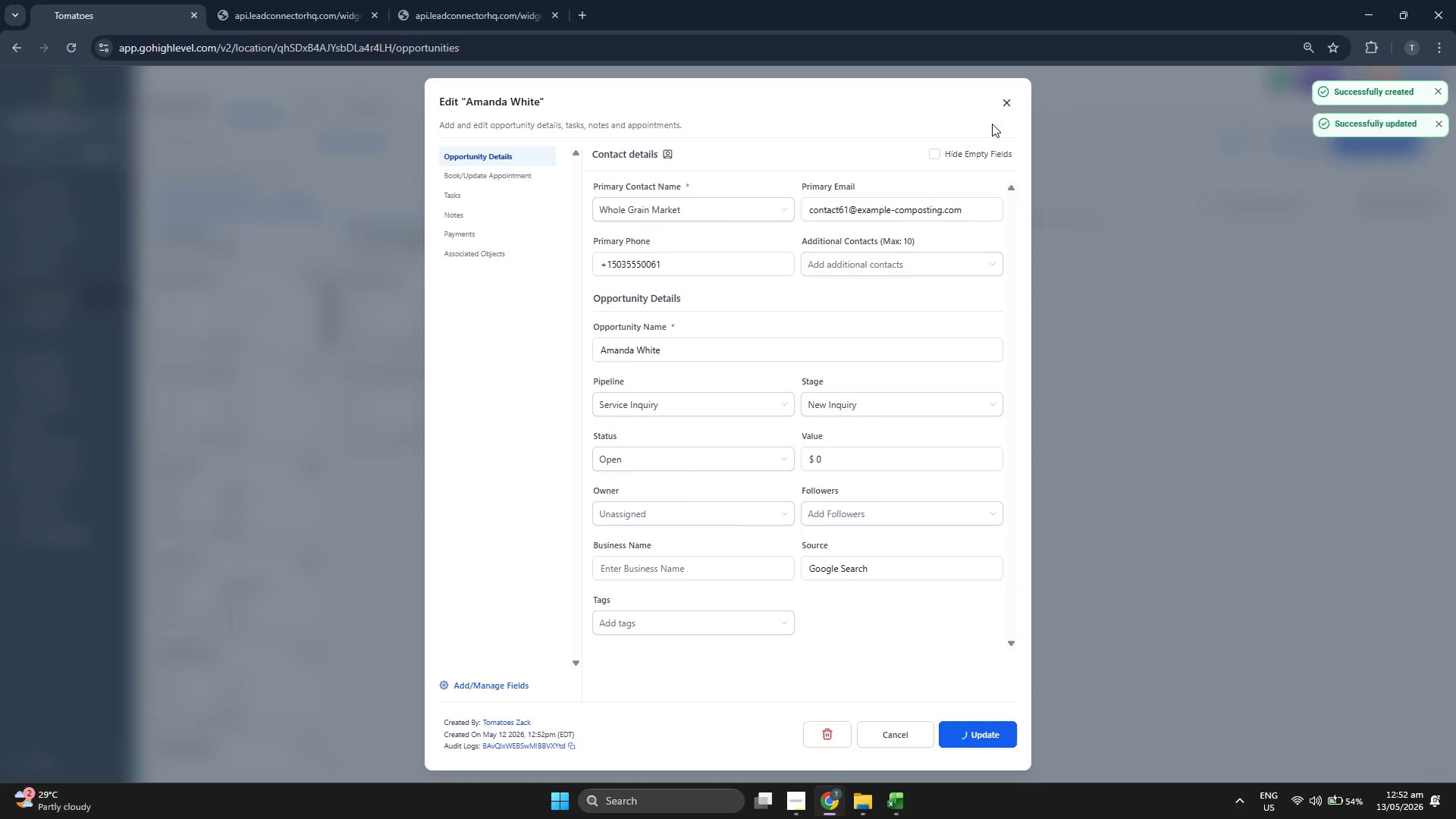 
left_click([1007, 102])
 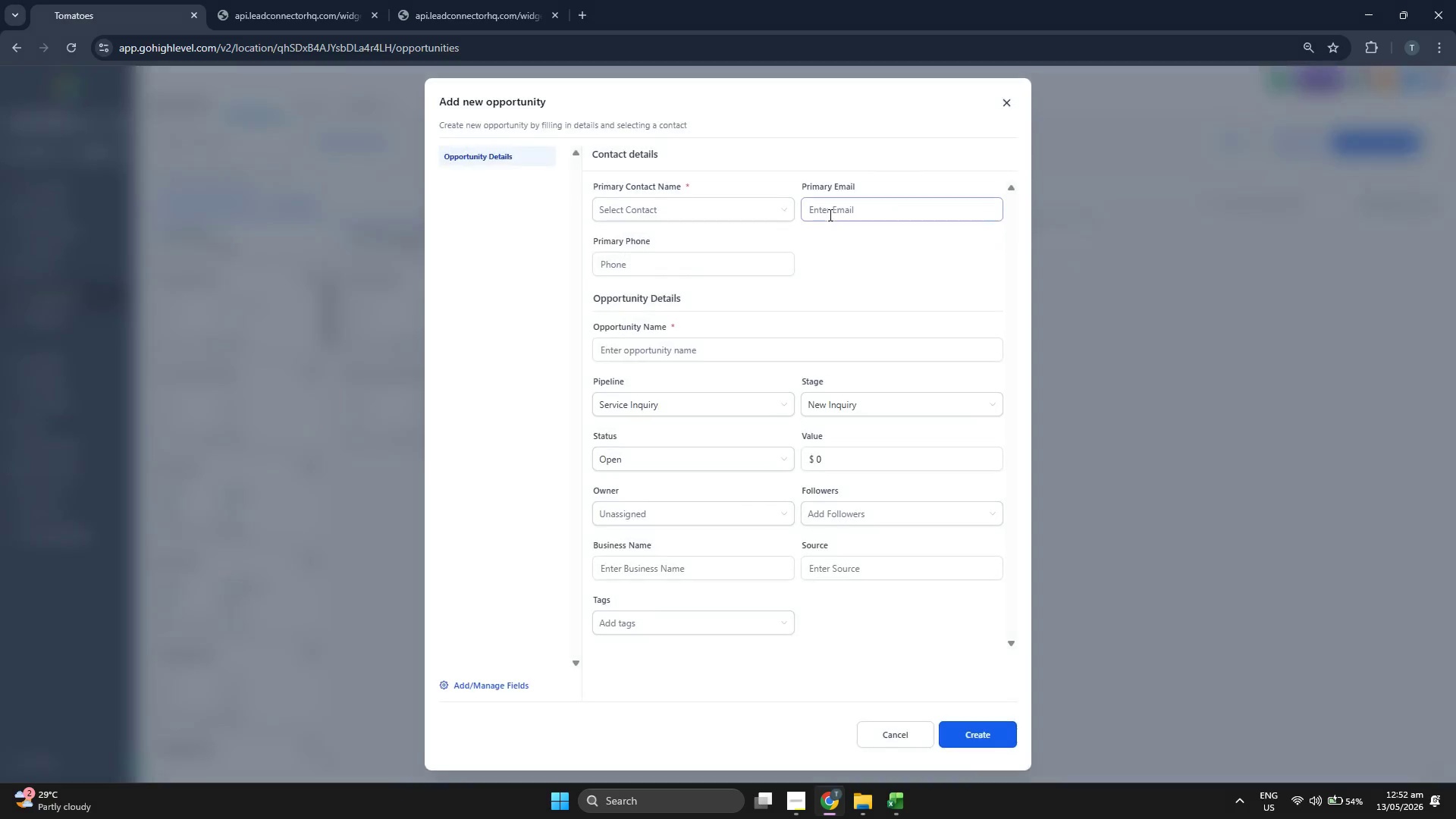 
left_click([717, 215])
 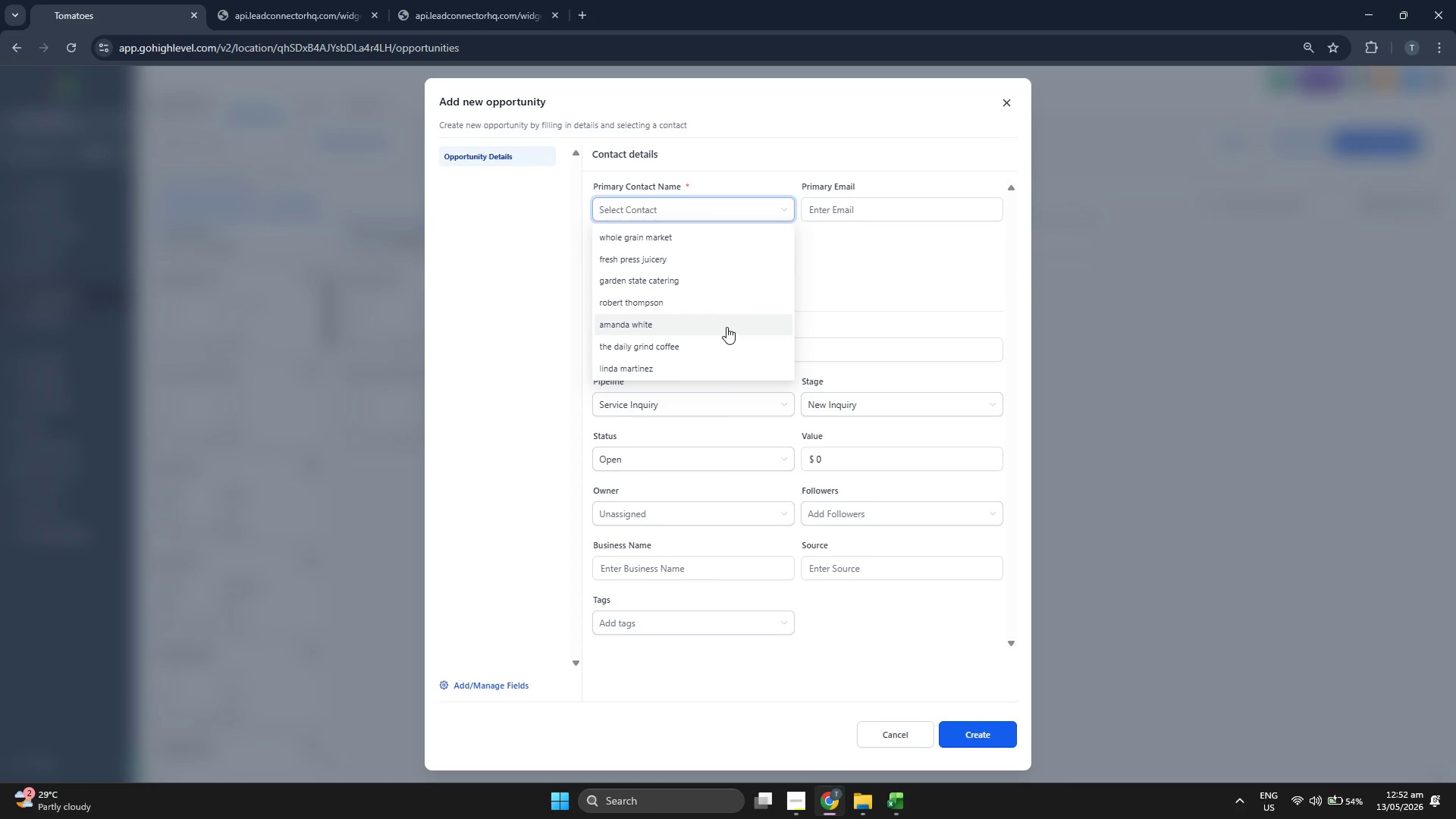 
scroll: coordinate [725, 325], scroll_direction: down, amount: 2.0
 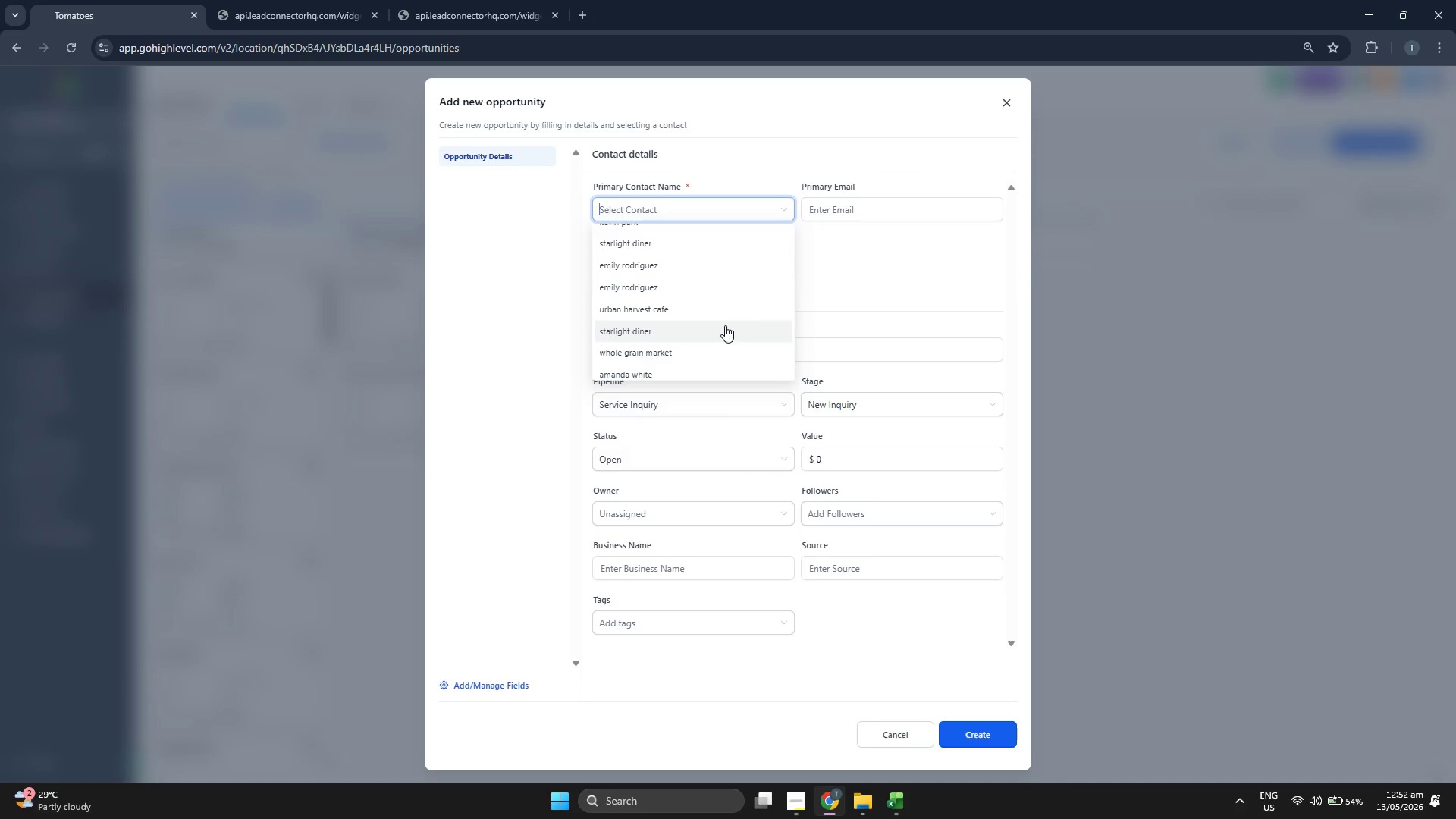 
left_click([723, 328])
 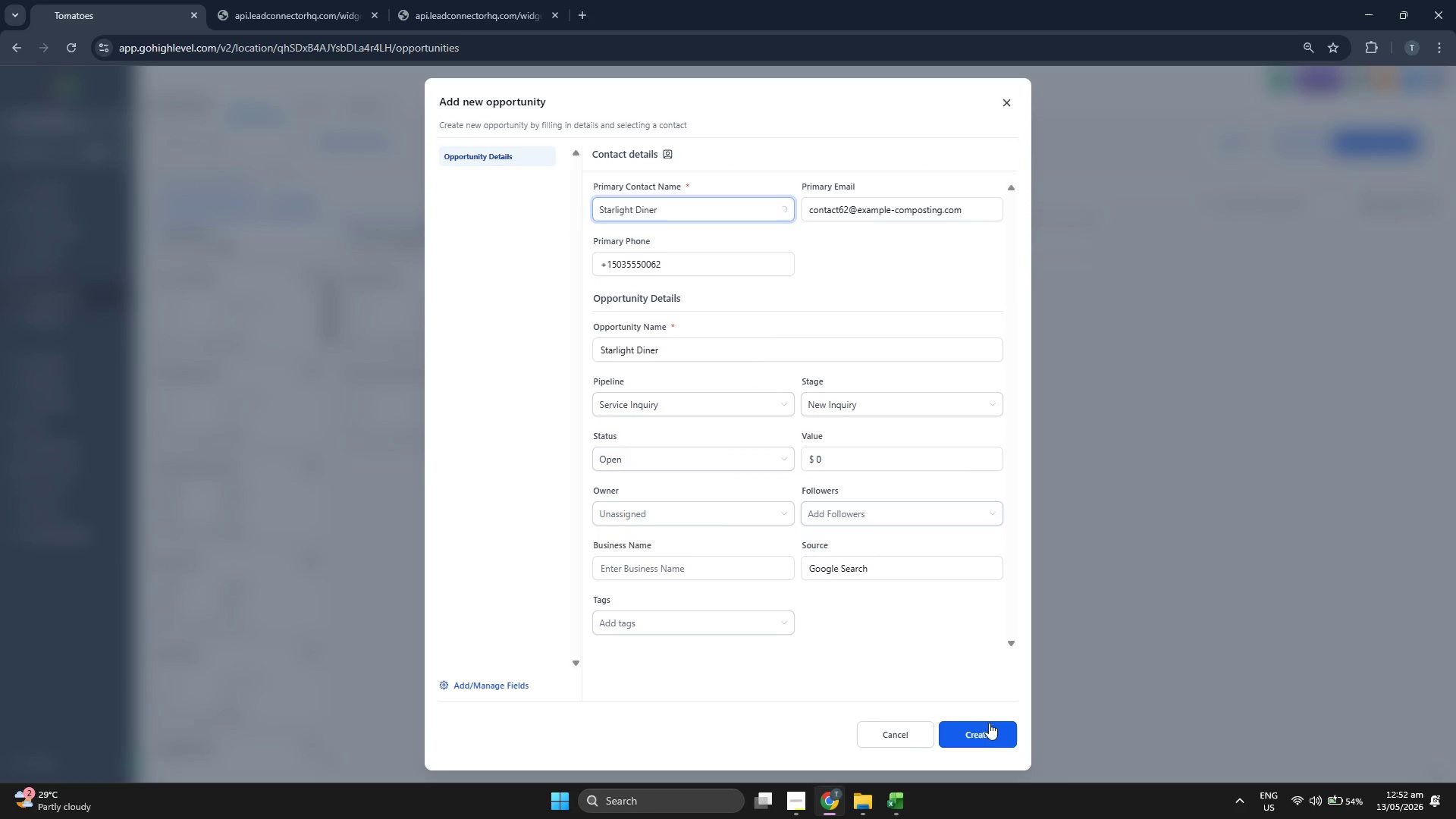 
left_click([990, 735])
 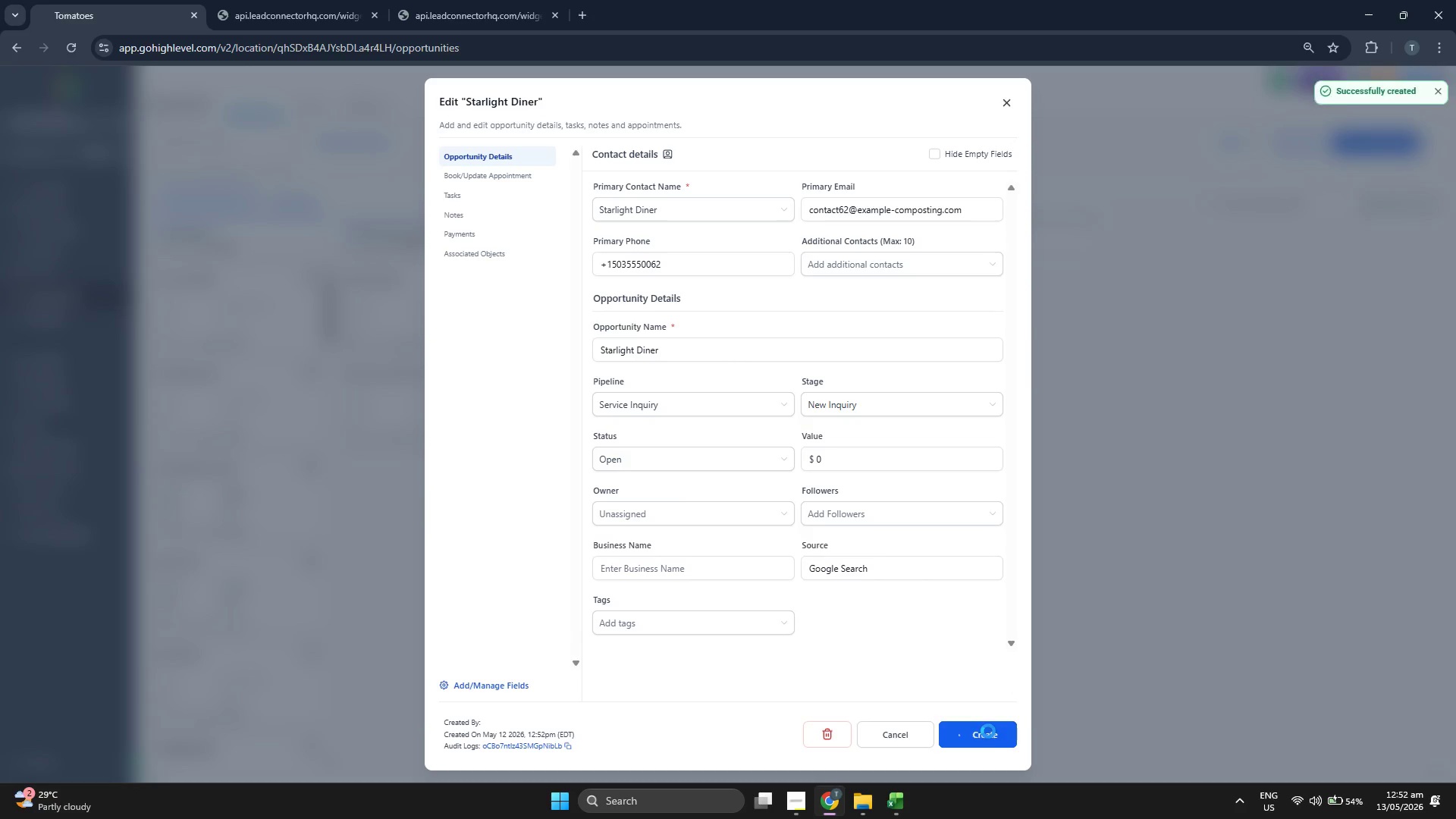 
left_click([988, 731])
 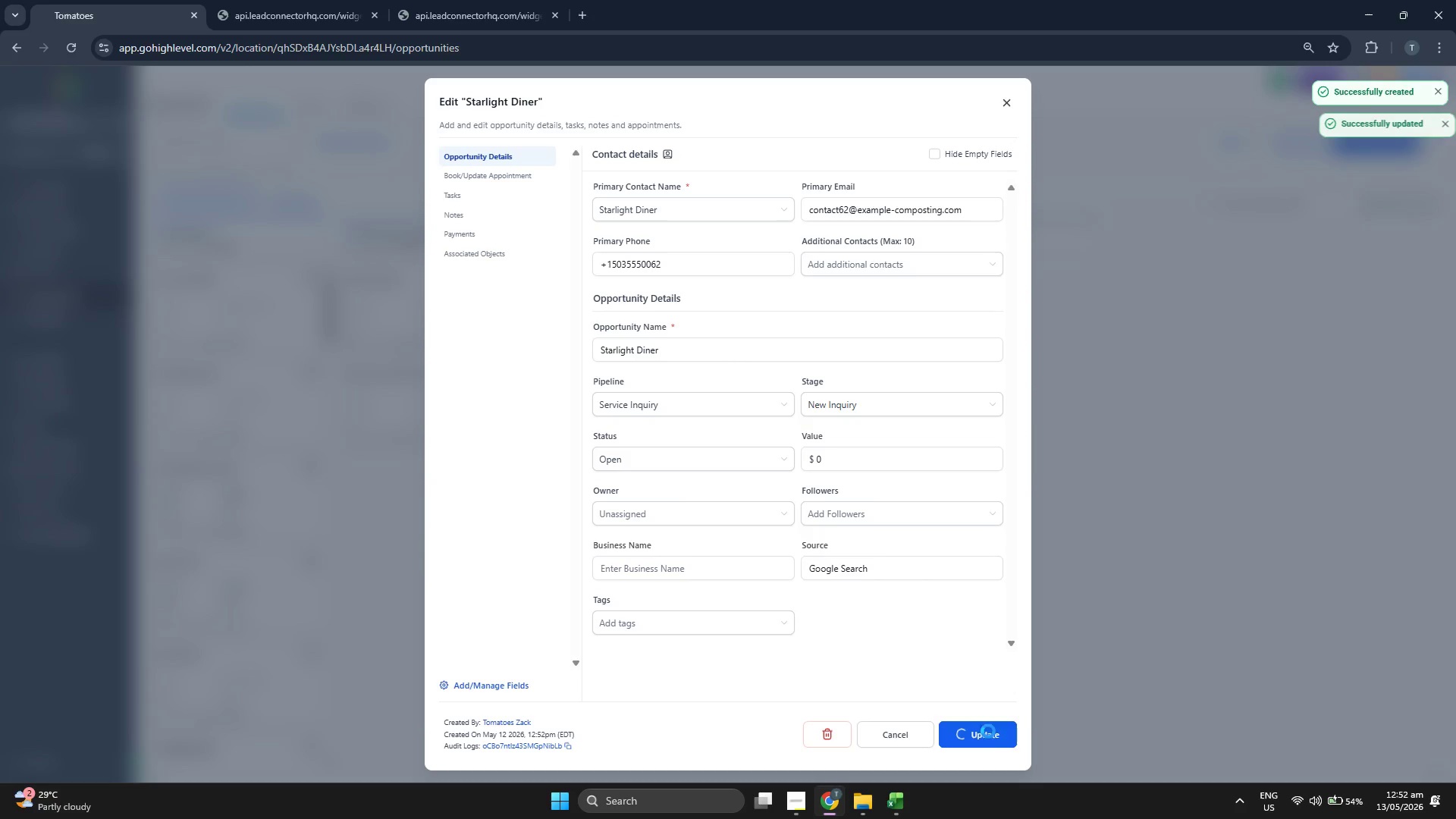 
left_click([988, 731])
 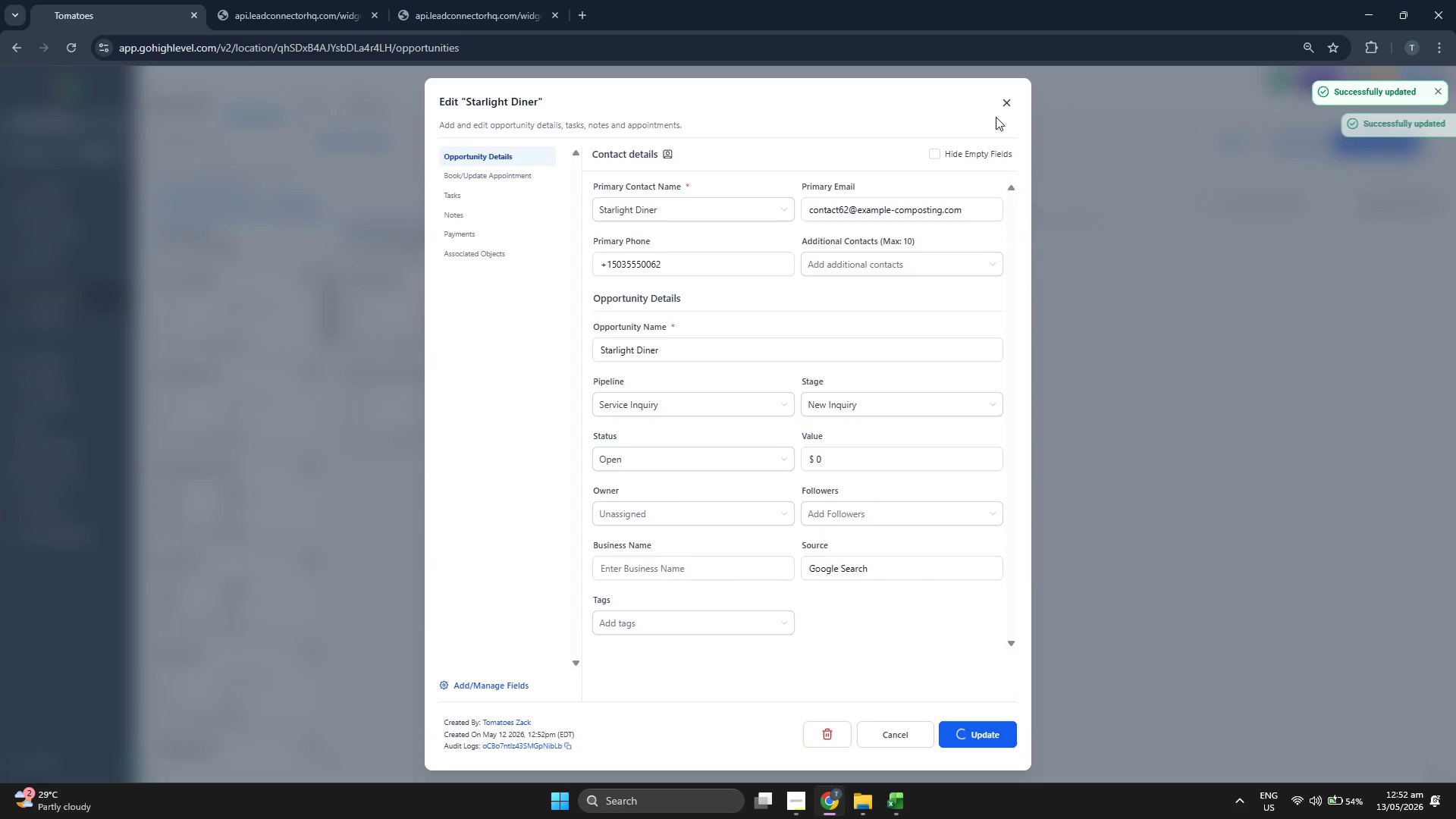 
left_click([1008, 108])
 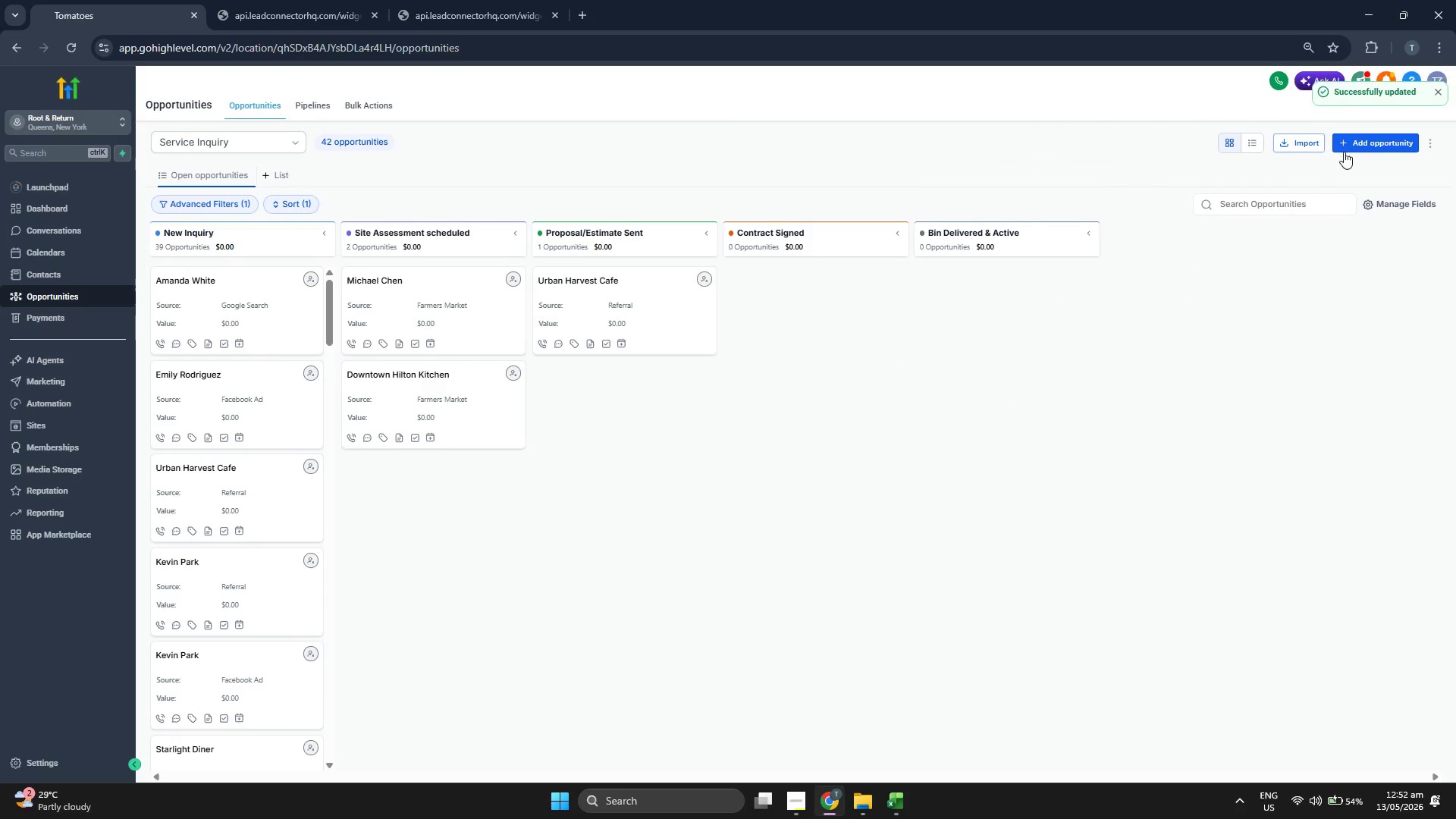 
left_click([1354, 141])
 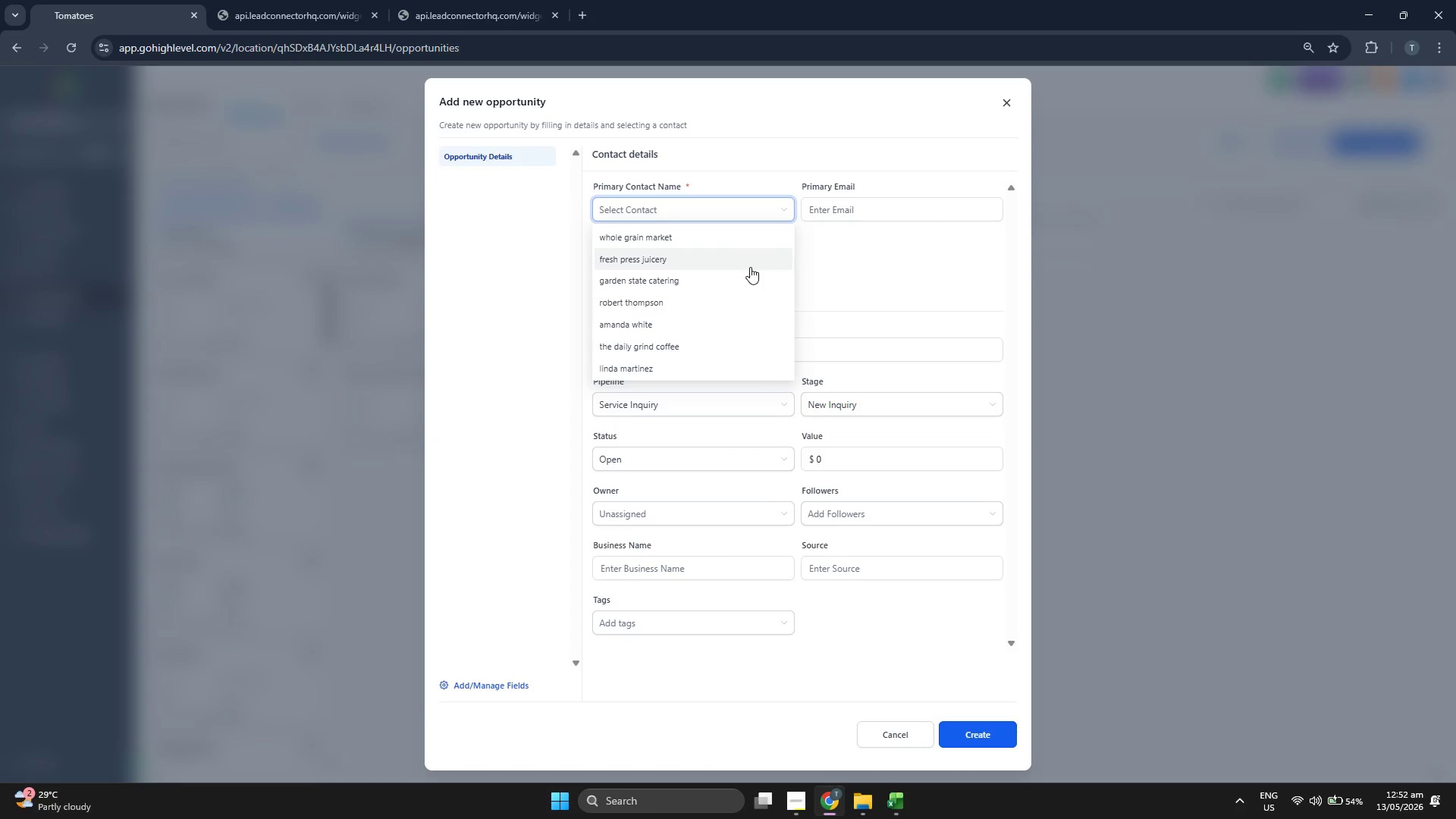 
scroll: coordinate [739, 282], scroll_direction: down, amount: 1.0
 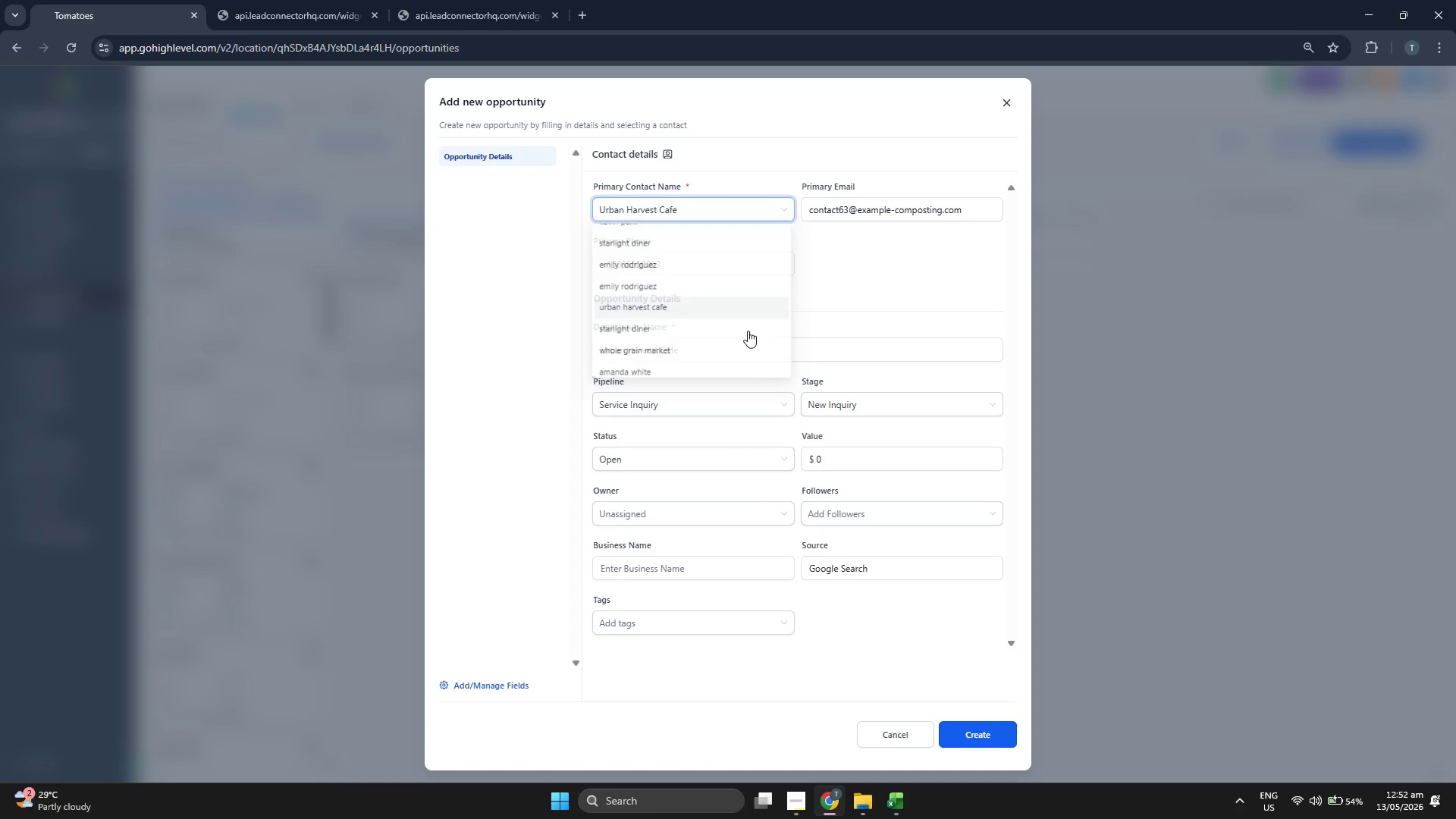 
left_click([963, 724])
 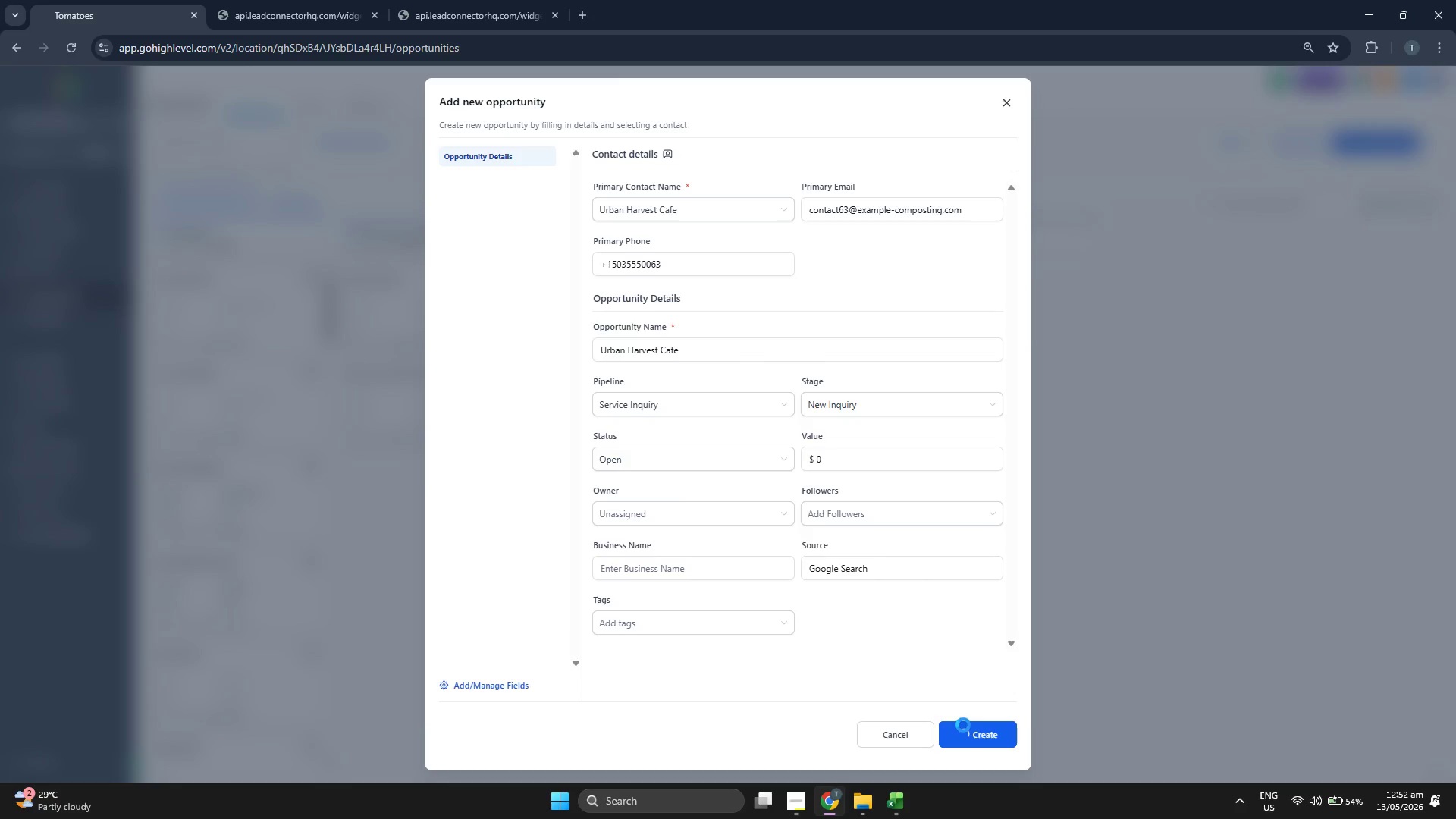 
left_click([963, 725])
 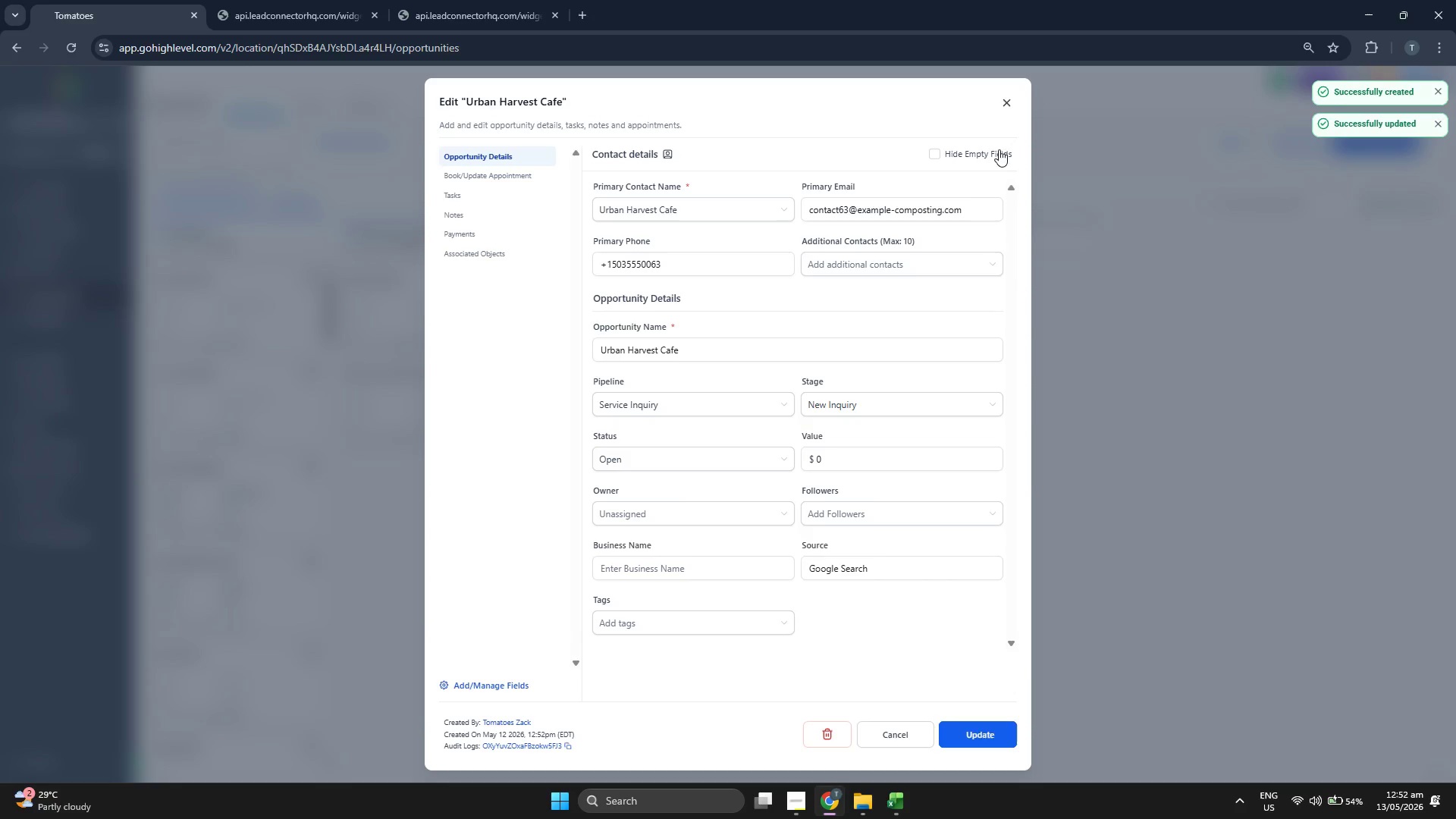 
left_click([1011, 96])
 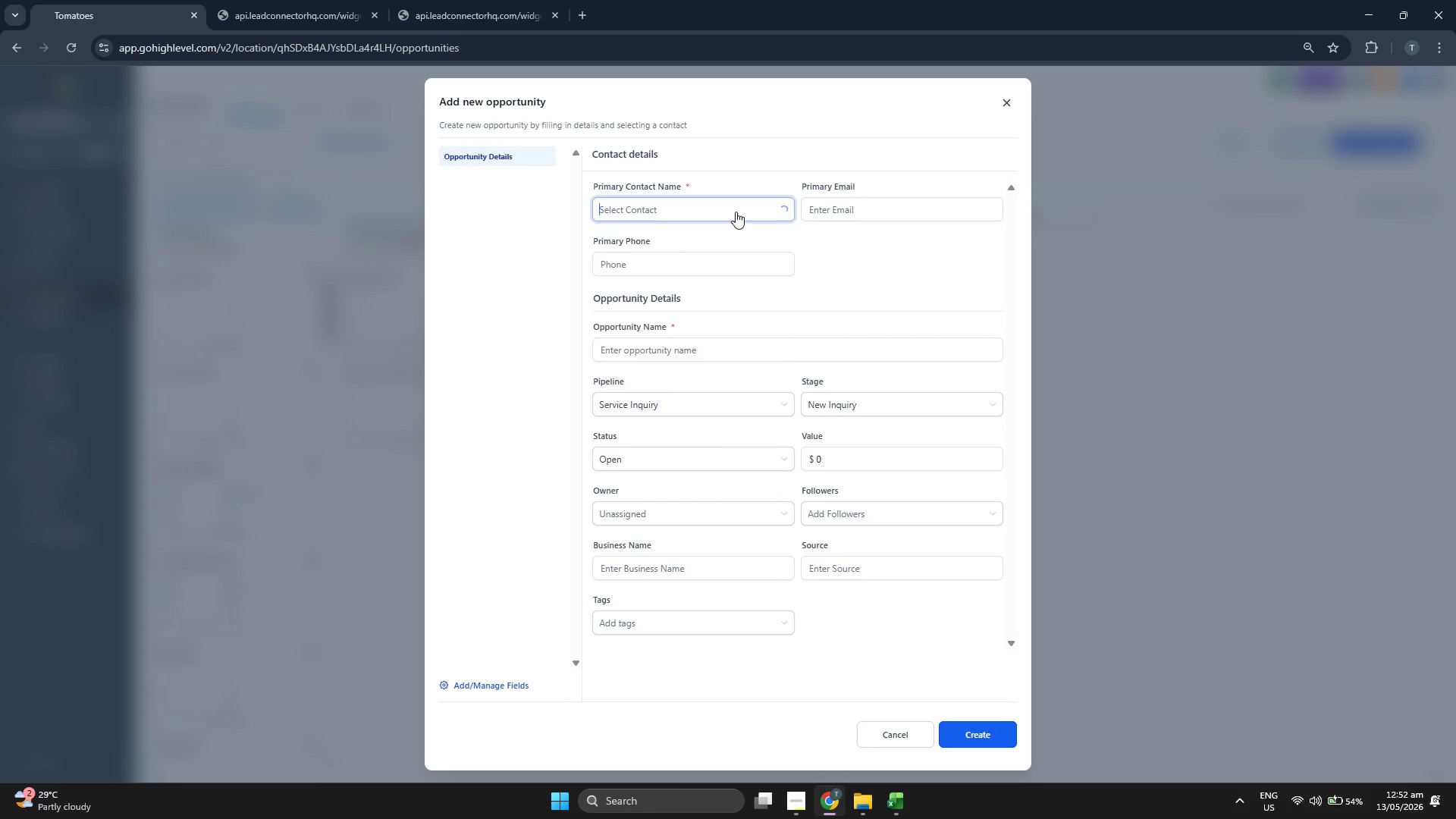 
scroll: coordinate [751, 268], scroll_direction: down, amount: 1.0
 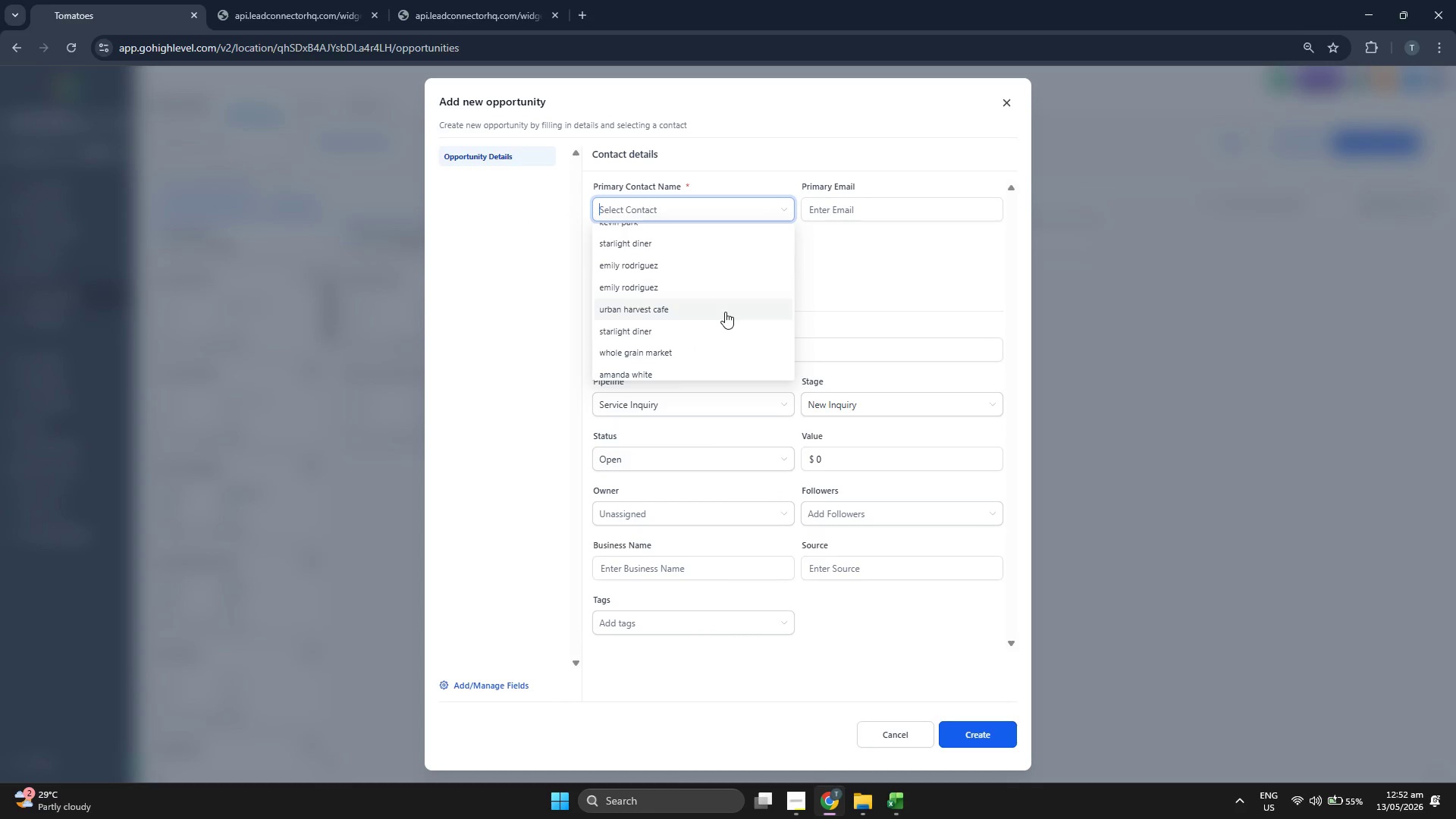 
left_click([720, 289])
 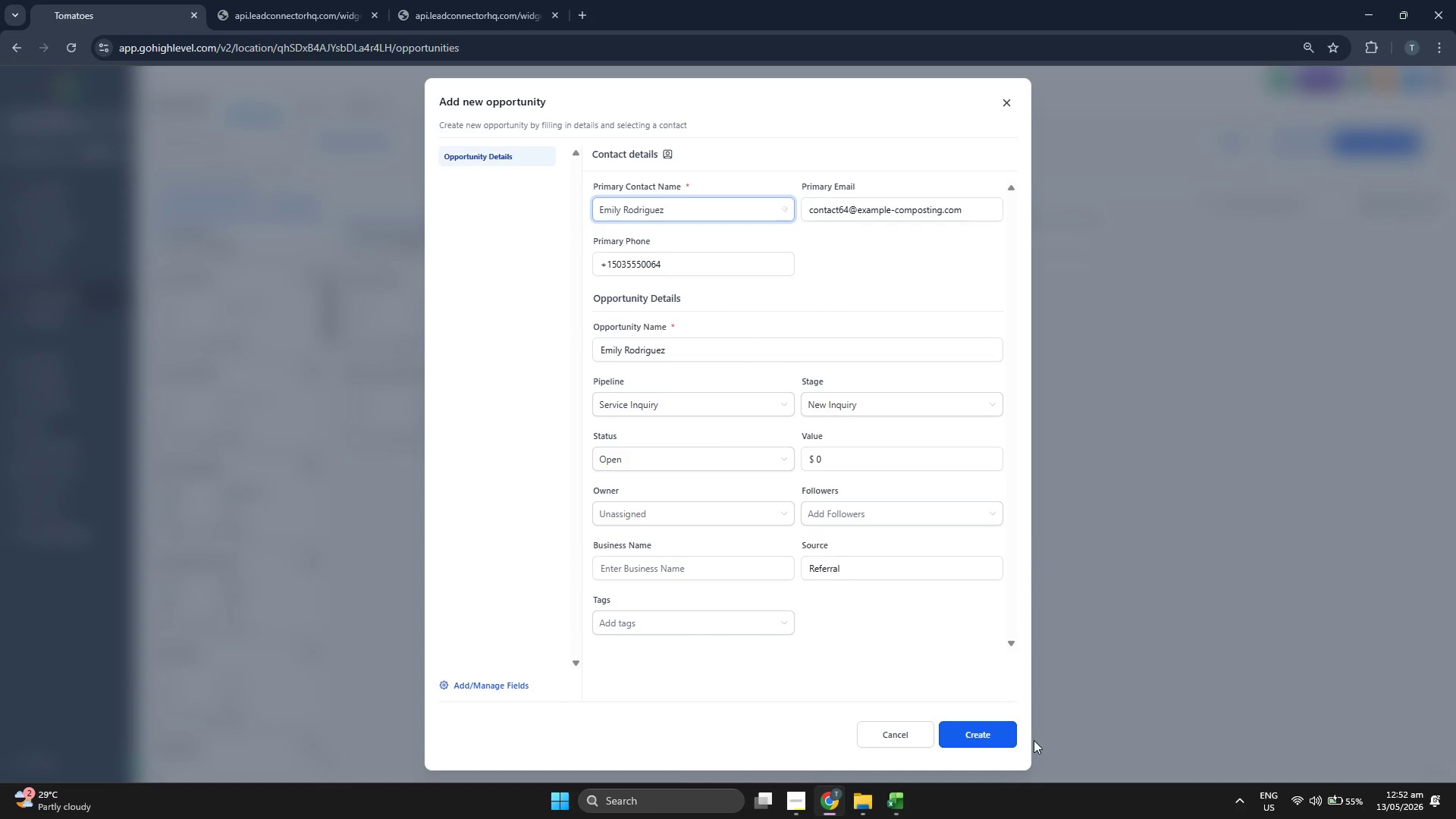 
left_click([987, 733])
 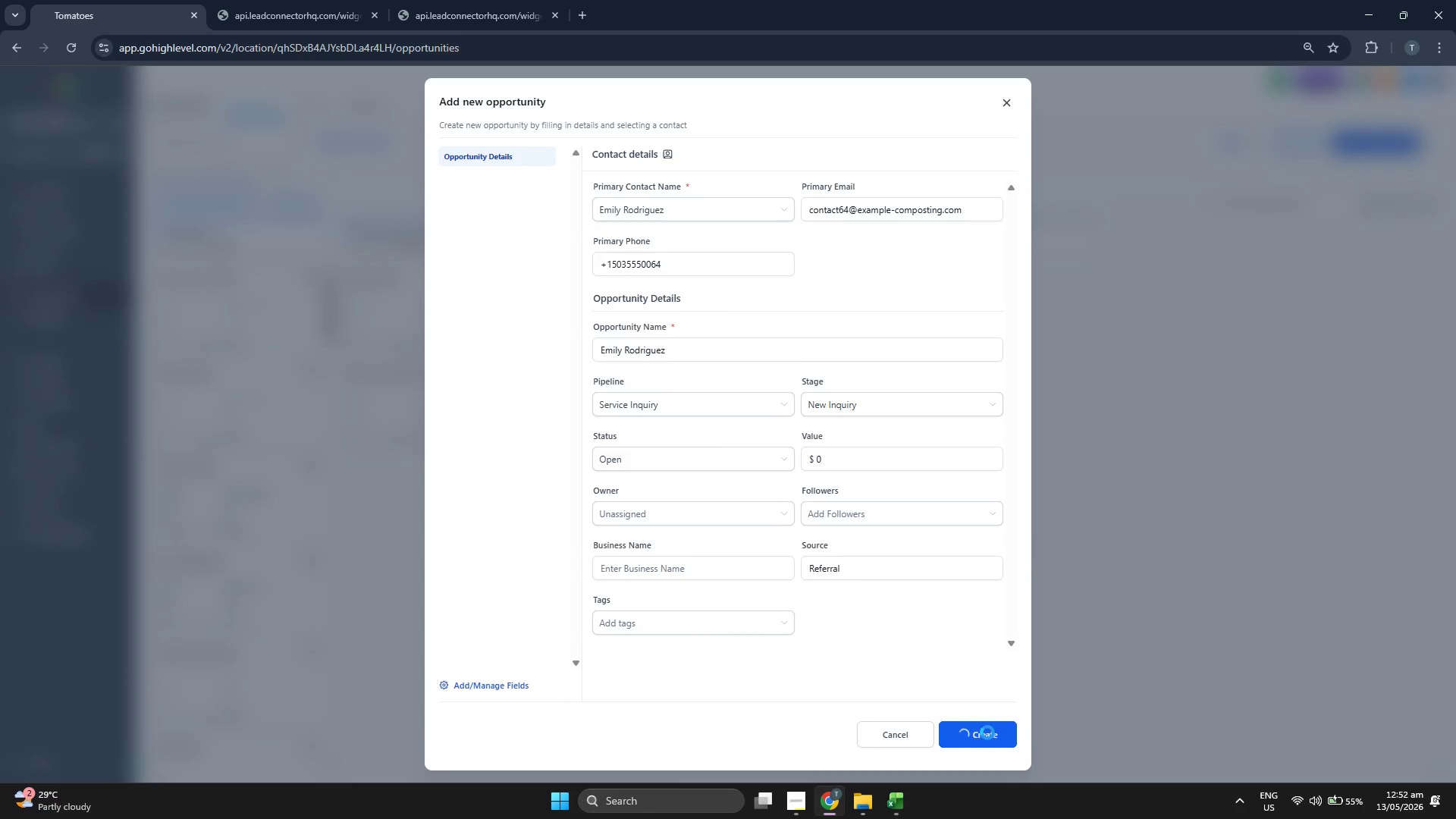 
left_click([987, 733])
 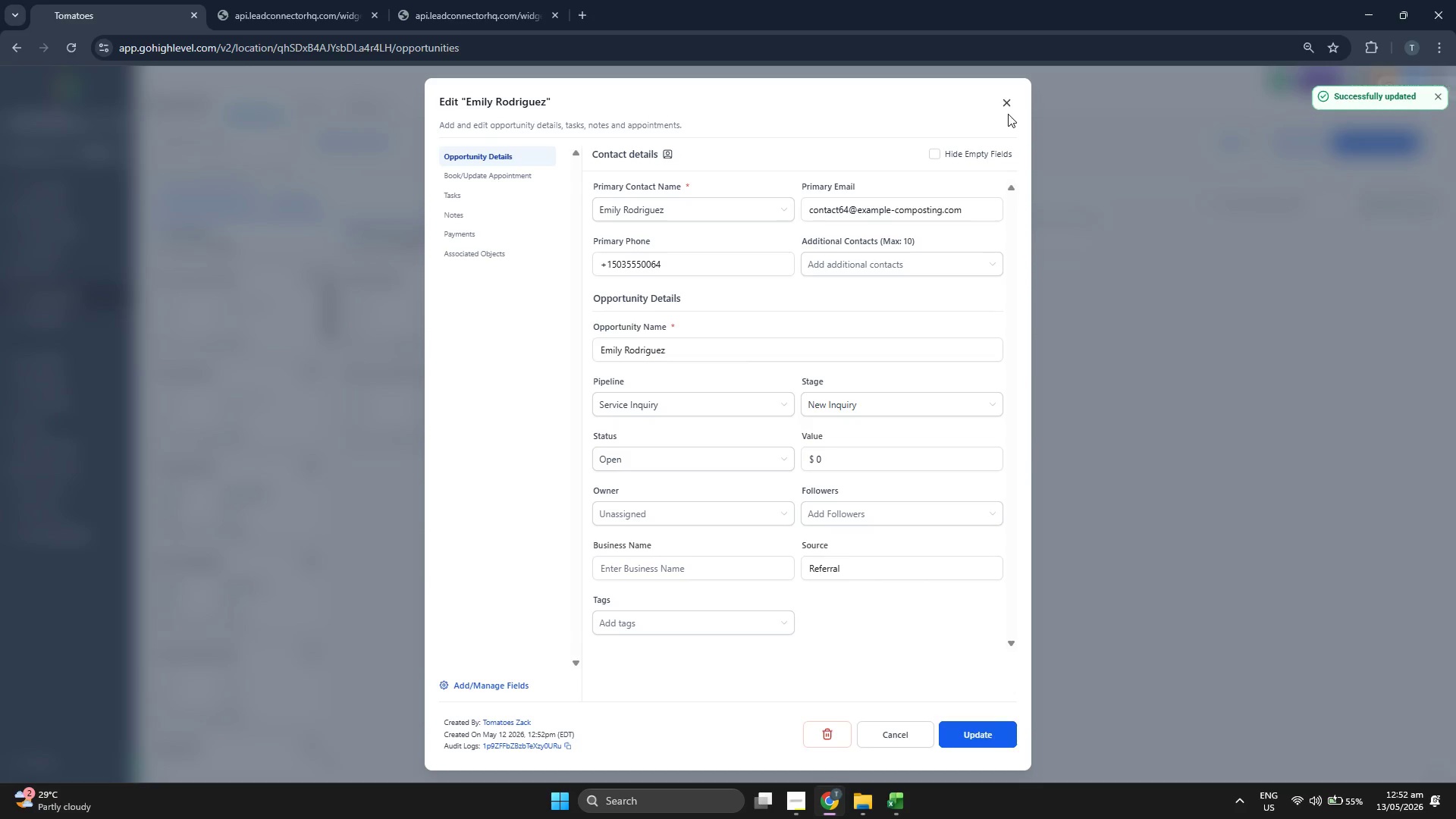 
left_click([1010, 105])
 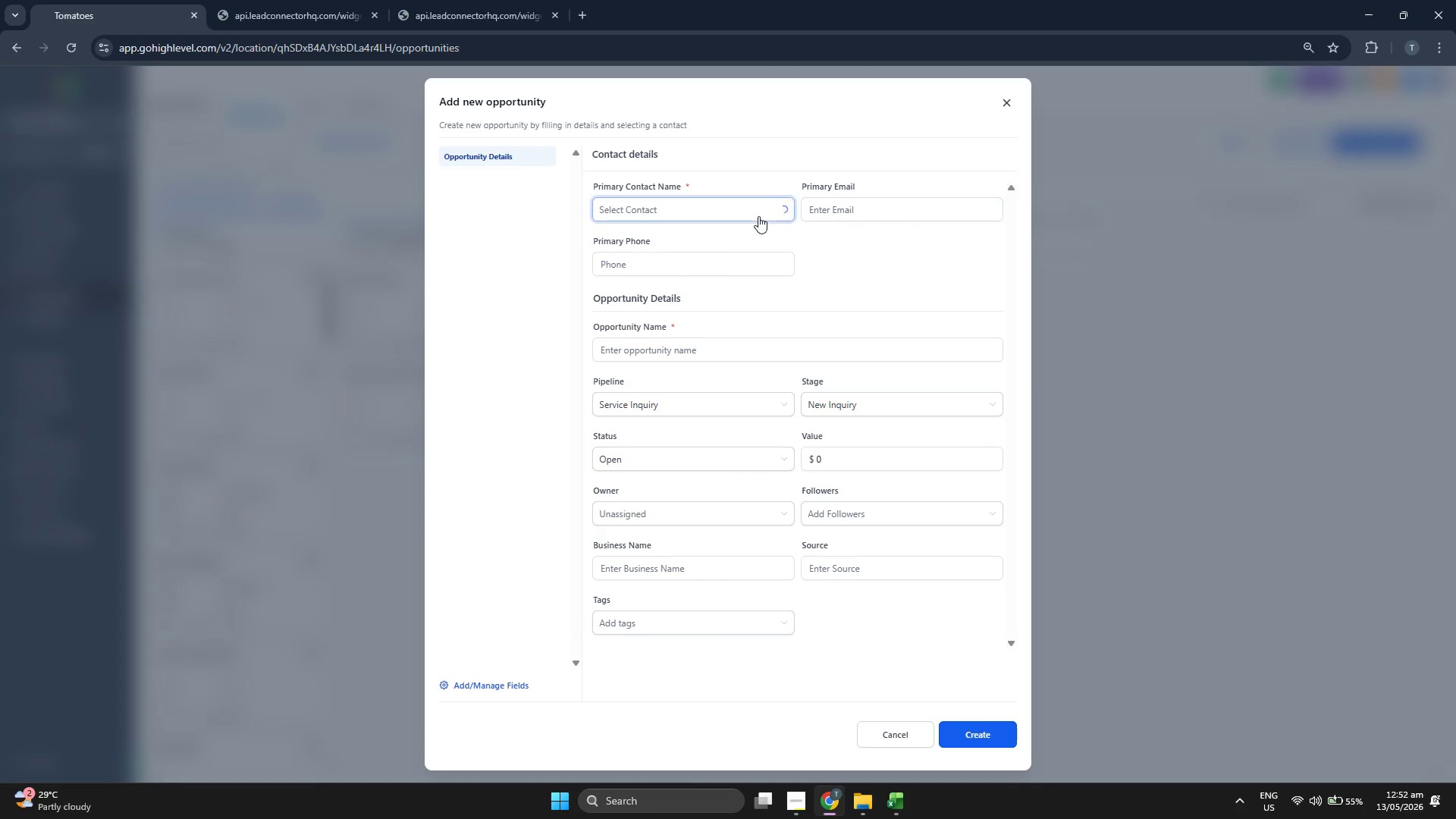 
scroll: coordinate [748, 271], scroll_direction: down, amount: 1.0
 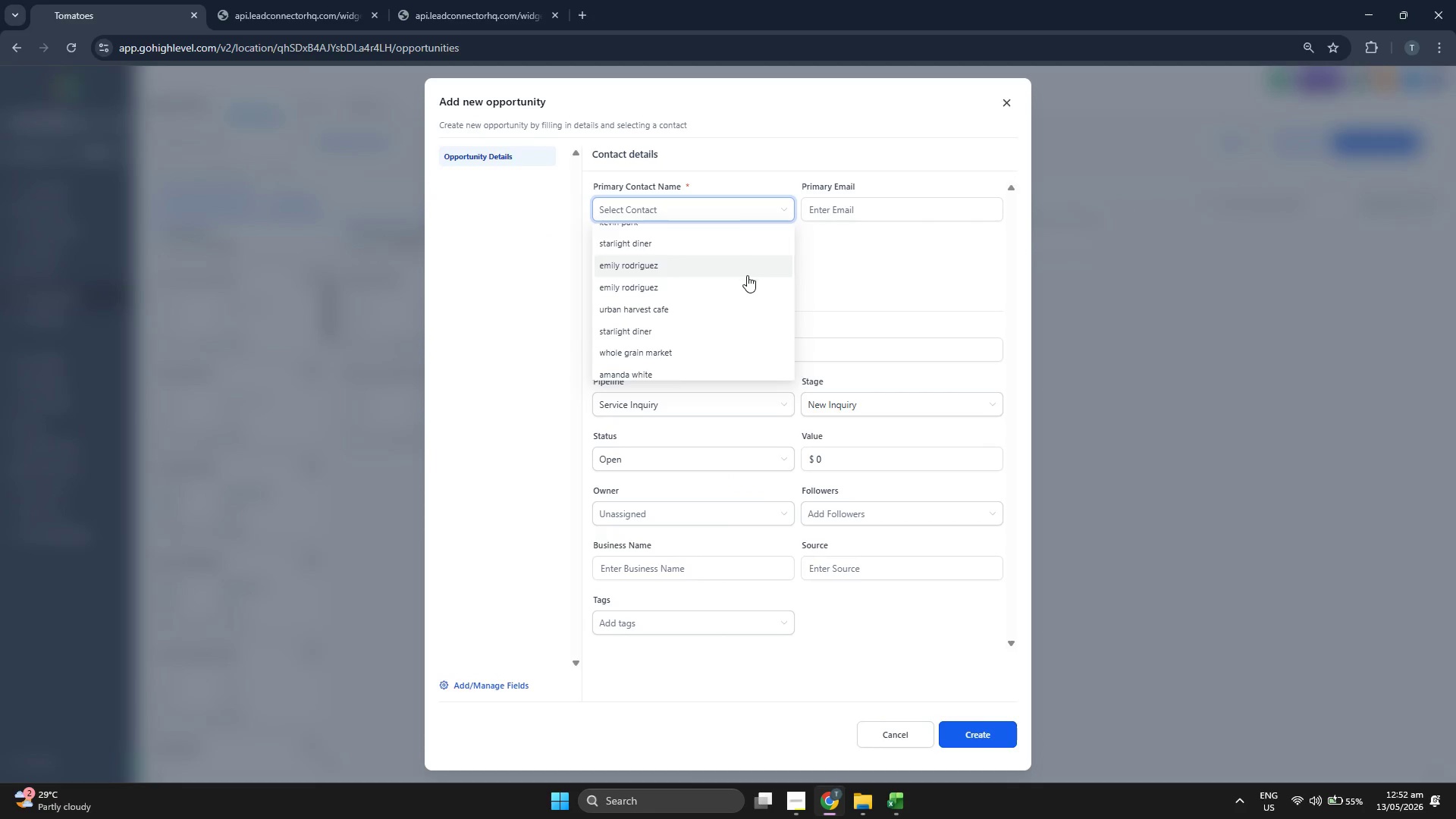 
left_click([738, 273])
 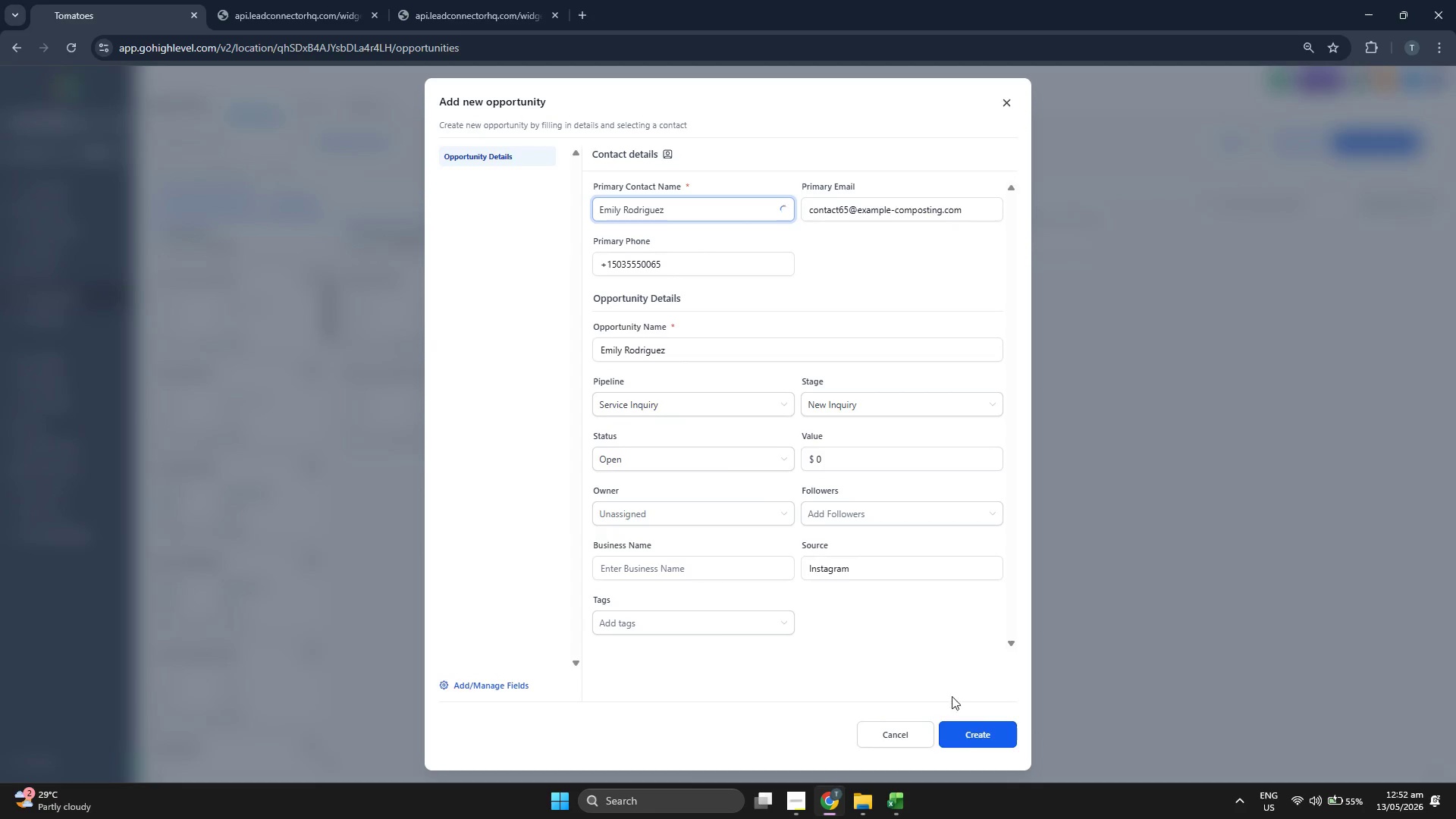 
left_click([974, 738])
 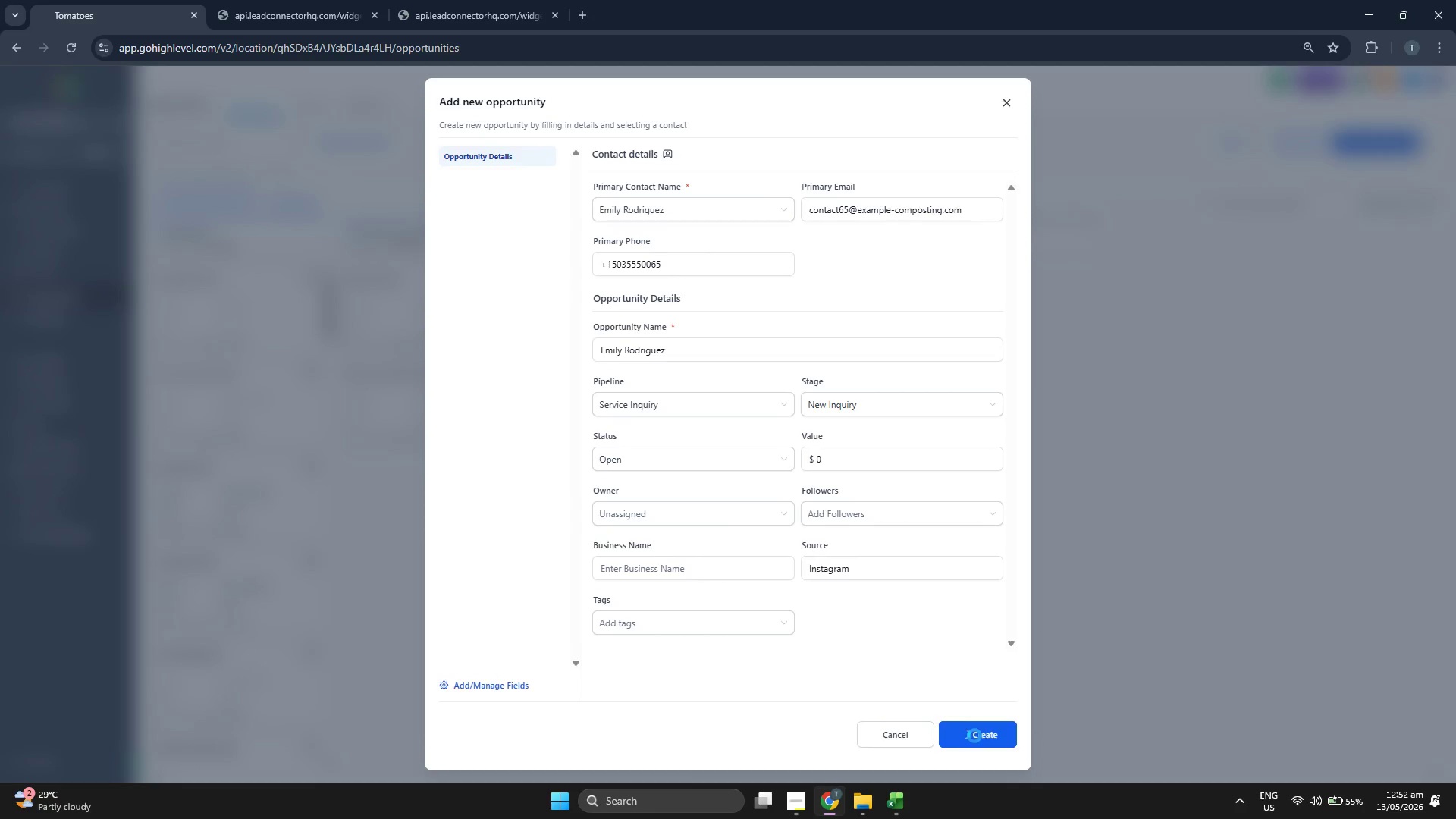 
left_click([974, 736])
 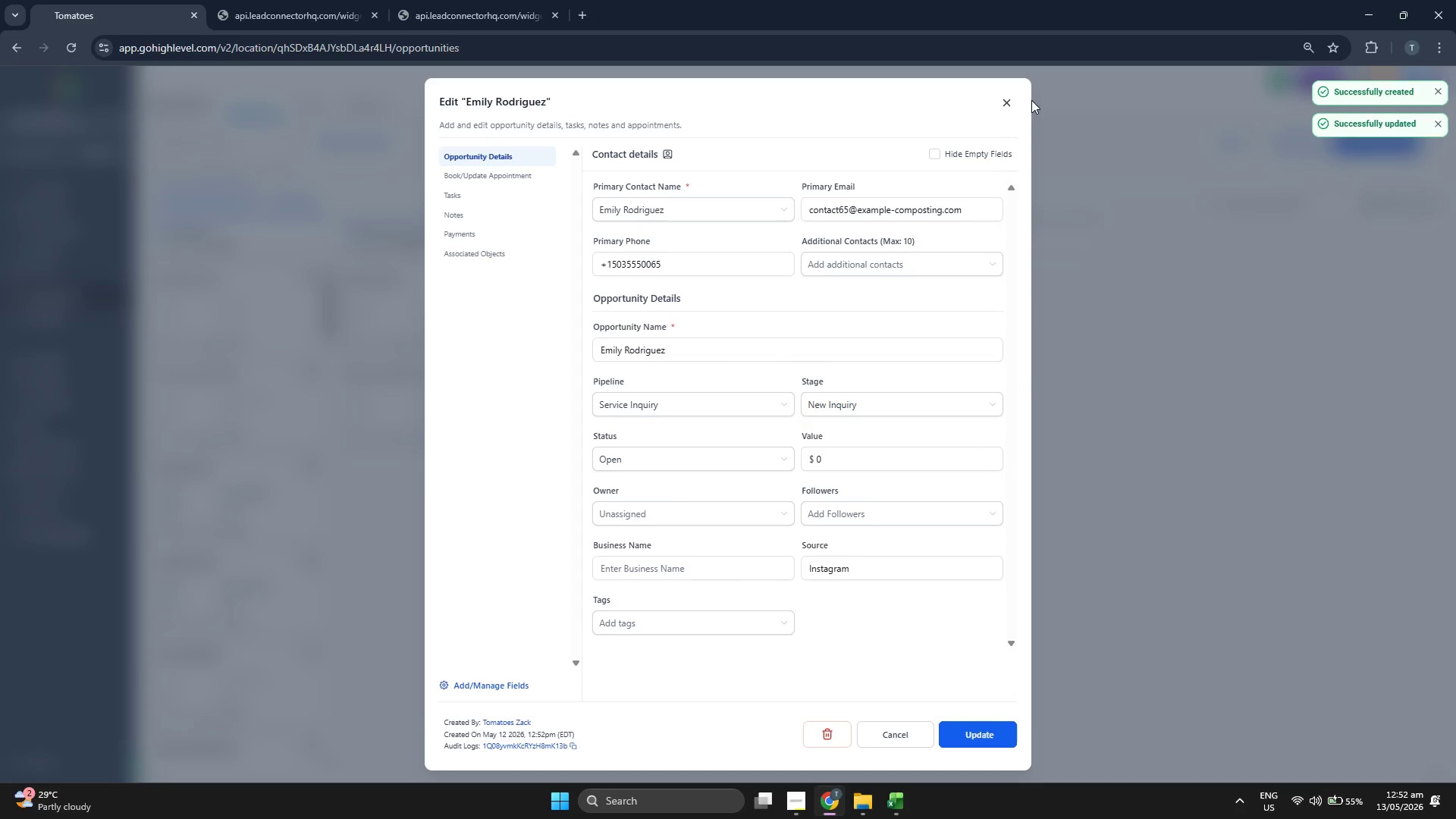 
left_click([1005, 105])
 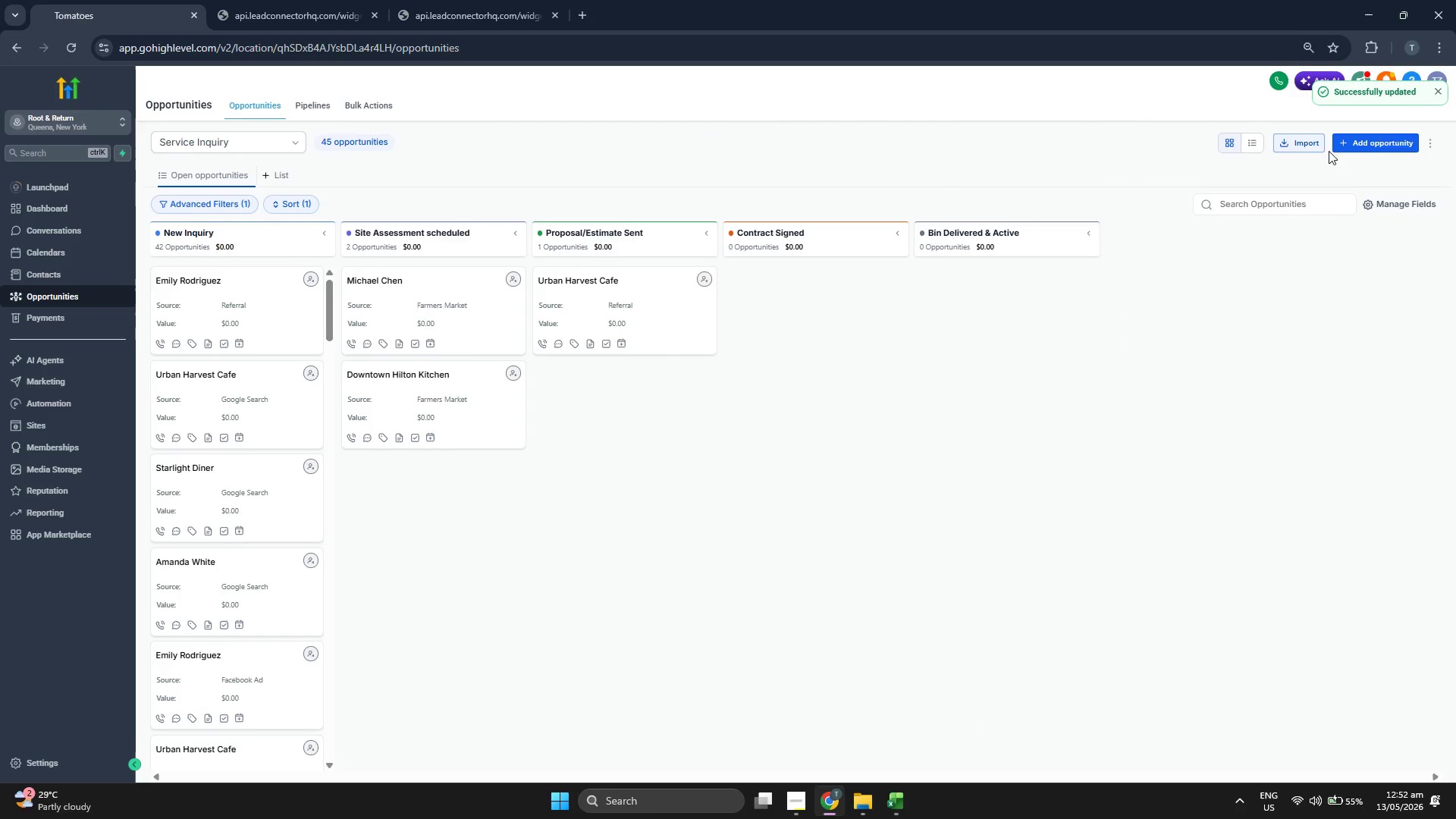 
left_click([1360, 148])
 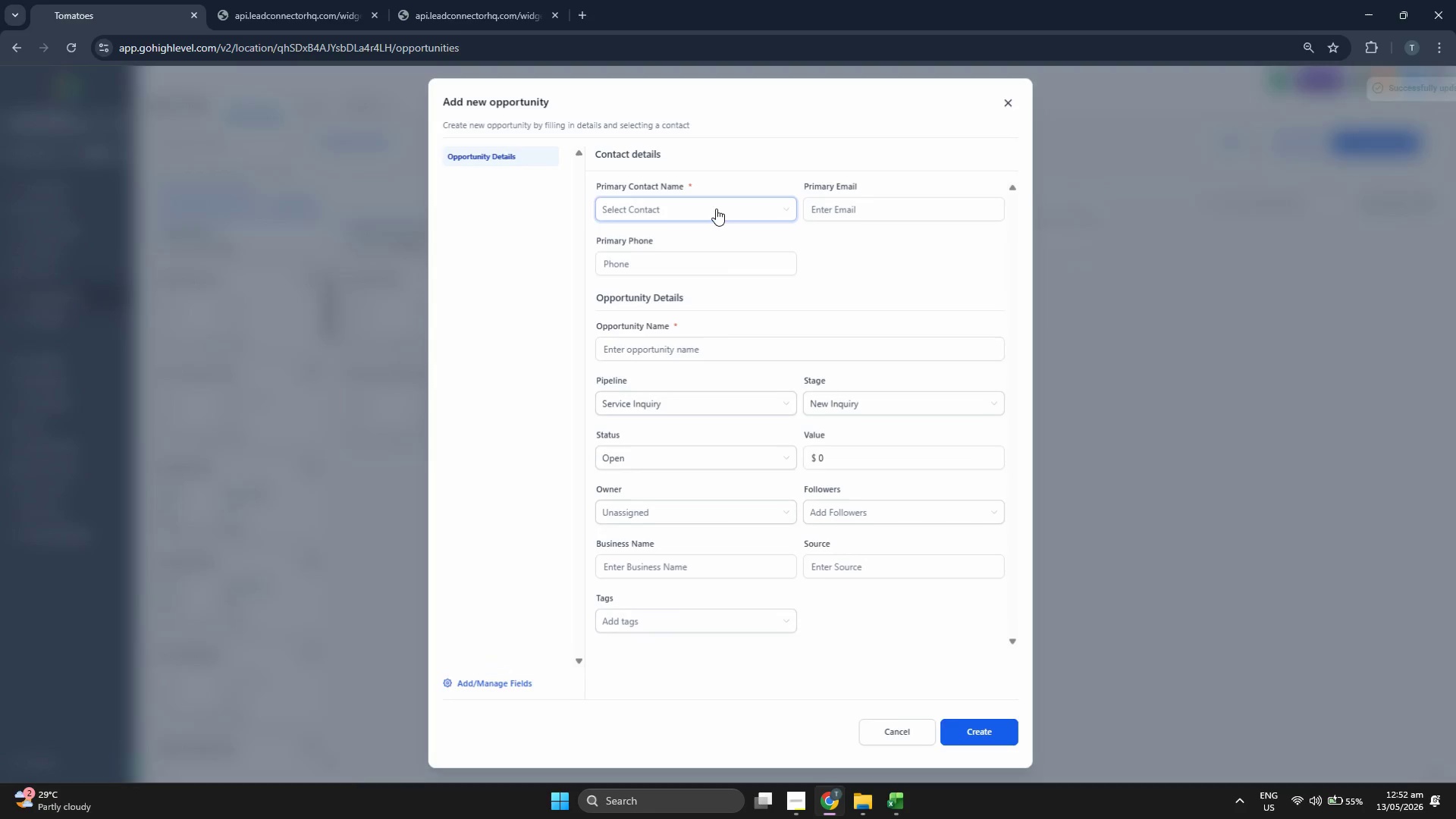 
left_click([711, 202])
 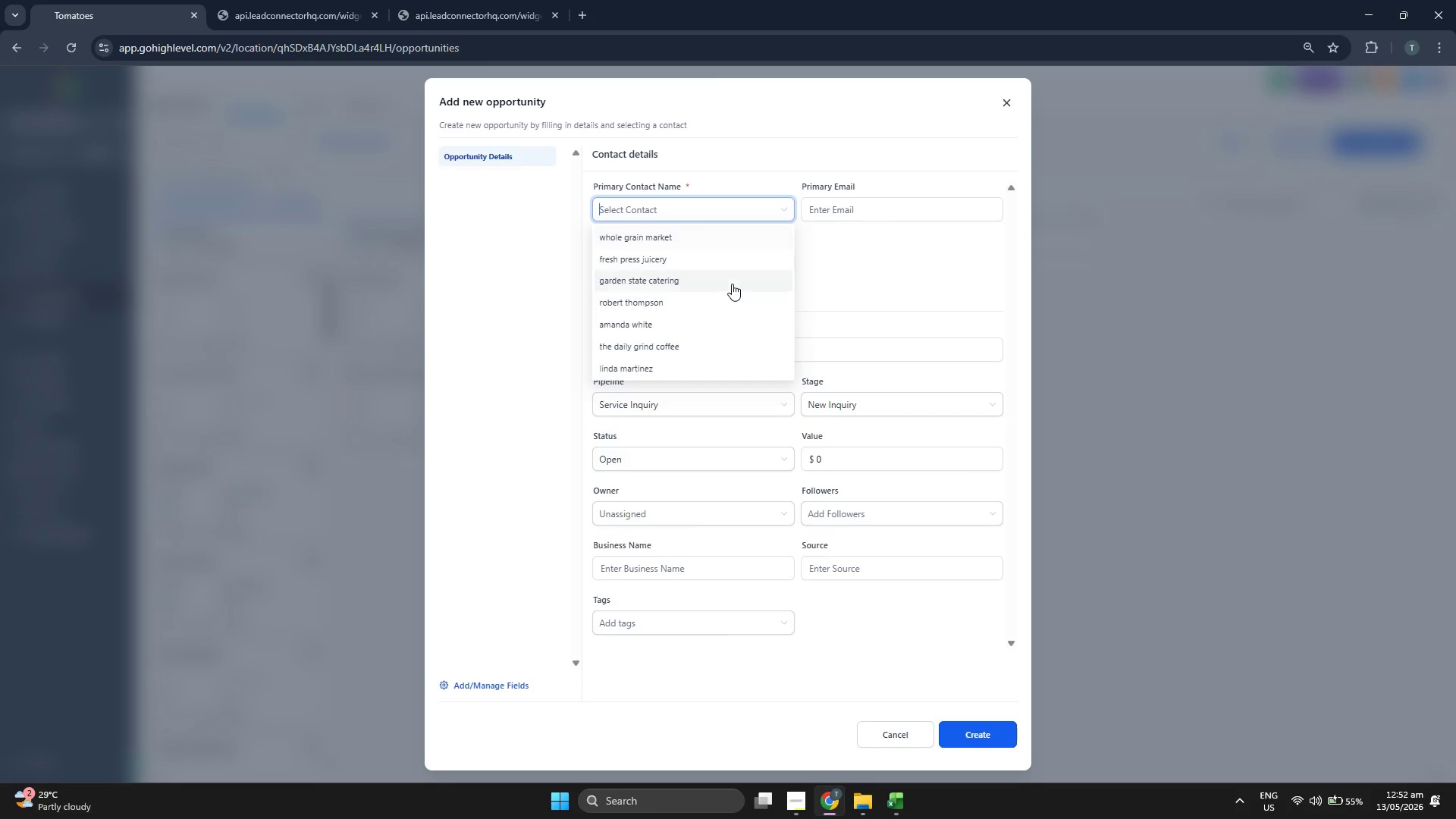 
scroll: coordinate [732, 284], scroll_direction: down, amount: 2.0
 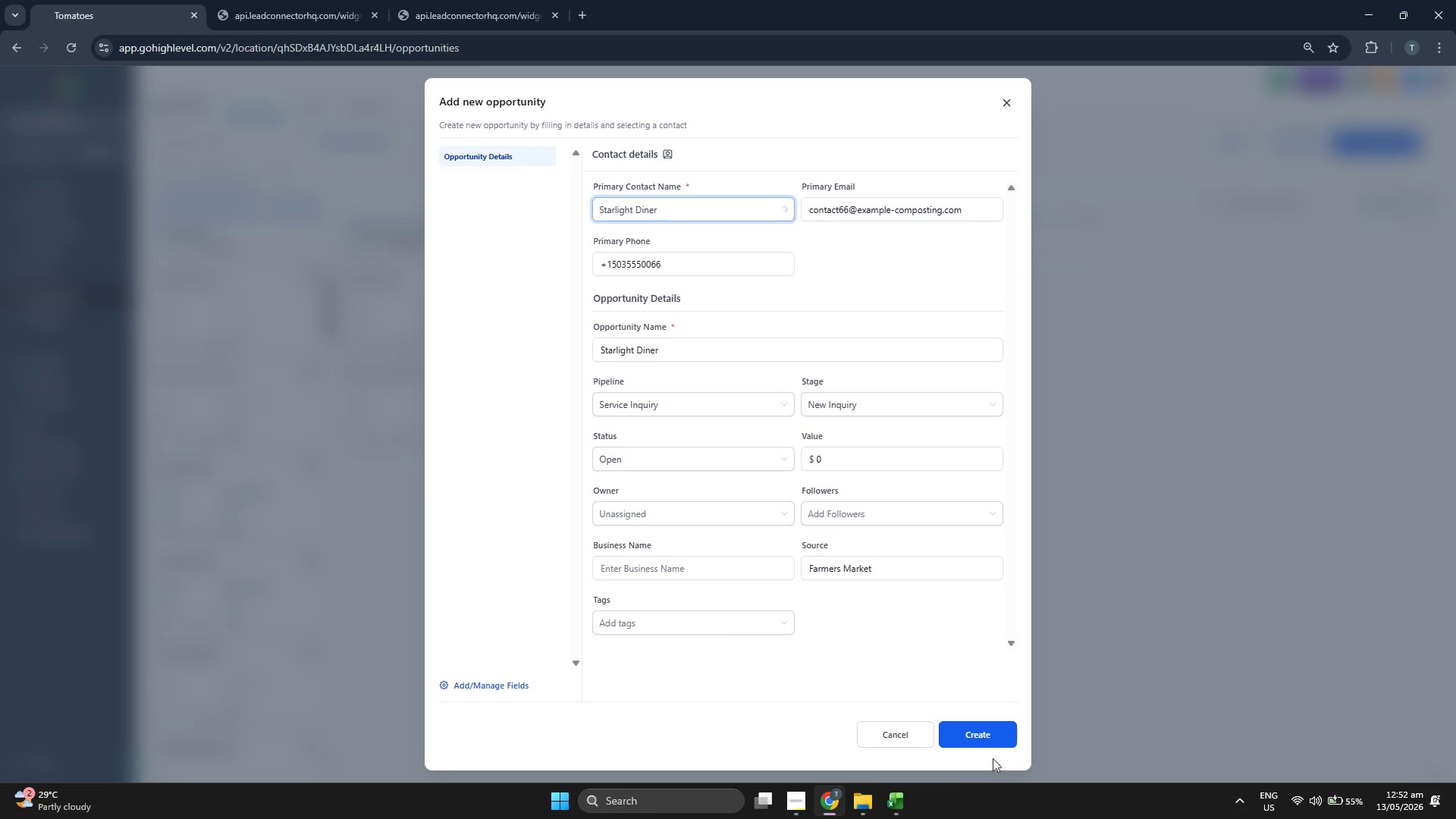 
left_click([974, 730])
 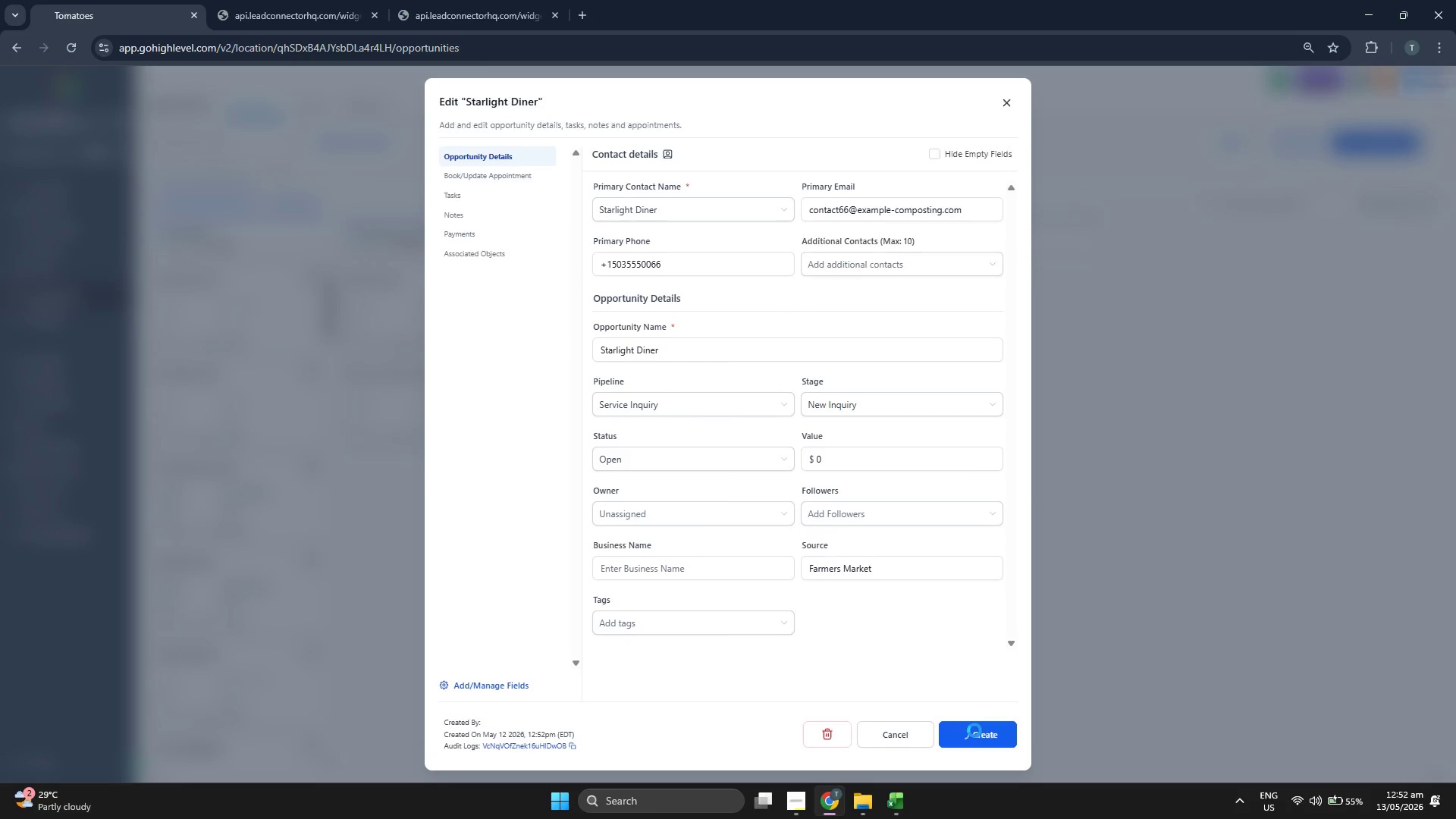 
left_click([974, 730])
 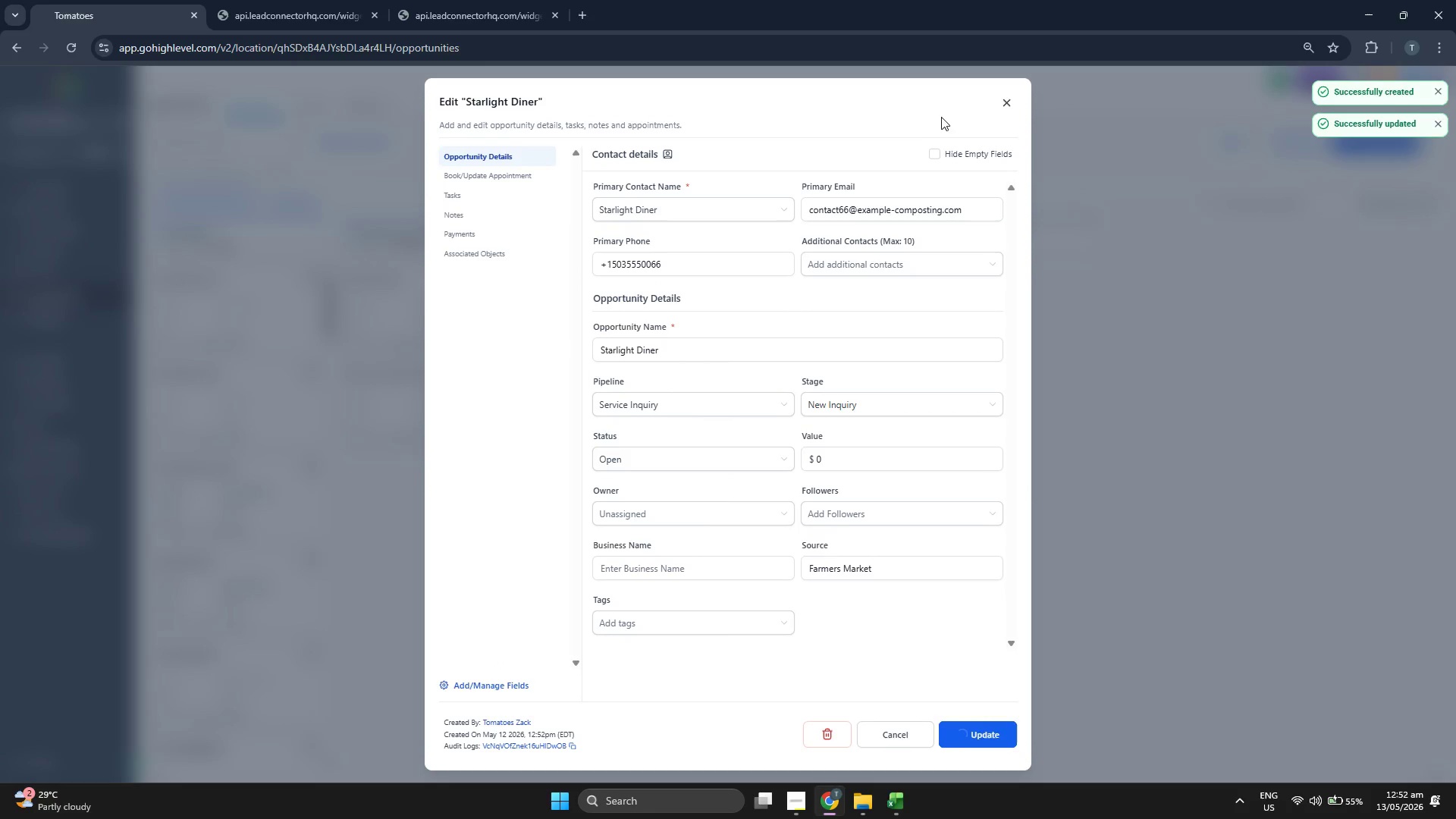 
left_click([1010, 106])
 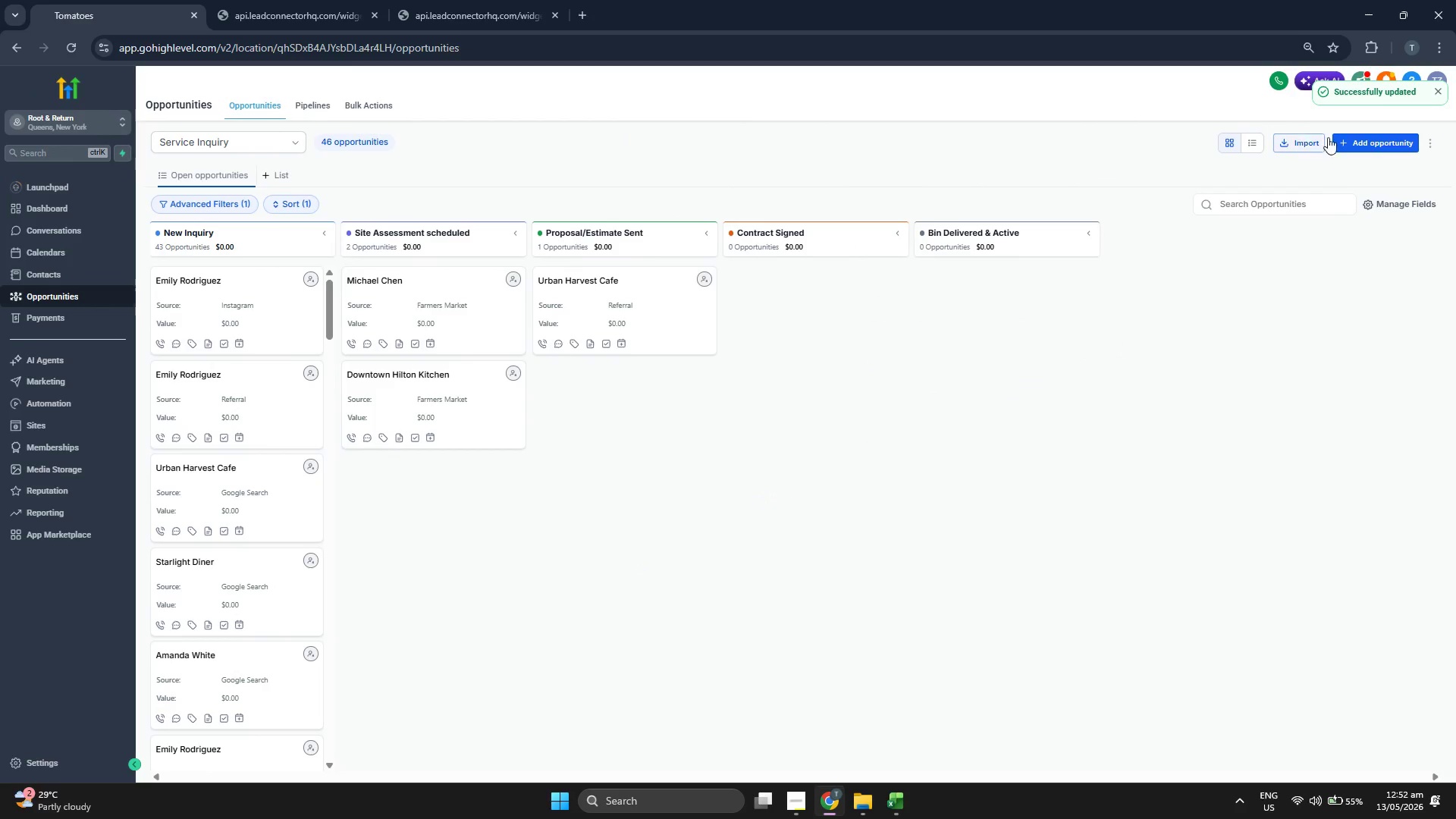 
left_click([1355, 137])
 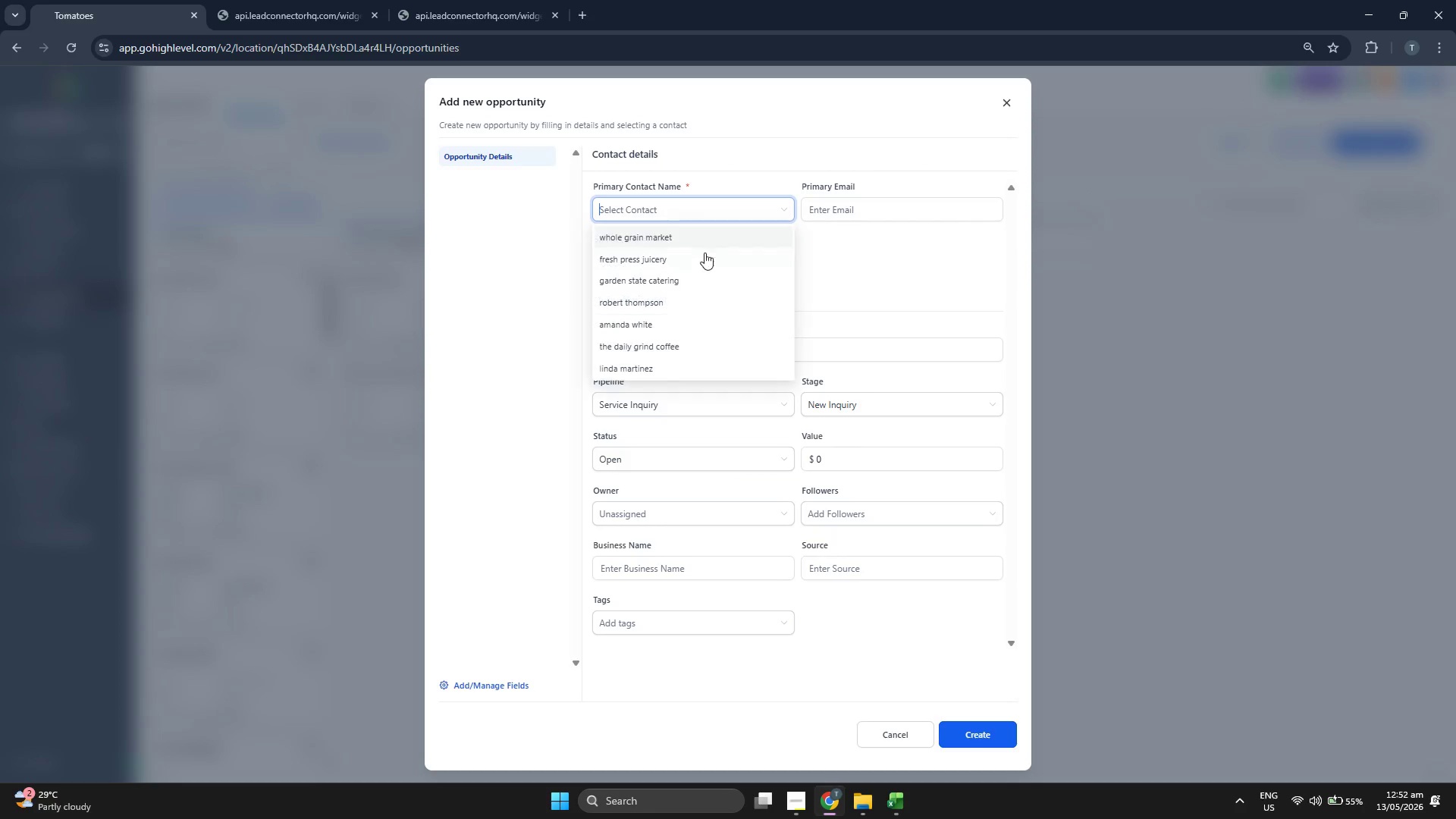 
scroll: coordinate [704, 253], scroll_direction: down, amount: 1.0
 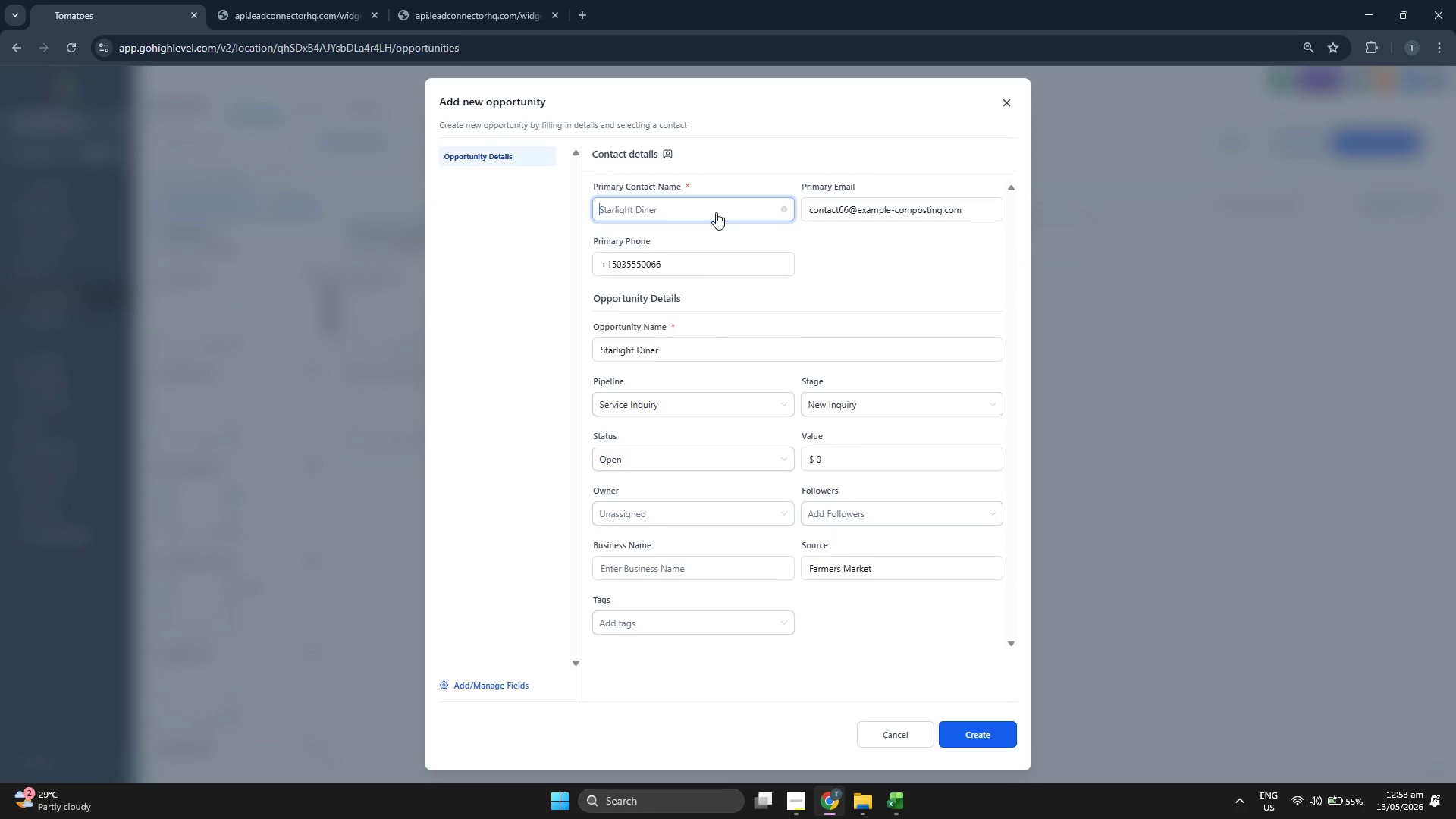 
wait(5.04)
 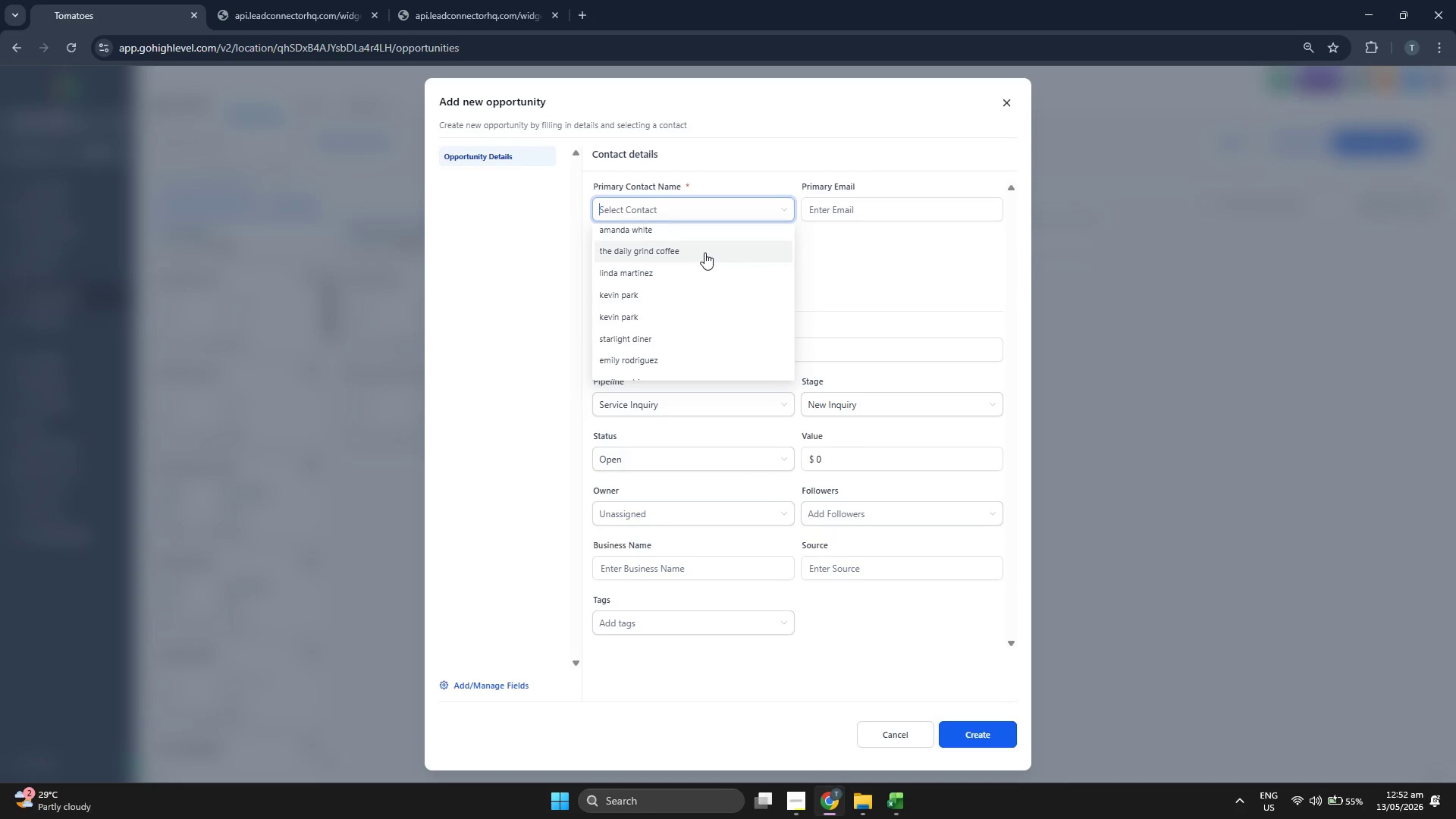 
scroll: coordinate [720, 271], scroll_direction: down, amount: 1.0
 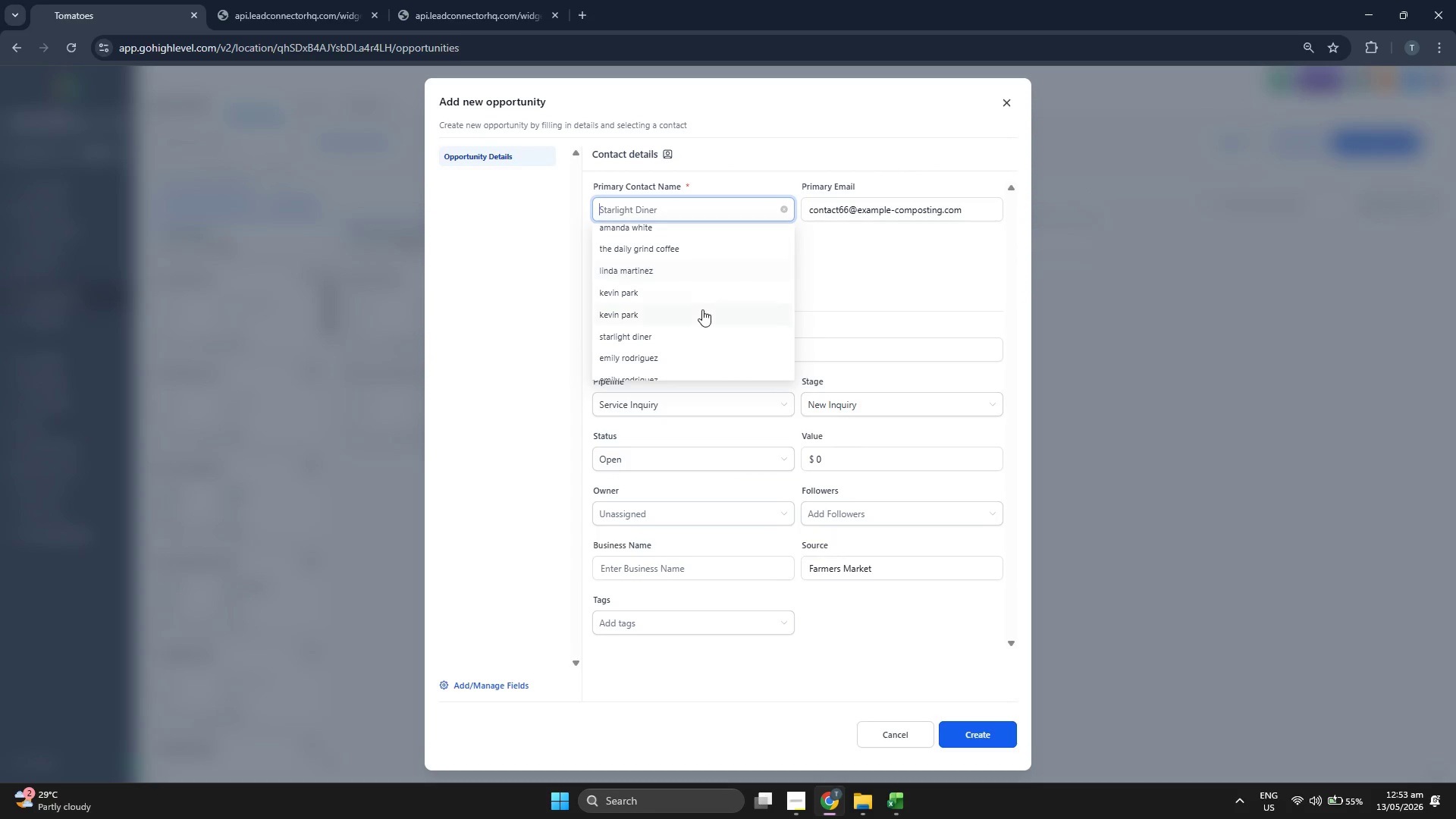 
left_click([702, 309])
 